 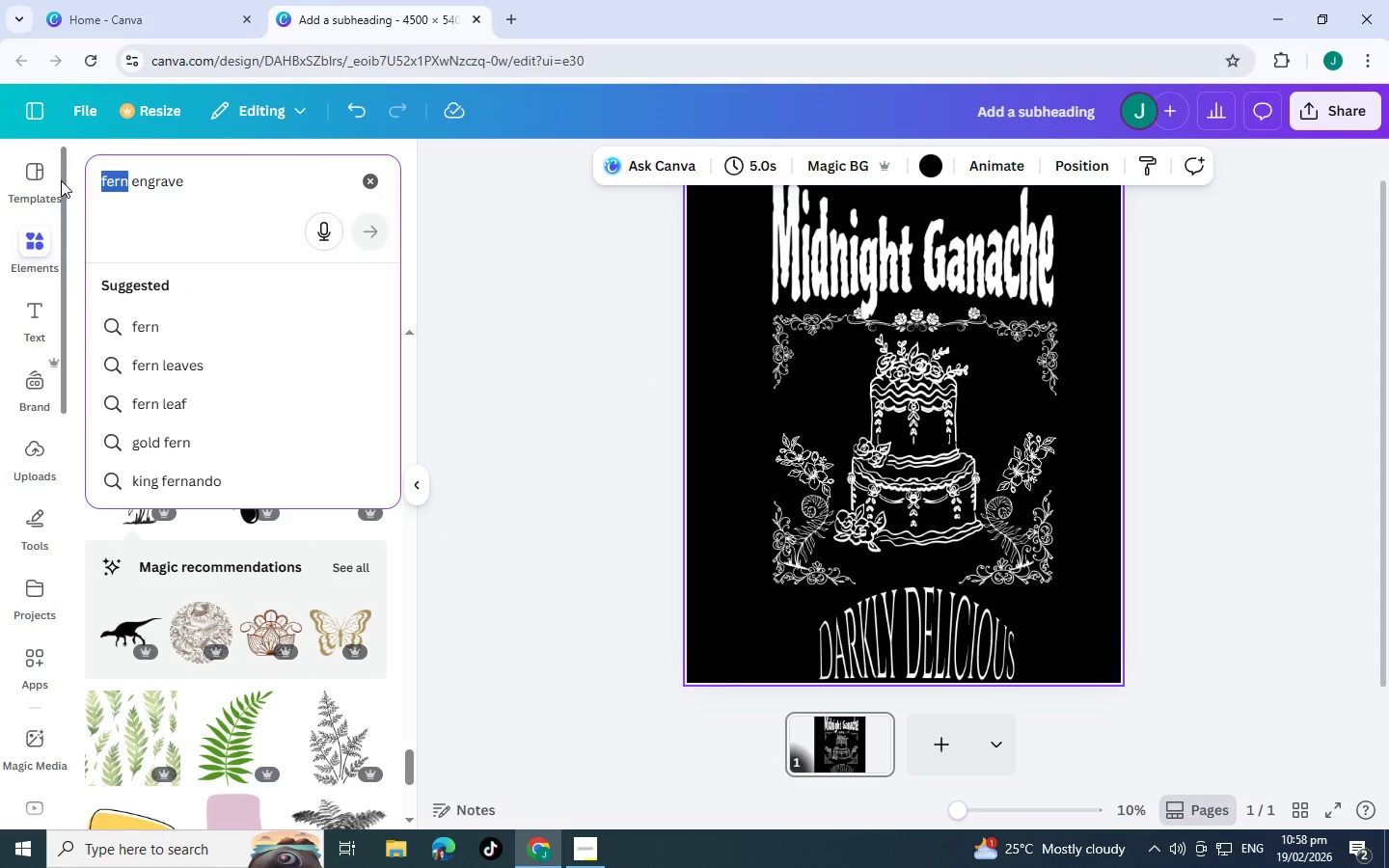 
type(thorns)
 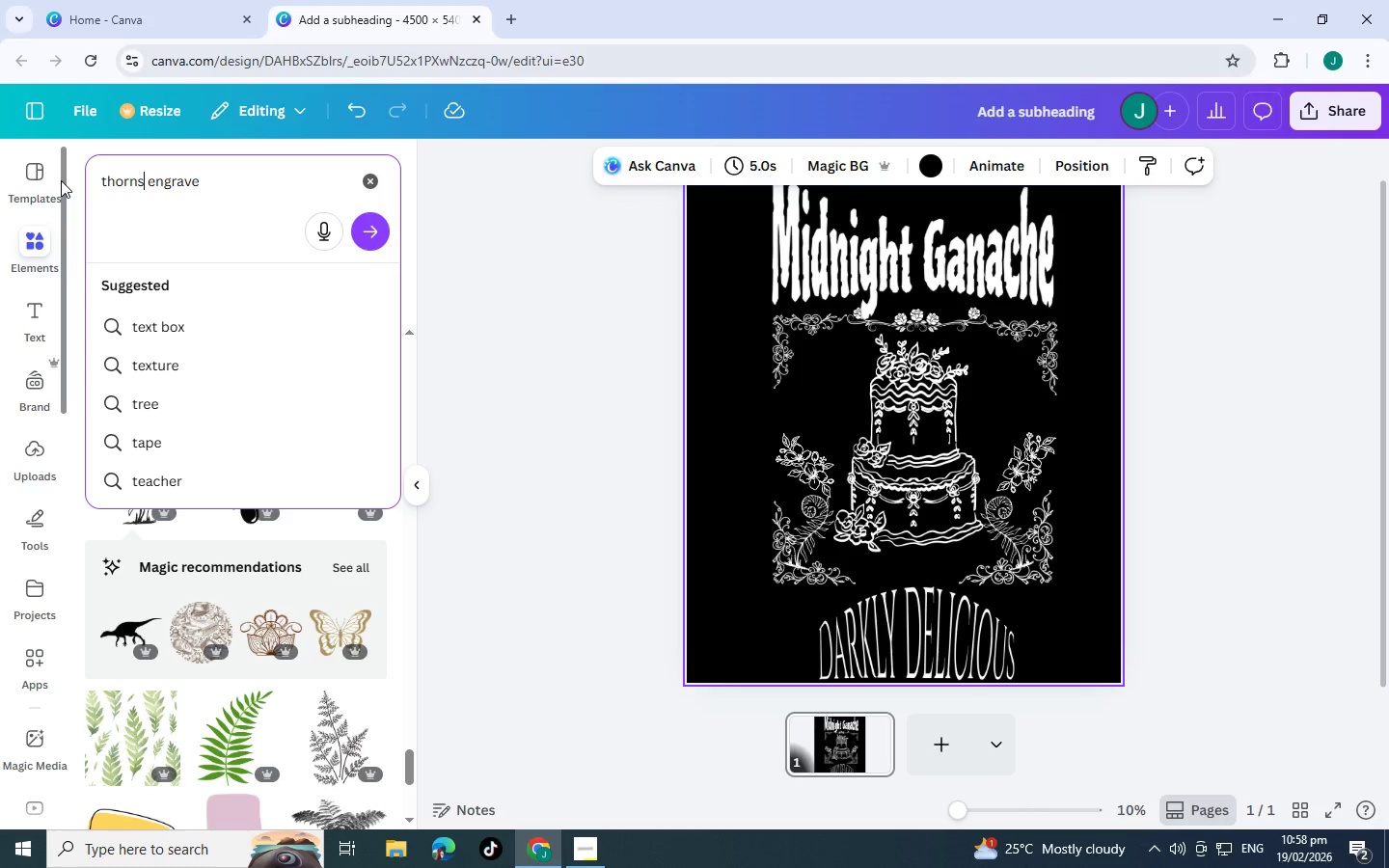 
key(Enter)
 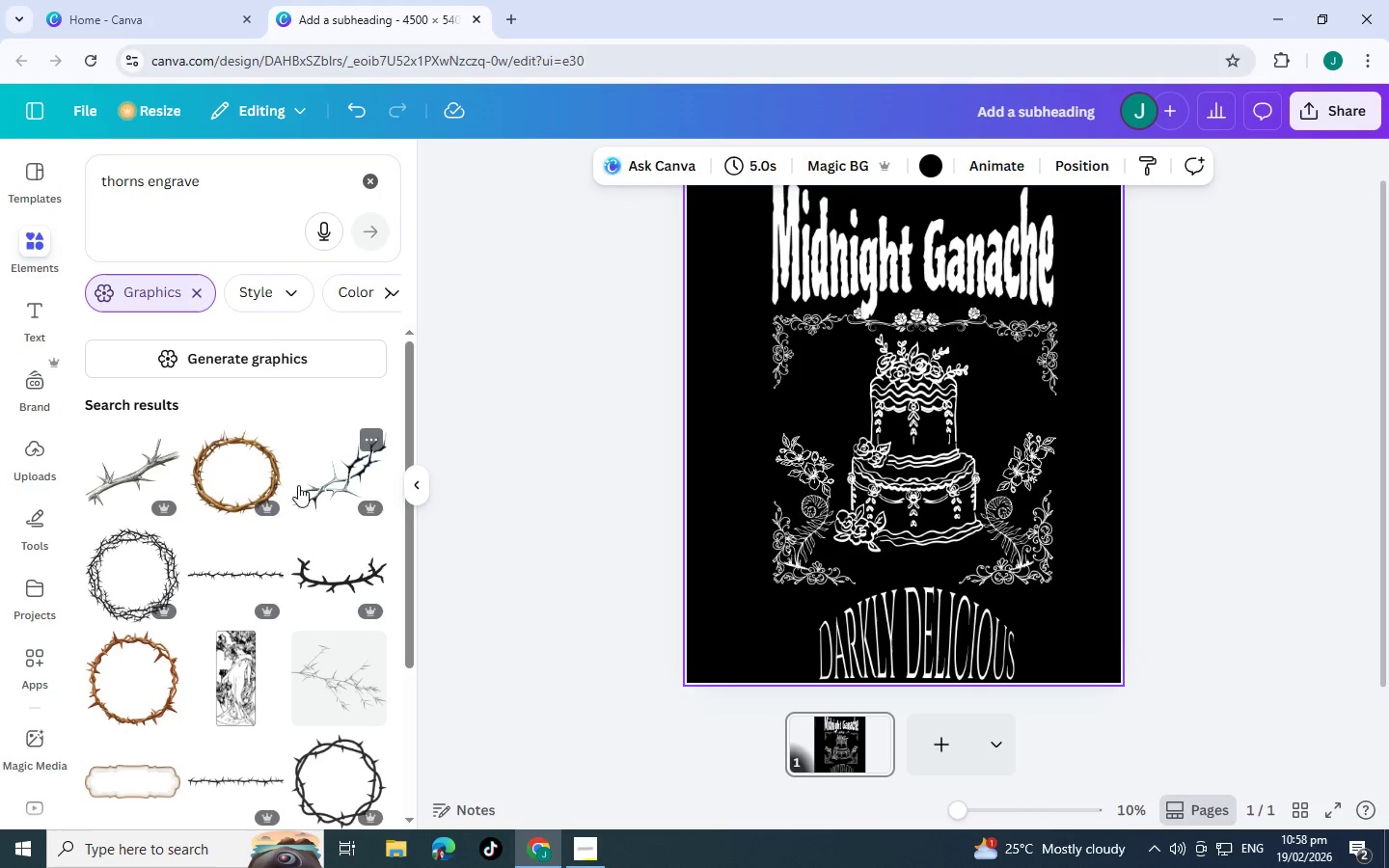 
scroll: coordinate [292, 504], scroll_direction: down, amount: 7.0
 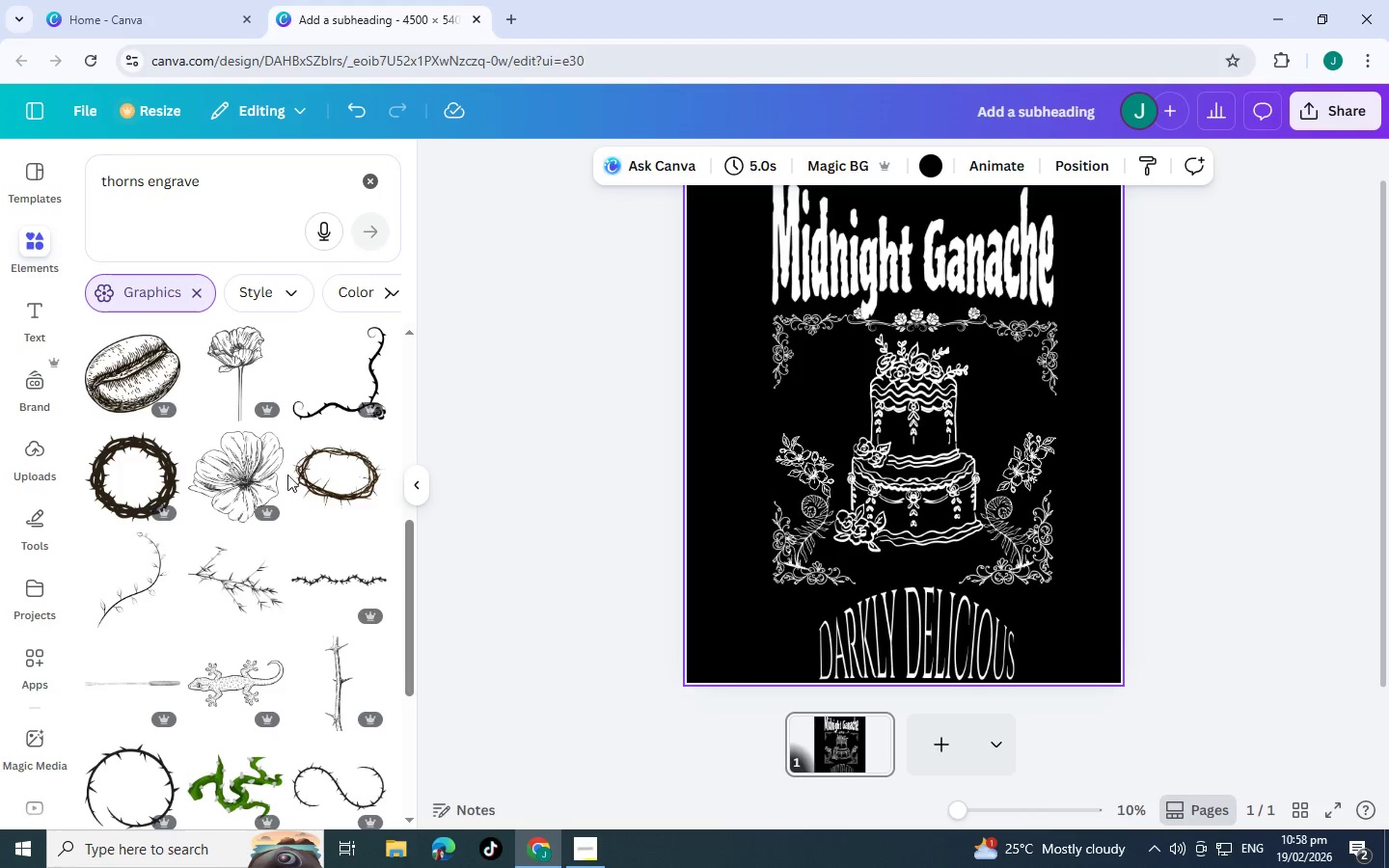 
mouse_move([326, 439])
 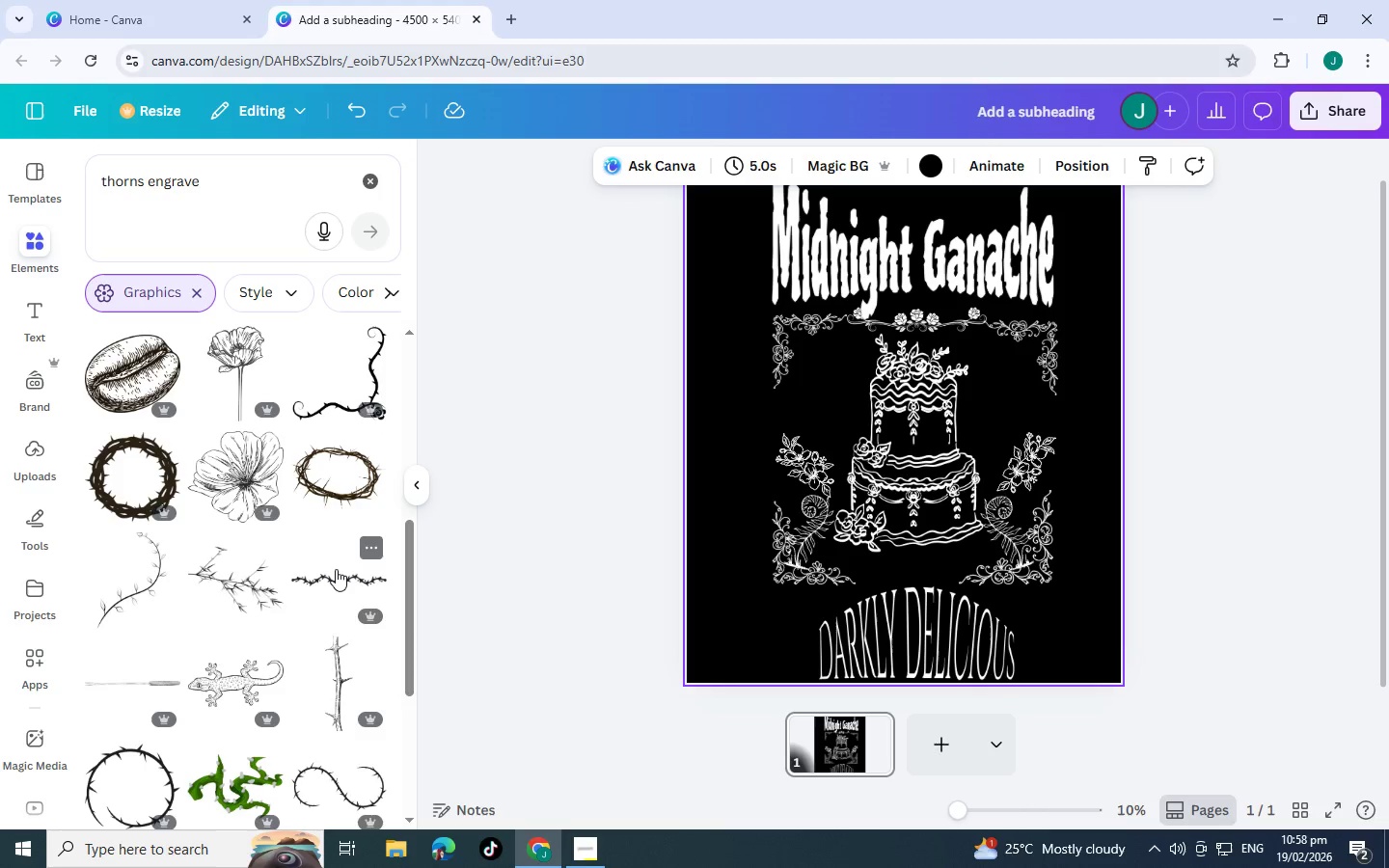 
left_click([336, 569])
 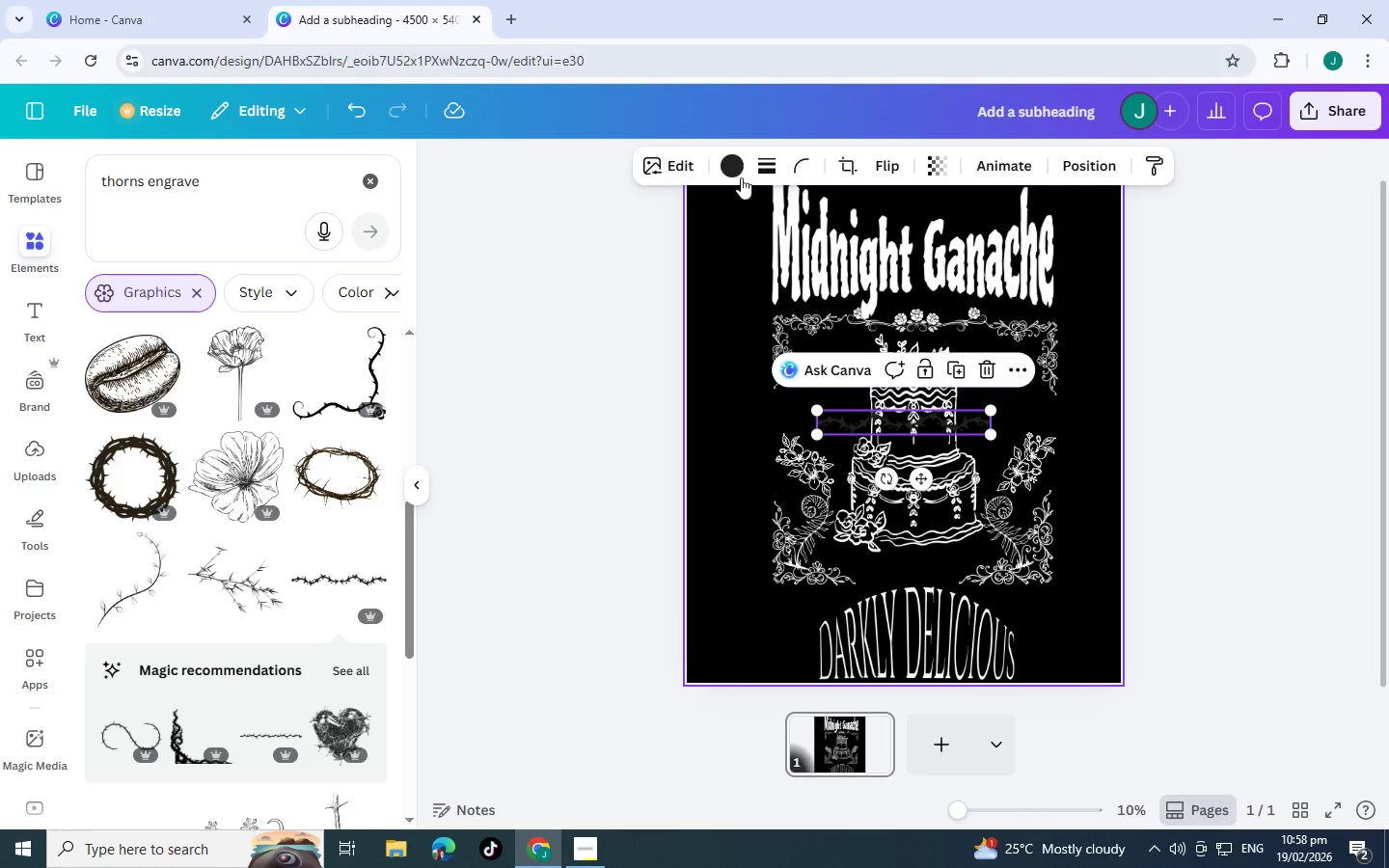 
left_click([737, 165])
 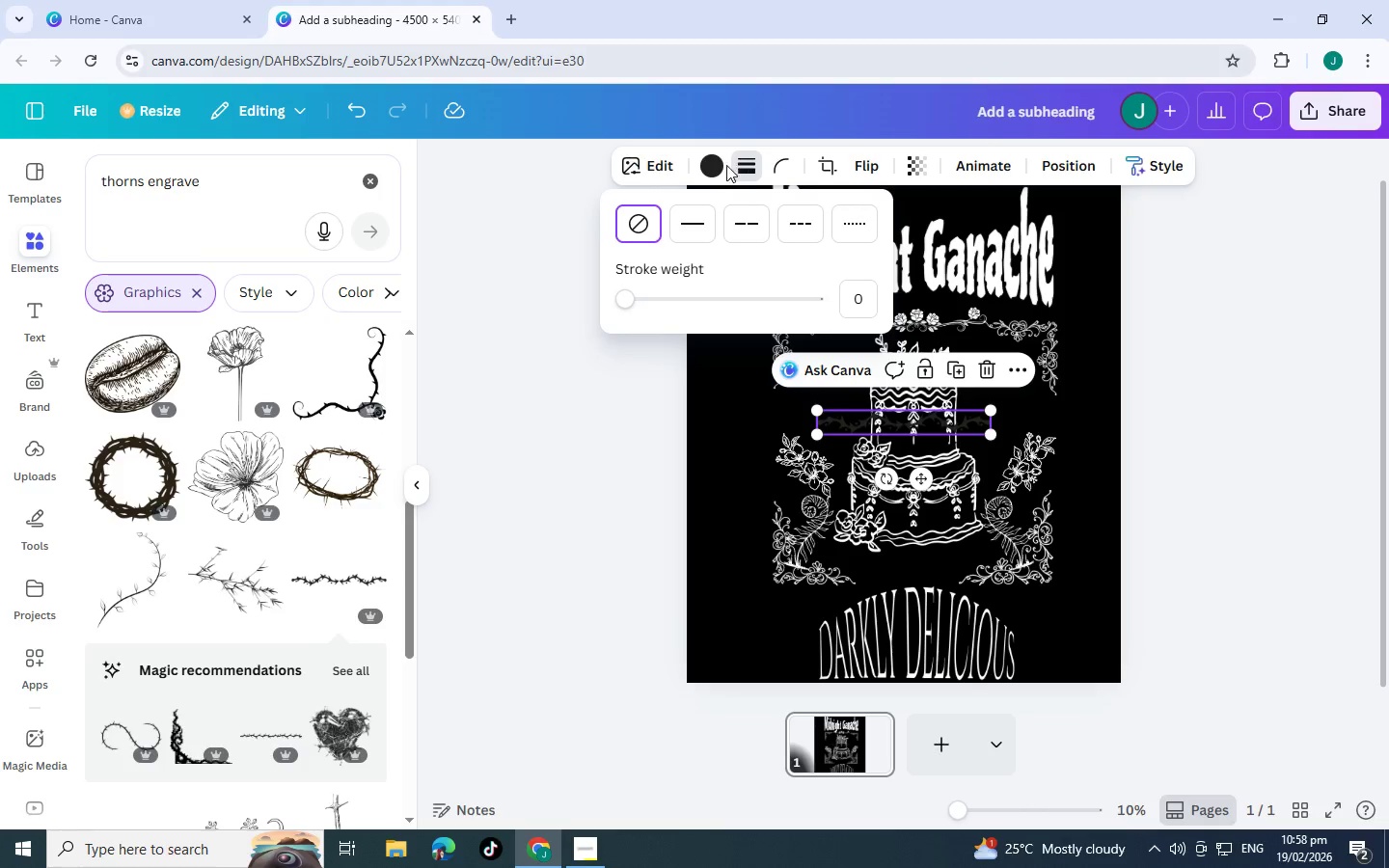 
left_click([711, 163])
 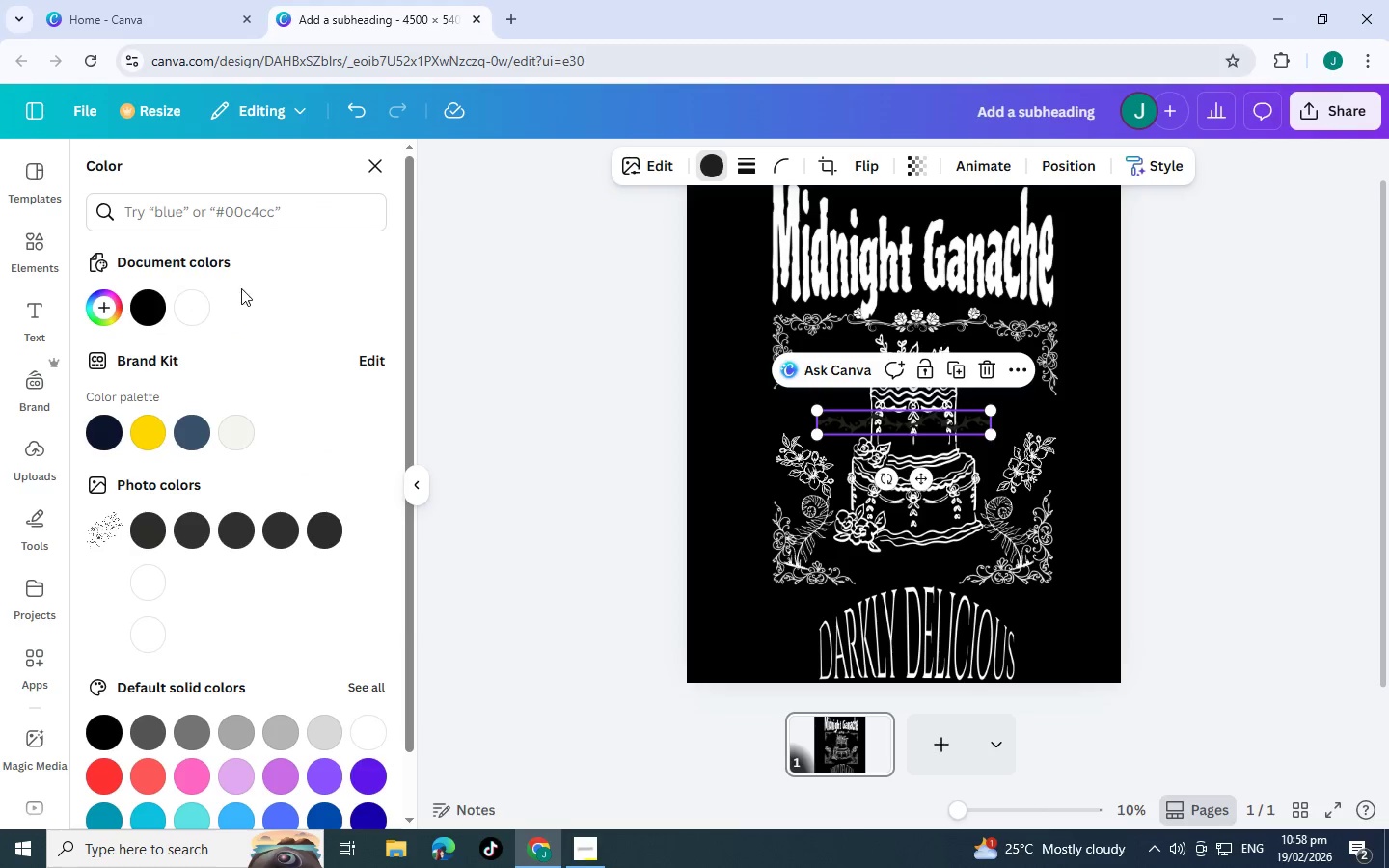 
left_click([196, 295])
 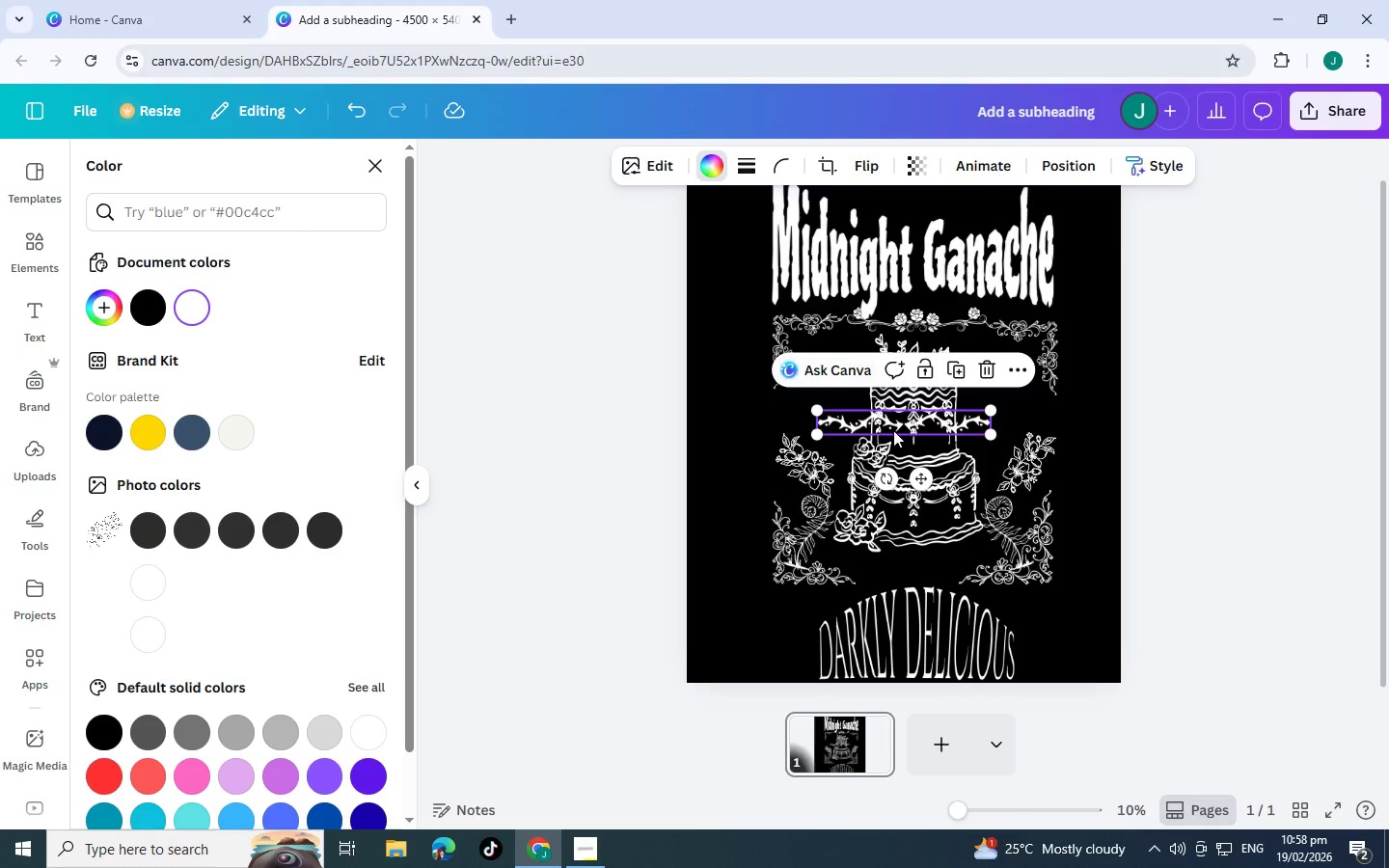 
left_click_drag(start_coordinate=[894, 411], to_coordinate=[892, 566])
 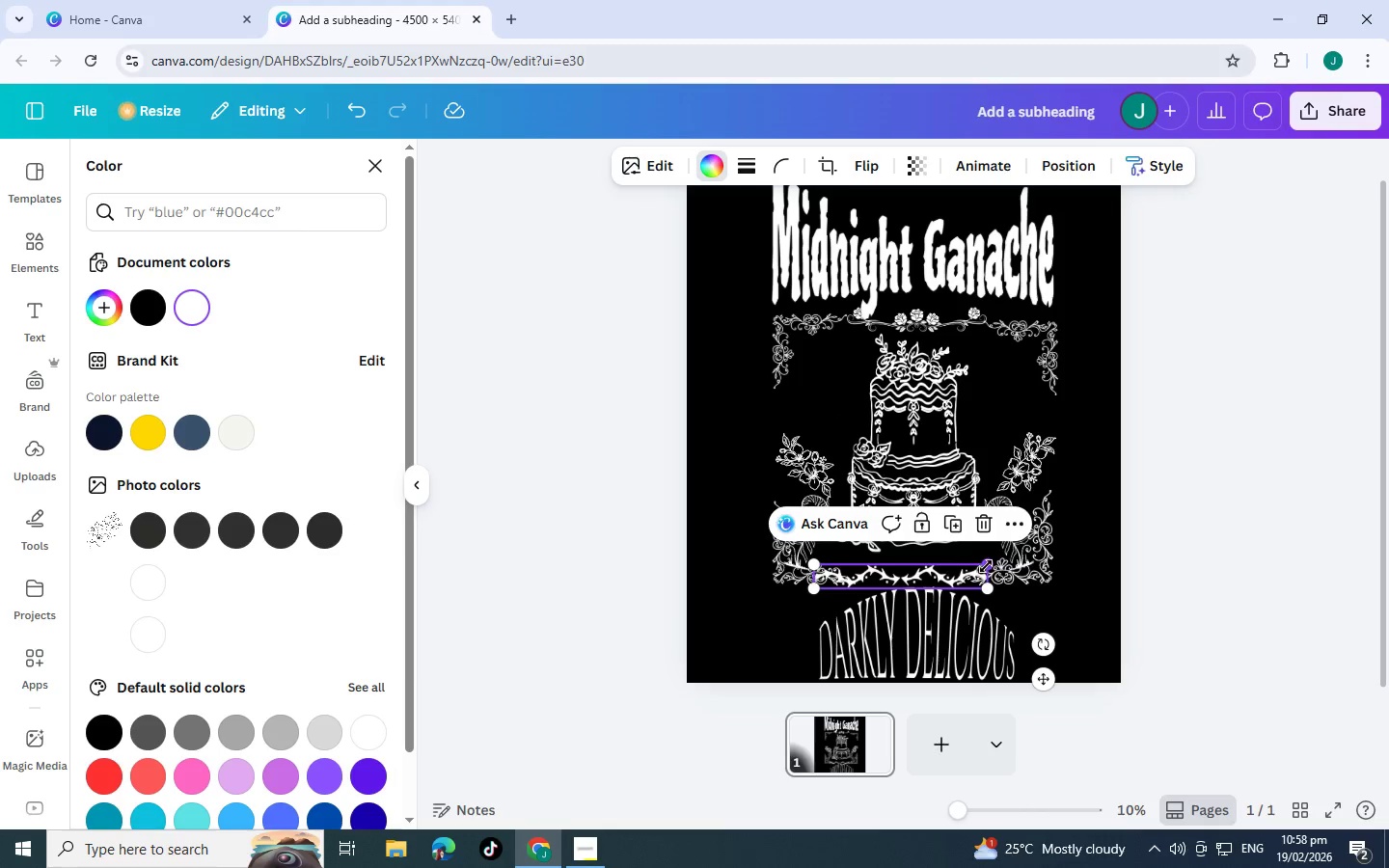 
left_click_drag(start_coordinate=[986, 566], to_coordinate=[917, 577])
 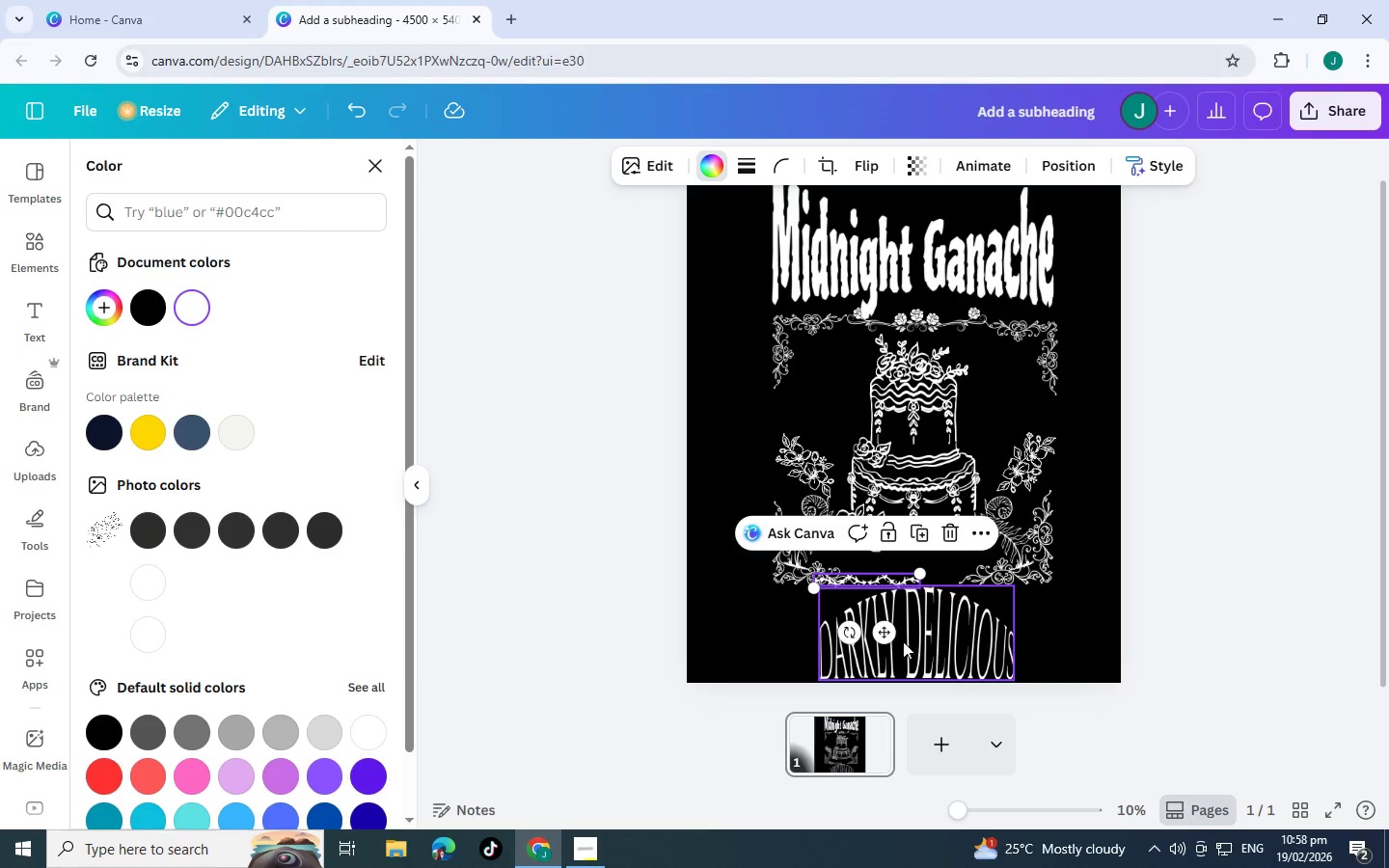 
left_click_drag(start_coordinate=[885, 637], to_coordinate=[1084, 712])
 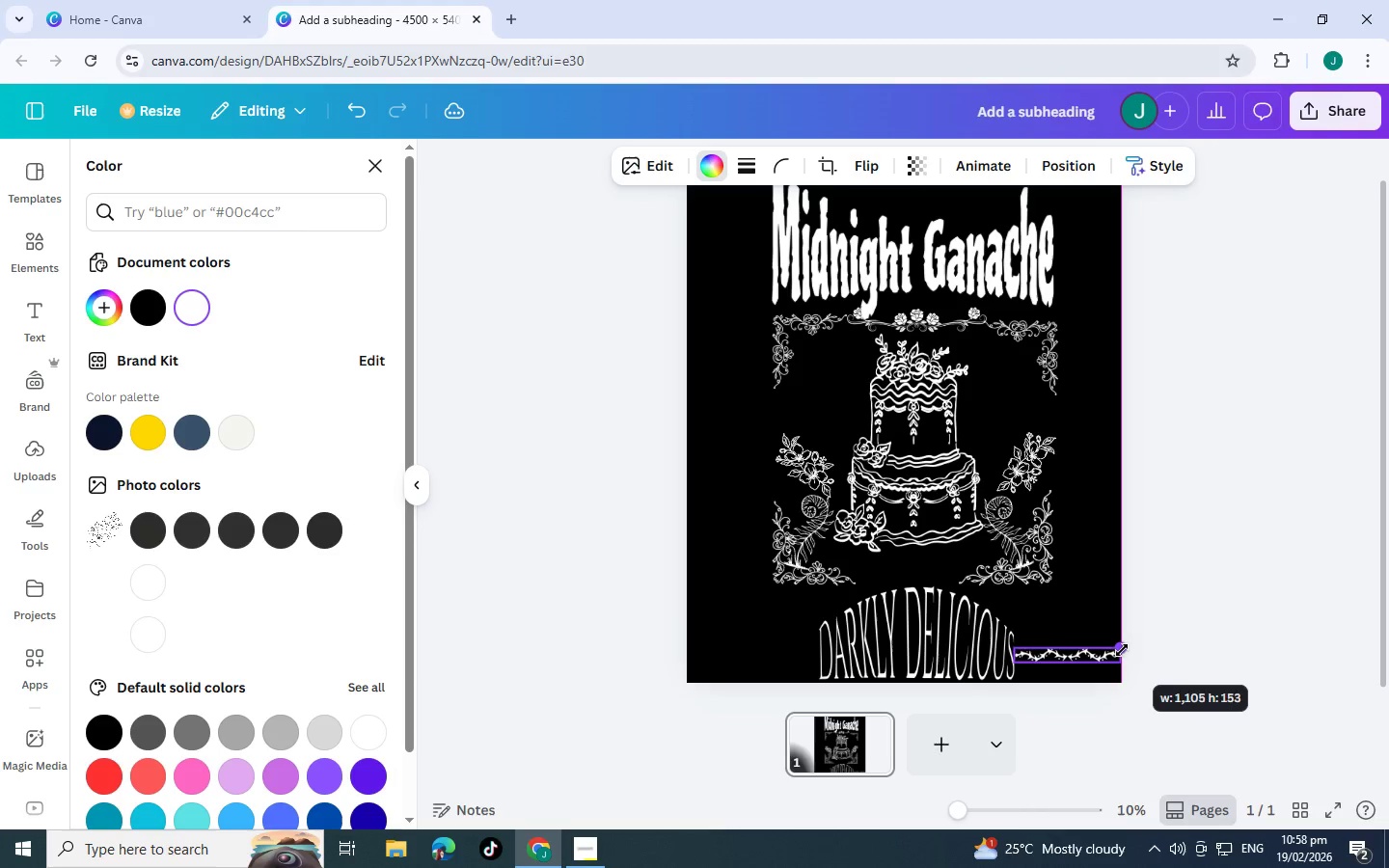 
key(Control+C)
 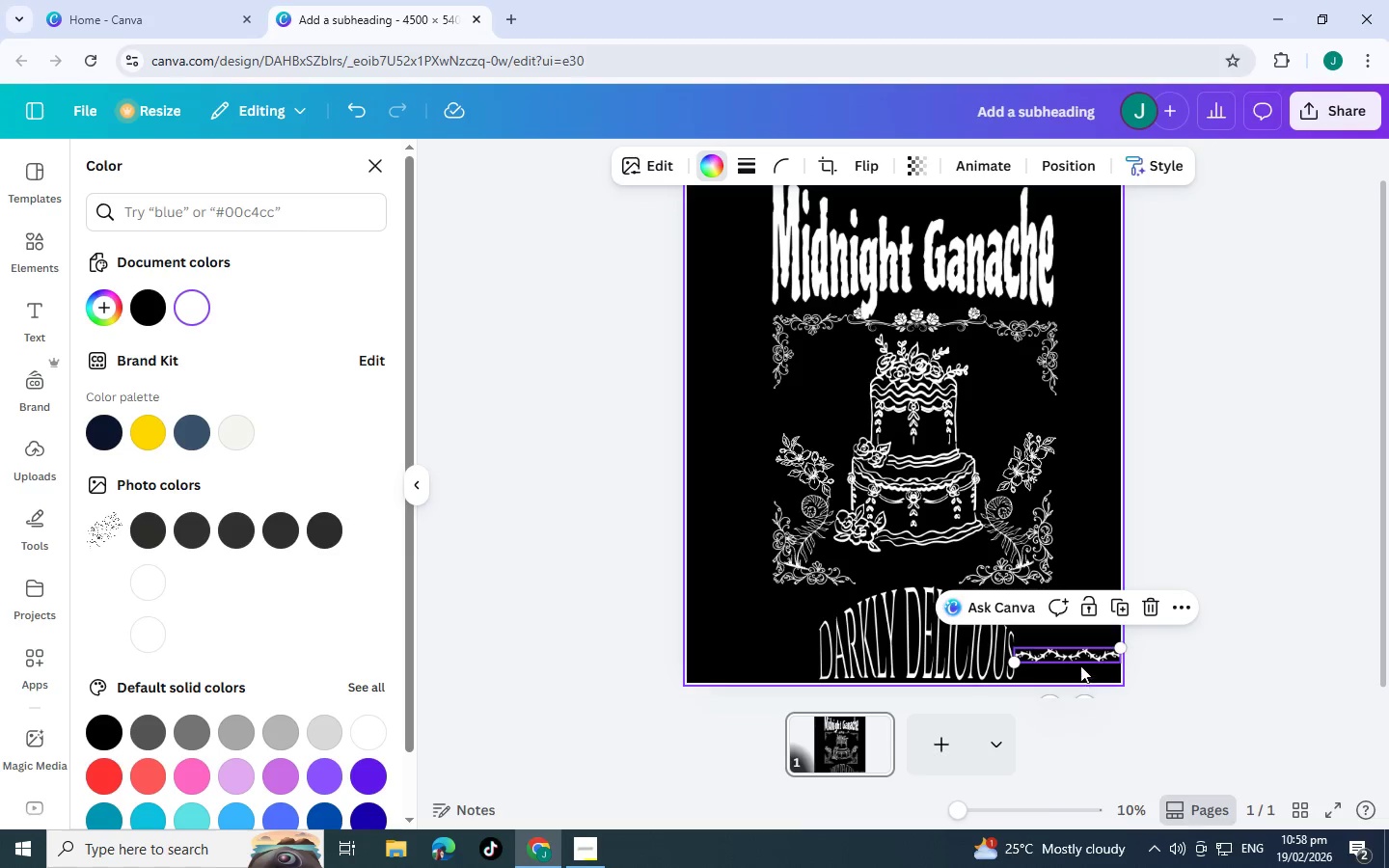 
key(Control+V)
 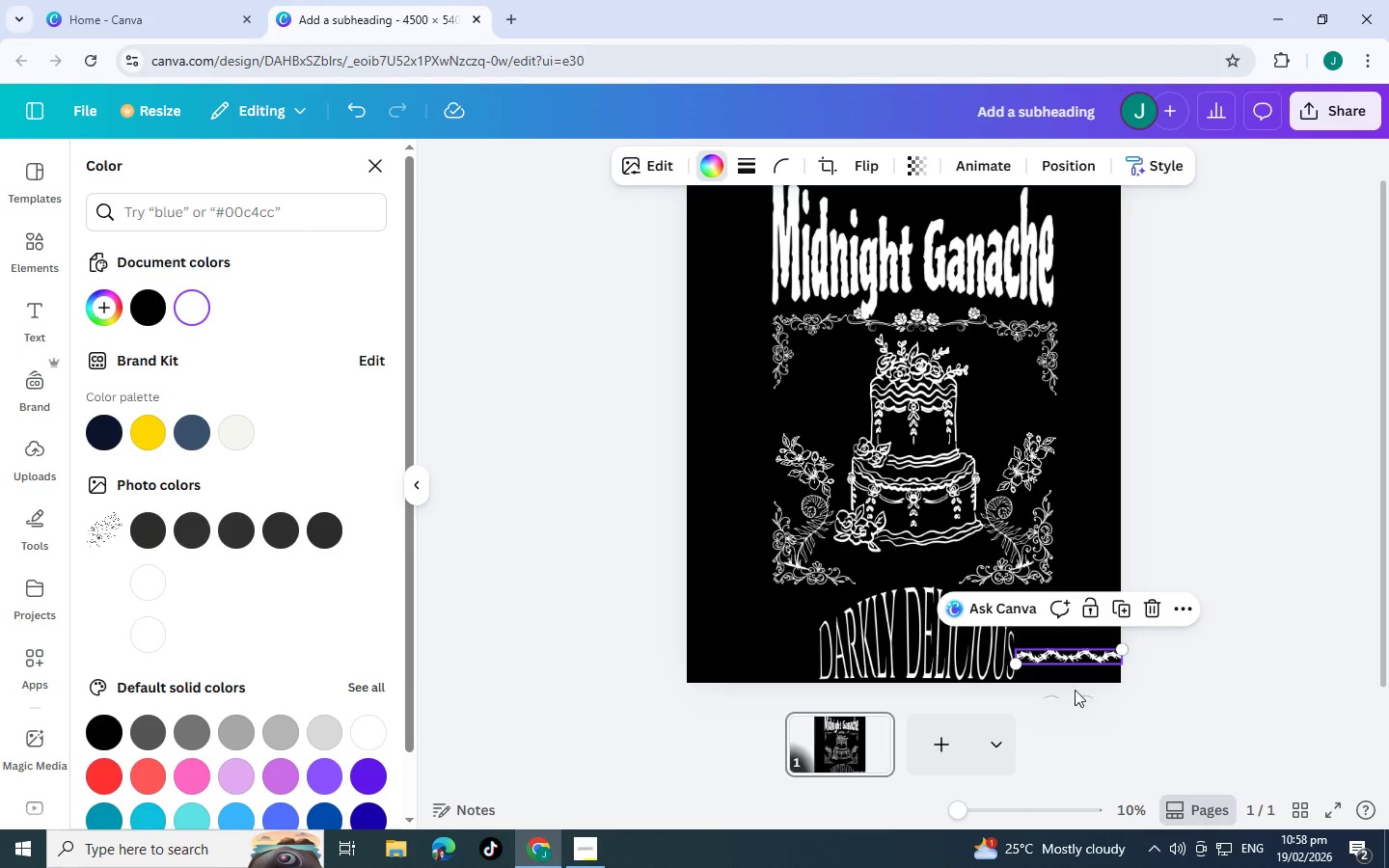 
left_click_drag(start_coordinate=[1082, 659], to_coordinate=[779, 654])
 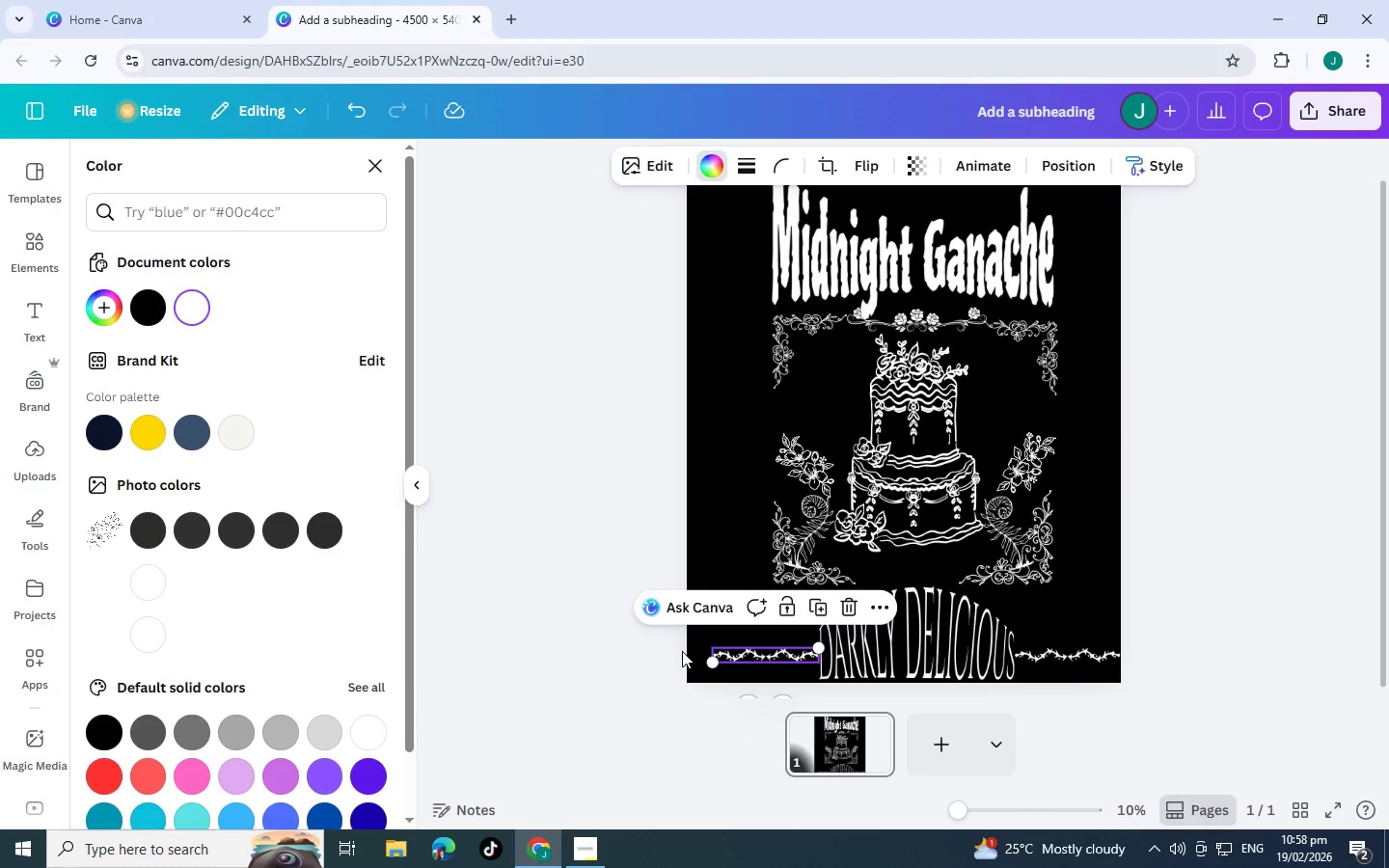 
left_click([682, 651])
 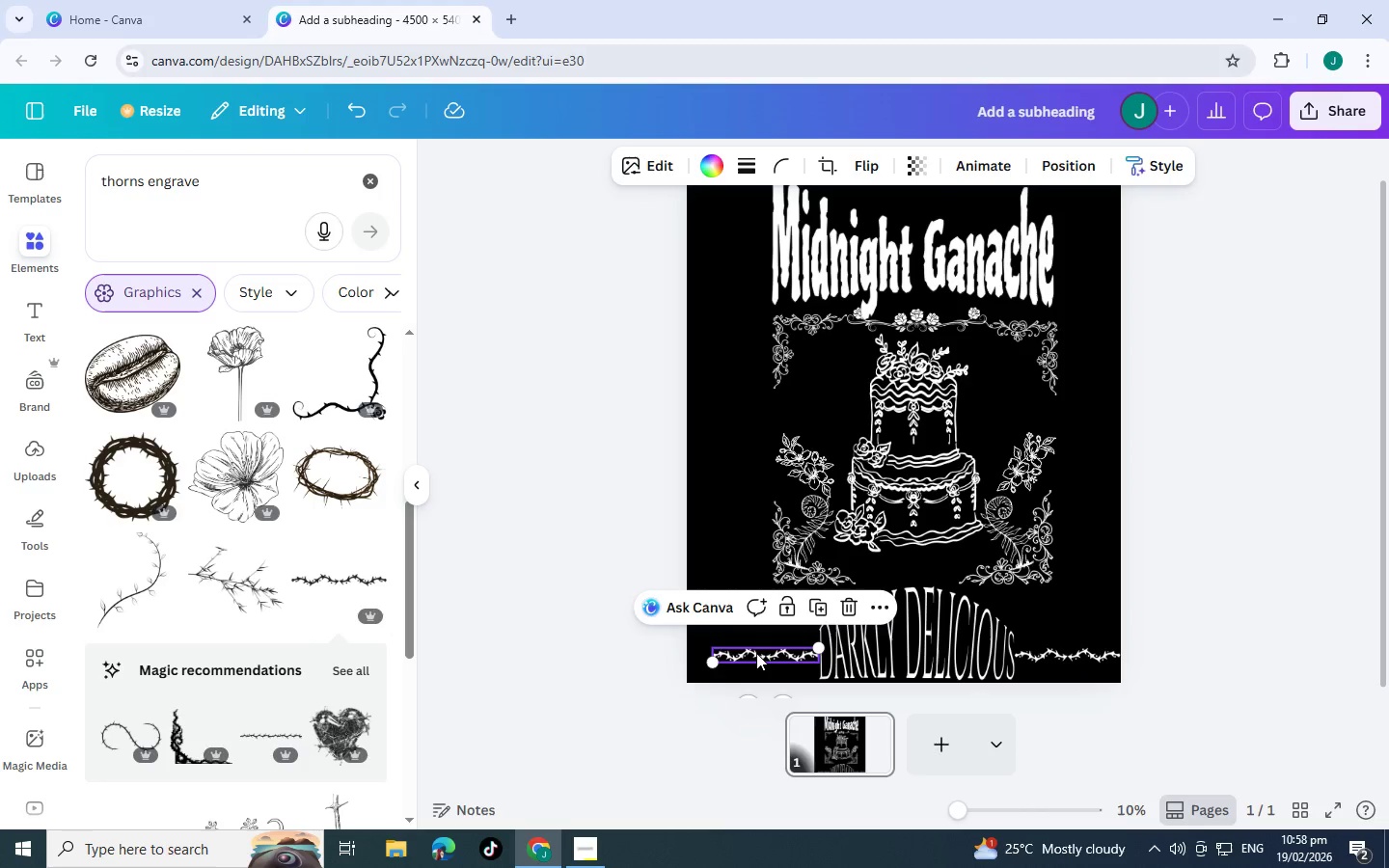 
left_click([690, 651])
 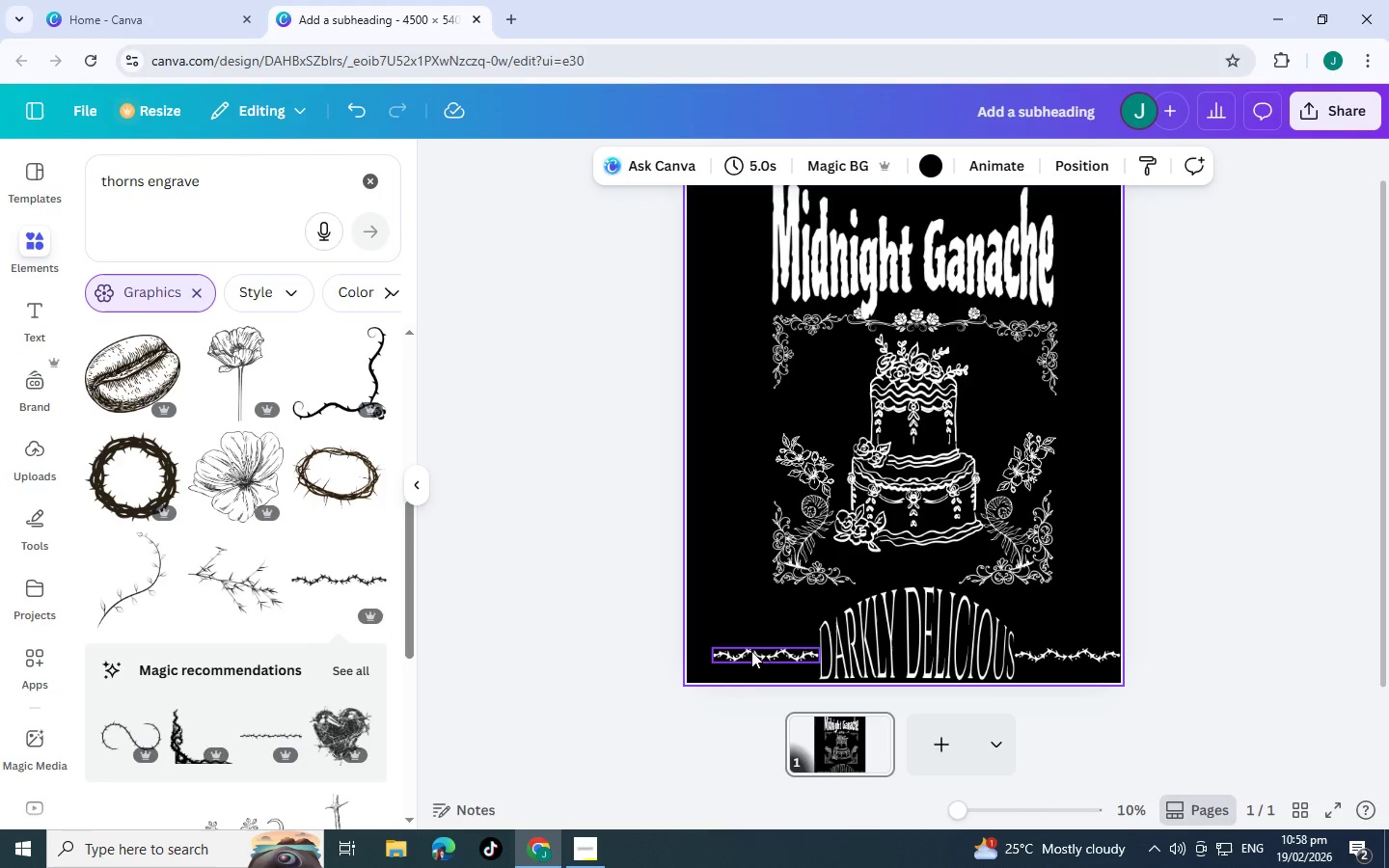 
left_click_drag(start_coordinate=[757, 651], to_coordinate=[731, 651])
 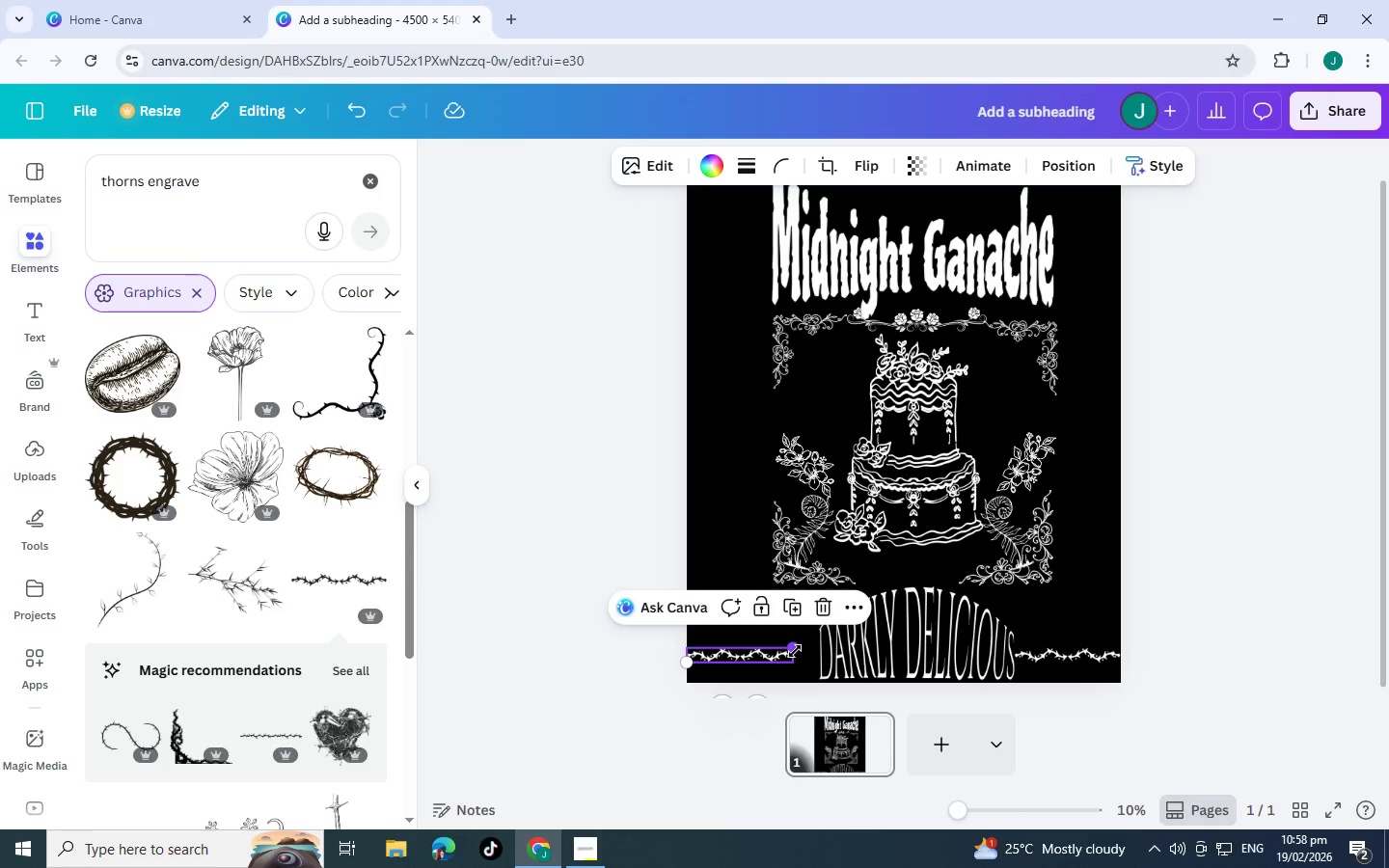 
left_click_drag(start_coordinate=[795, 651], to_coordinate=[823, 643])
 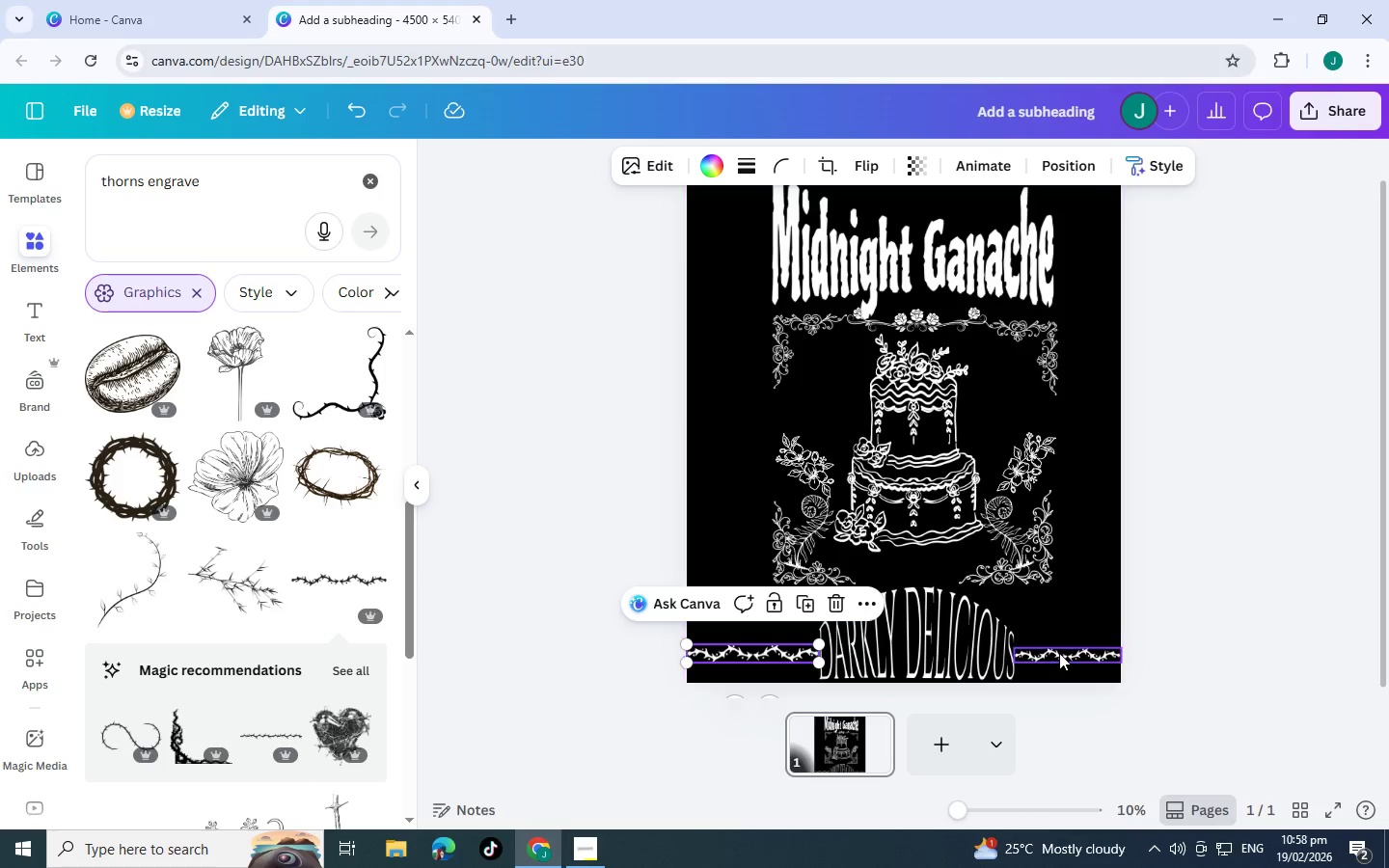 
left_click([1059, 653])
 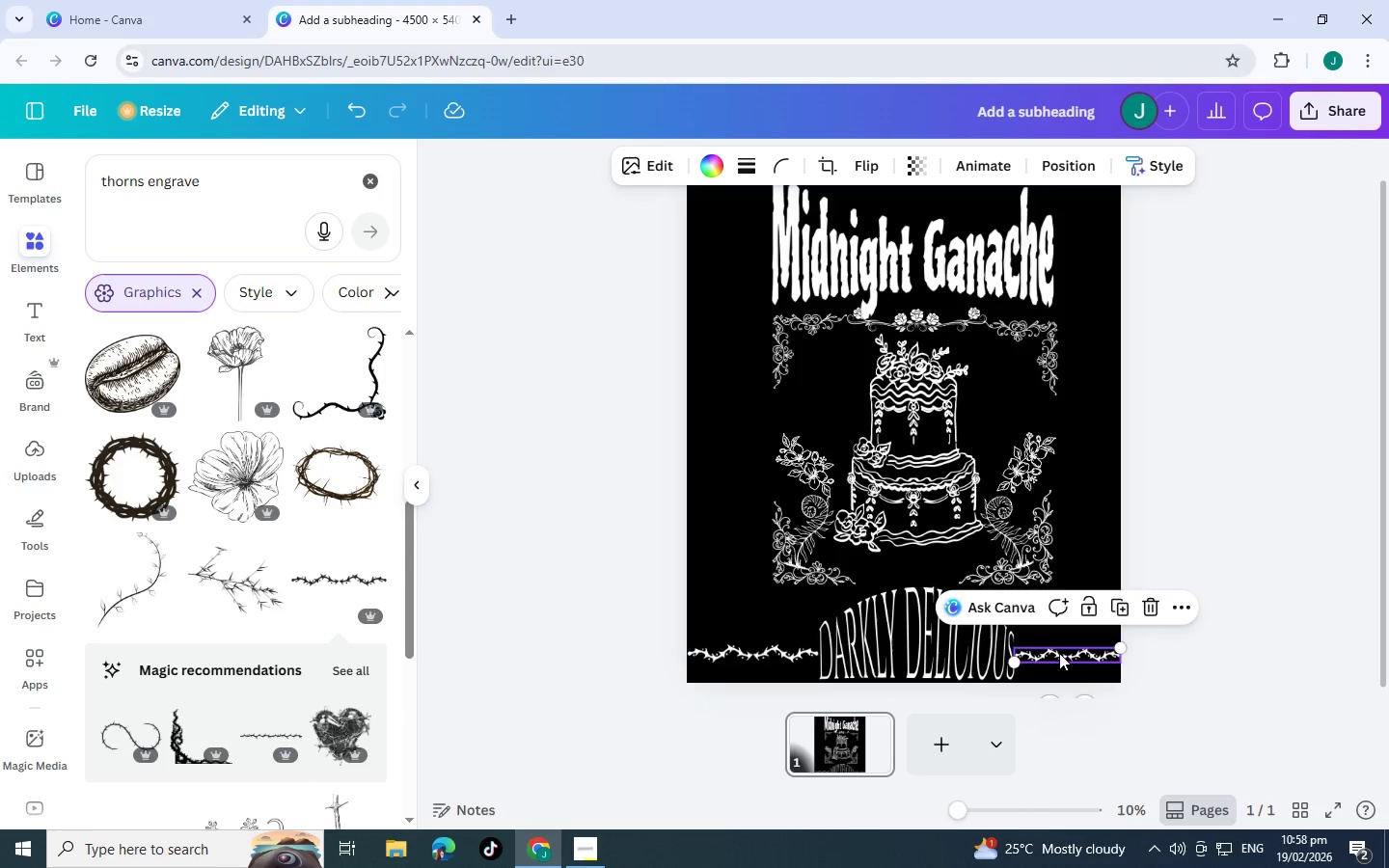 
mouse_move([923, 647])
 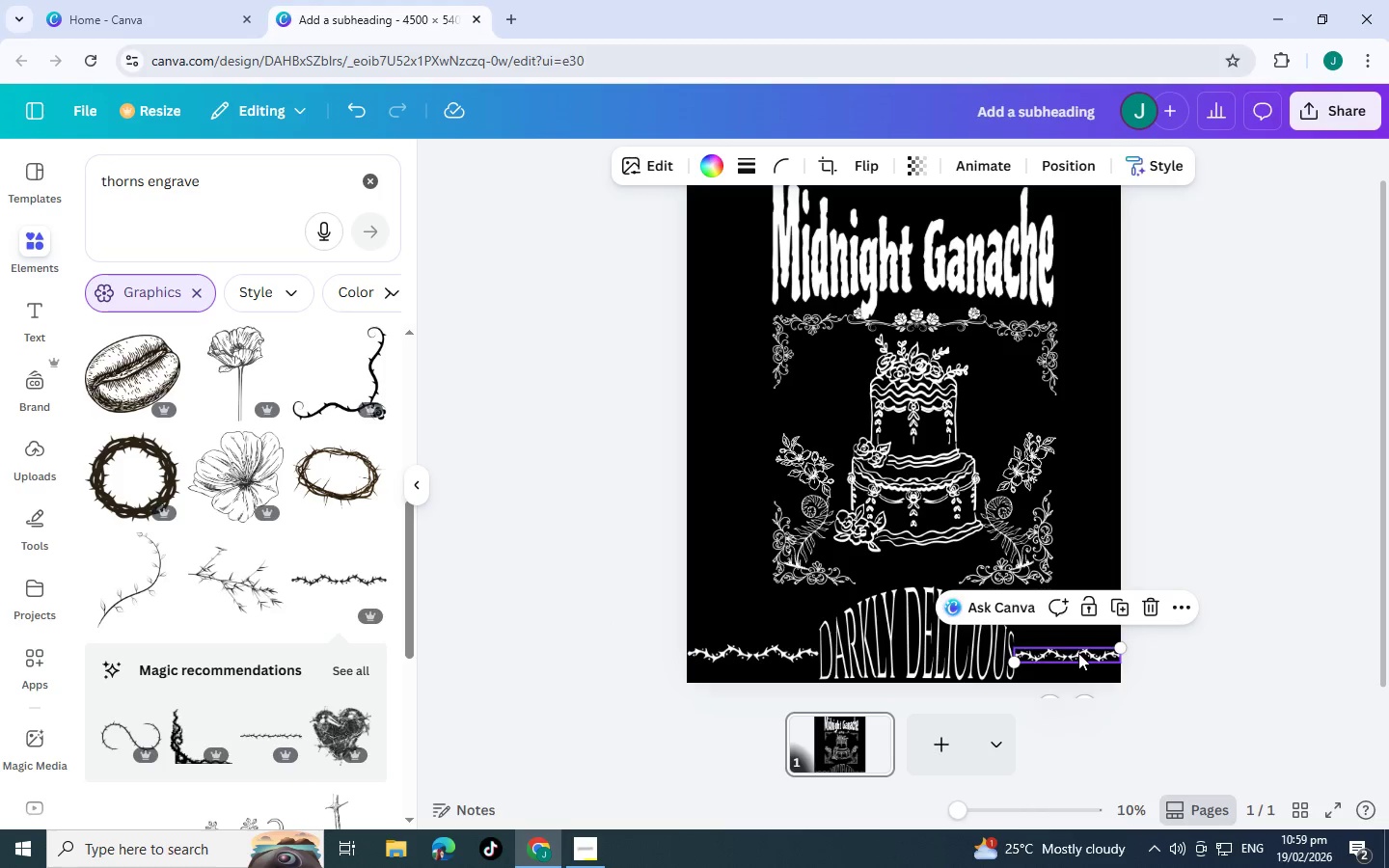 
mouse_move([831, 650])
 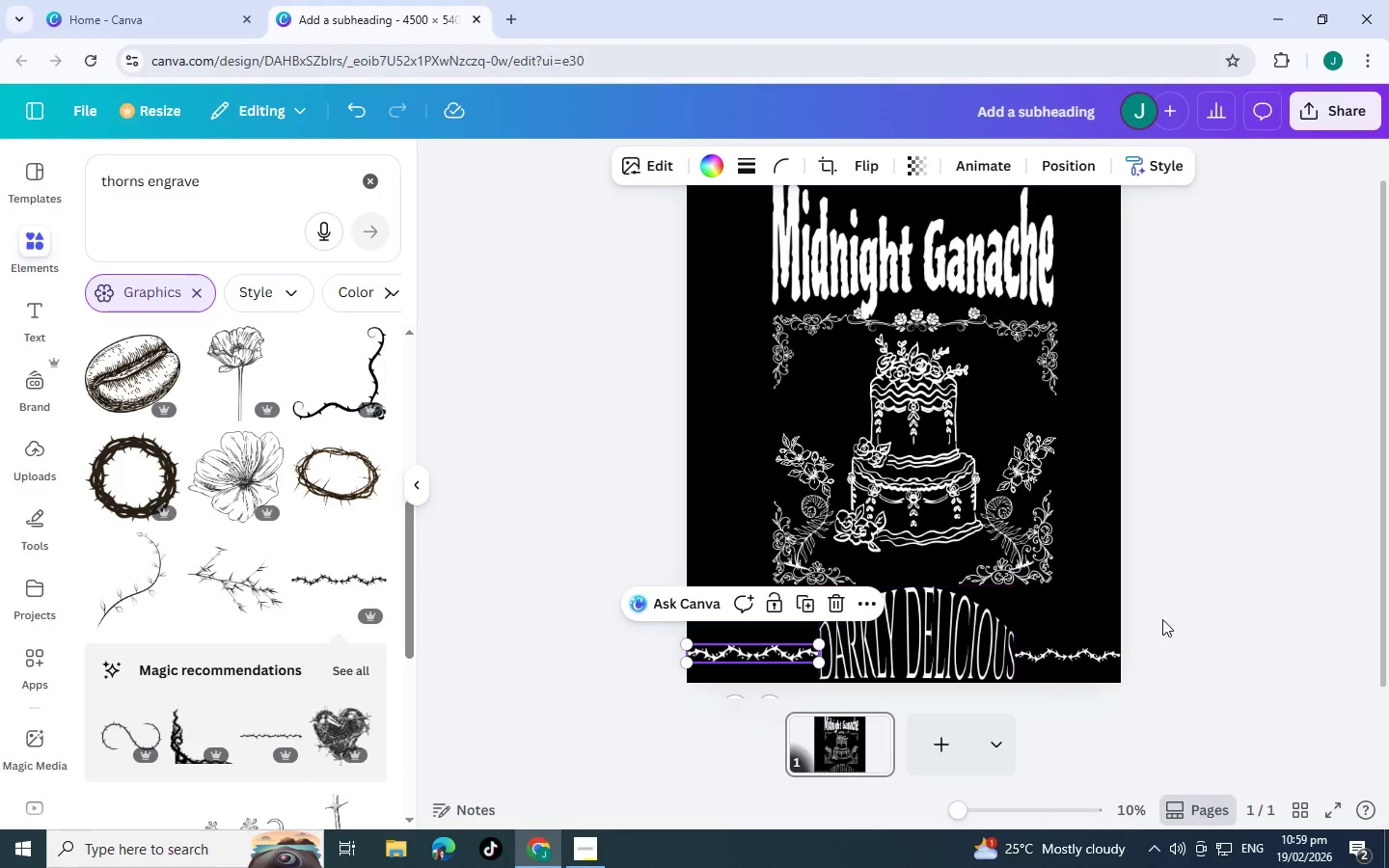 
left_click([1162, 619])
 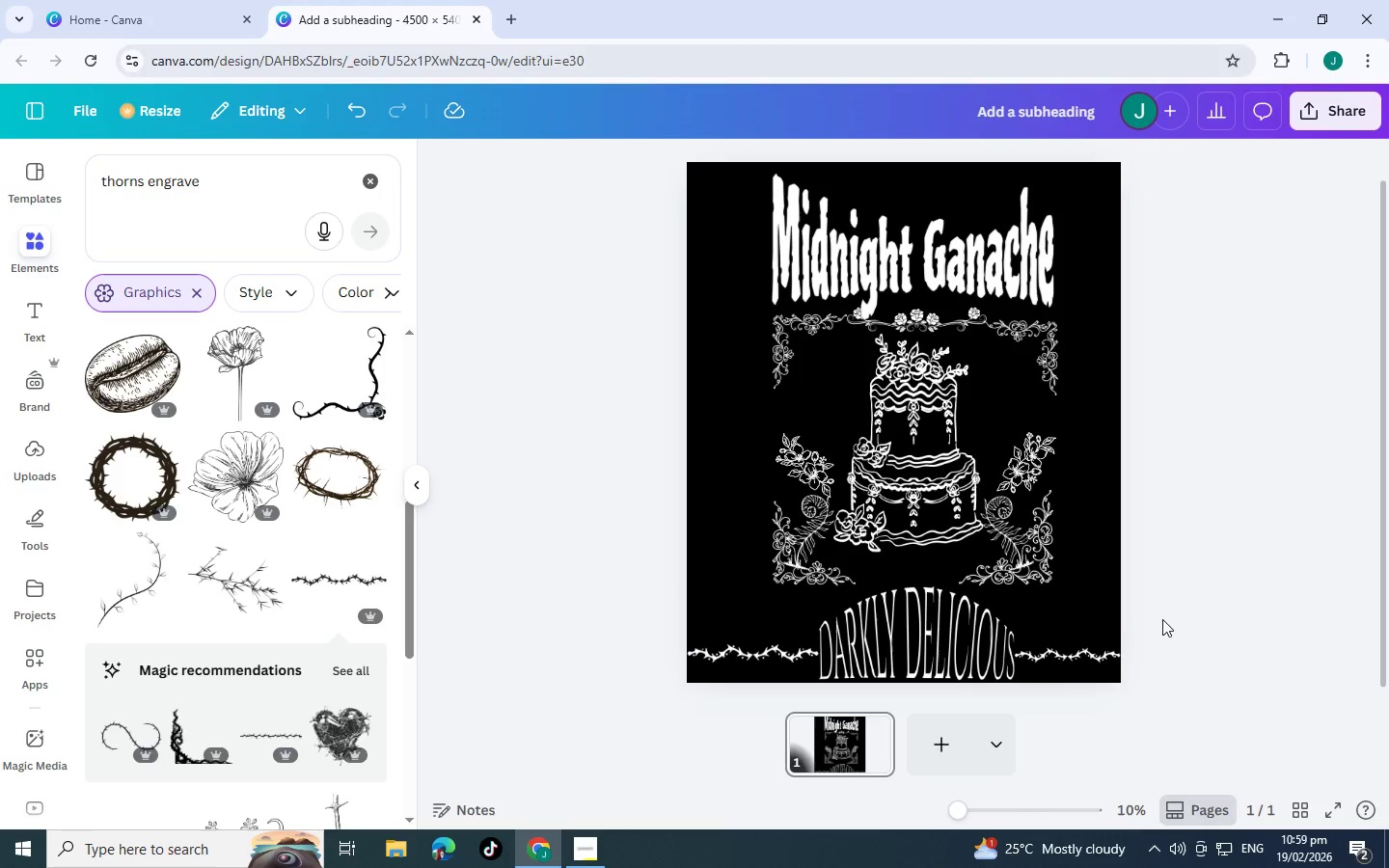 
scroll: coordinate [1113, 626], scroll_direction: up, amount: 1.0
 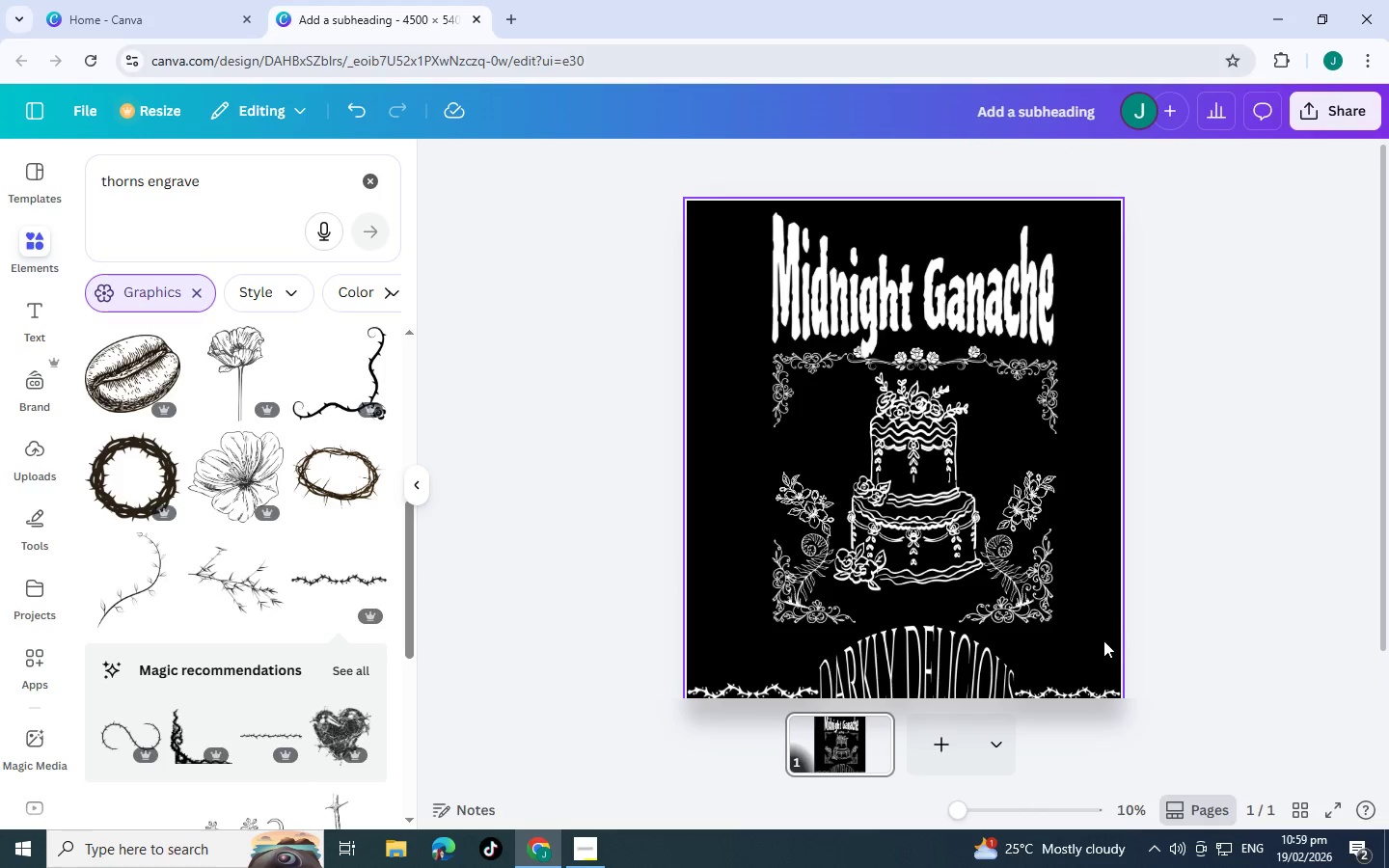 
scroll: coordinate [1103, 636], scroll_direction: down, amount: 3.0
 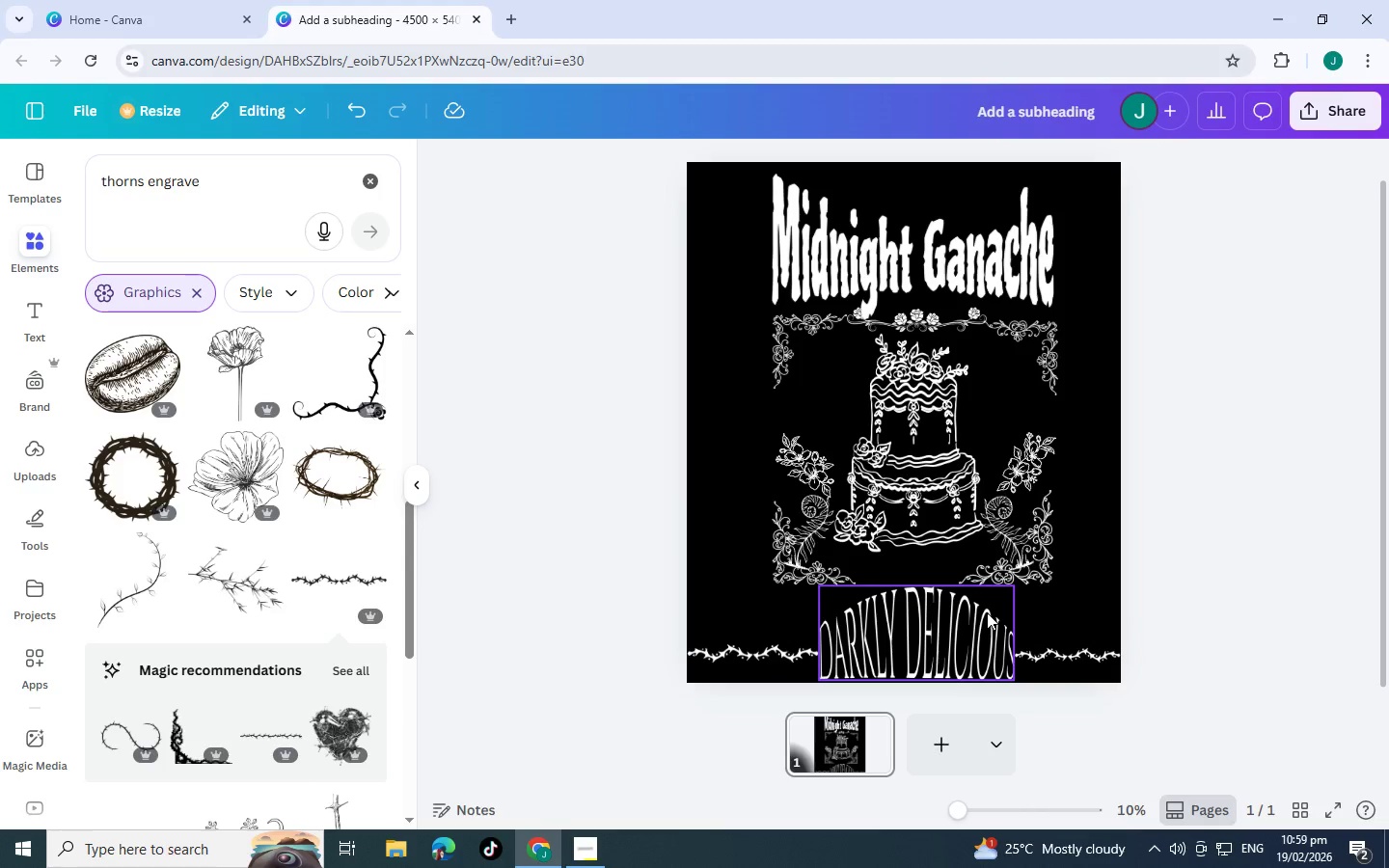 
wait(32.53)
 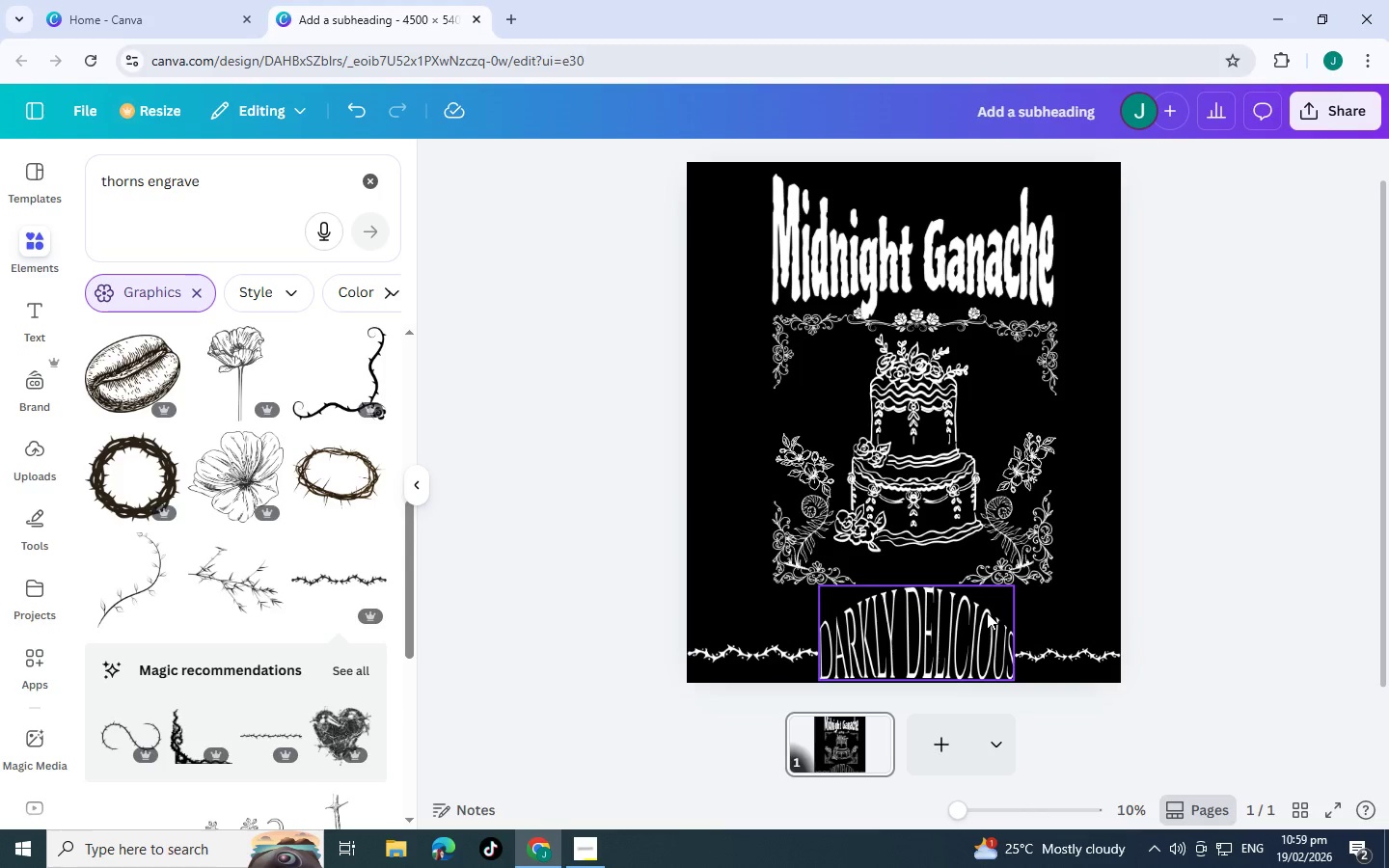 
left_click_drag(start_coordinate=[267, 194], to_coordinate=[0, 183])
 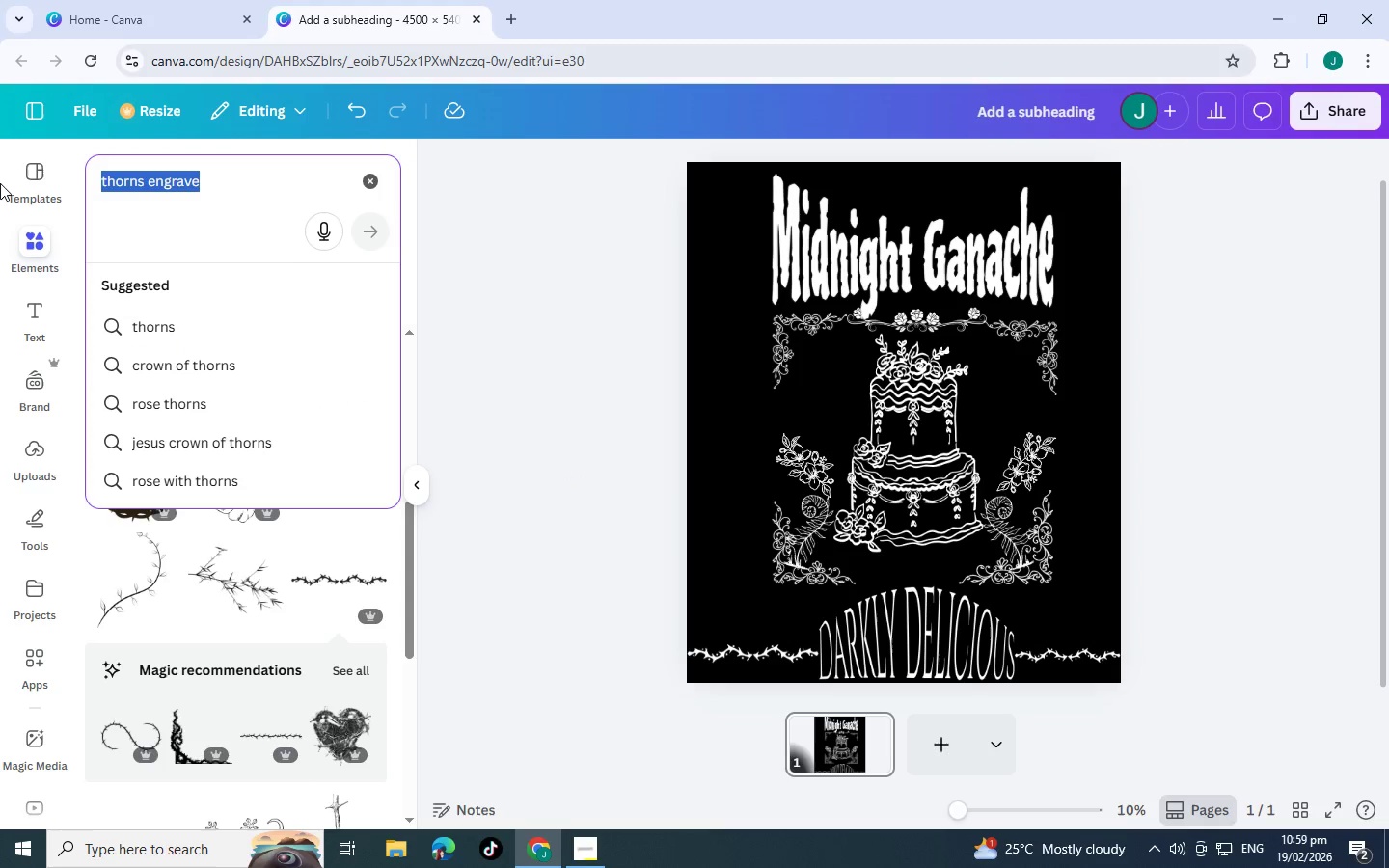 
type(lins)
 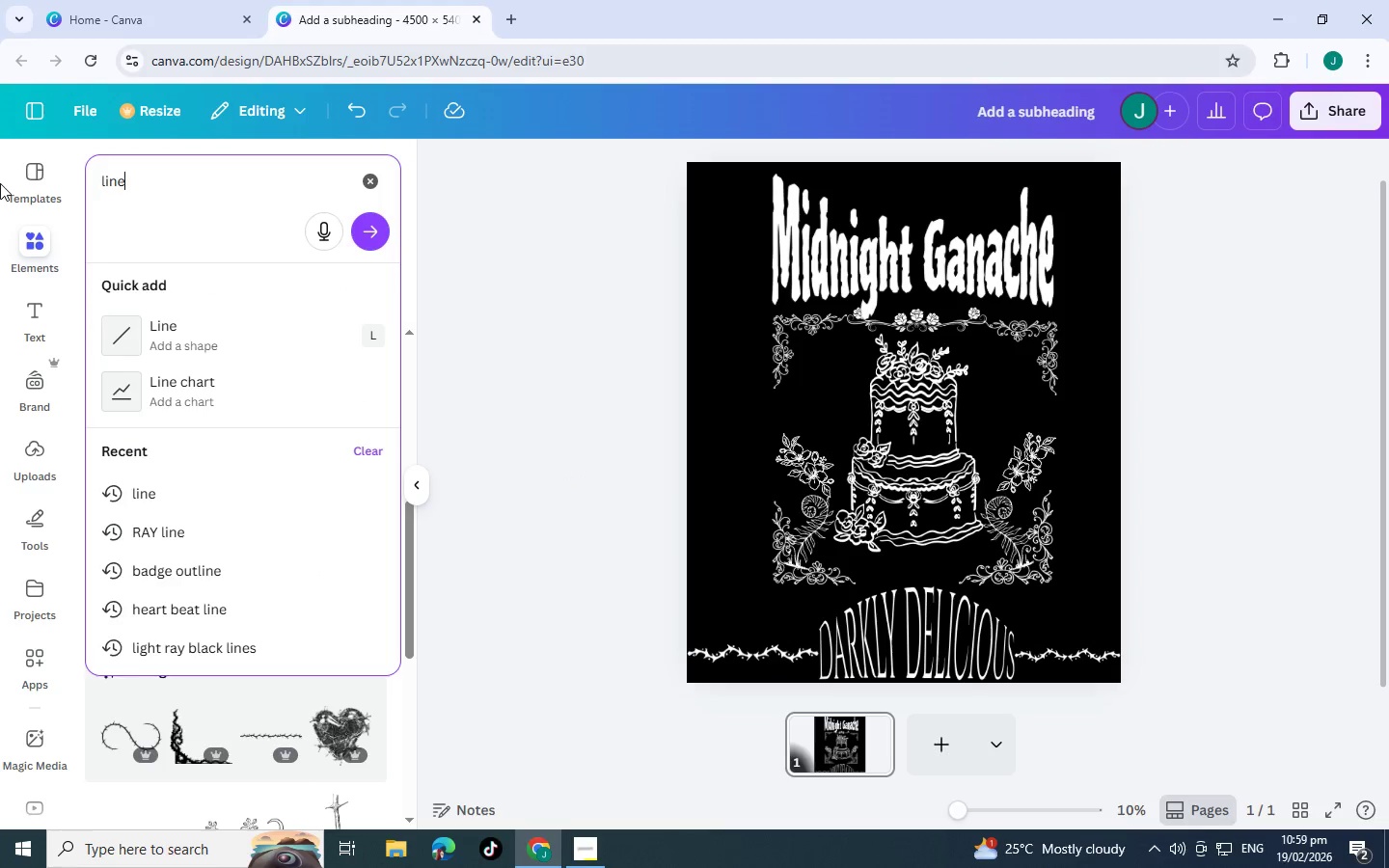 
key(Enter)
 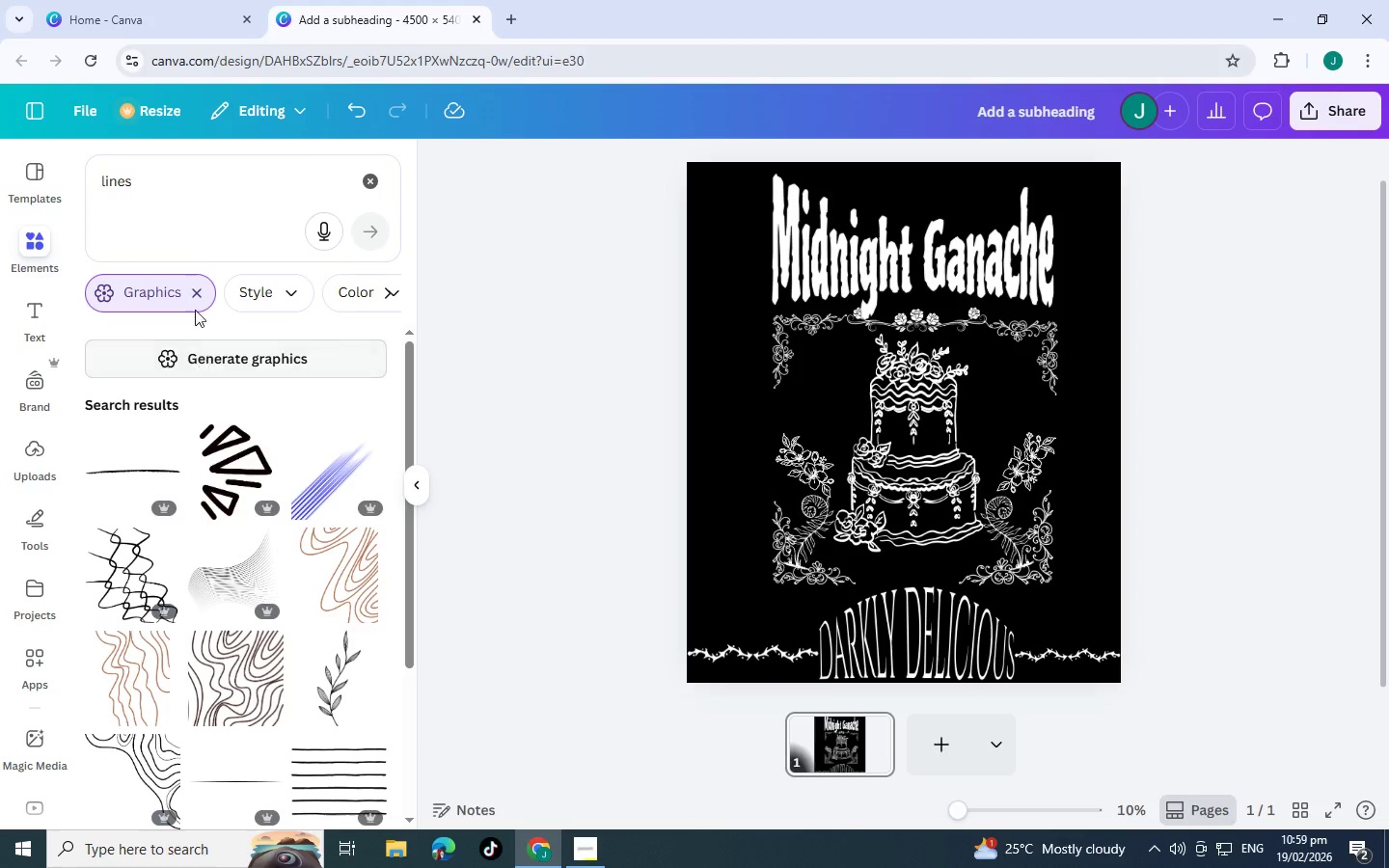 
left_click([179, 196])
 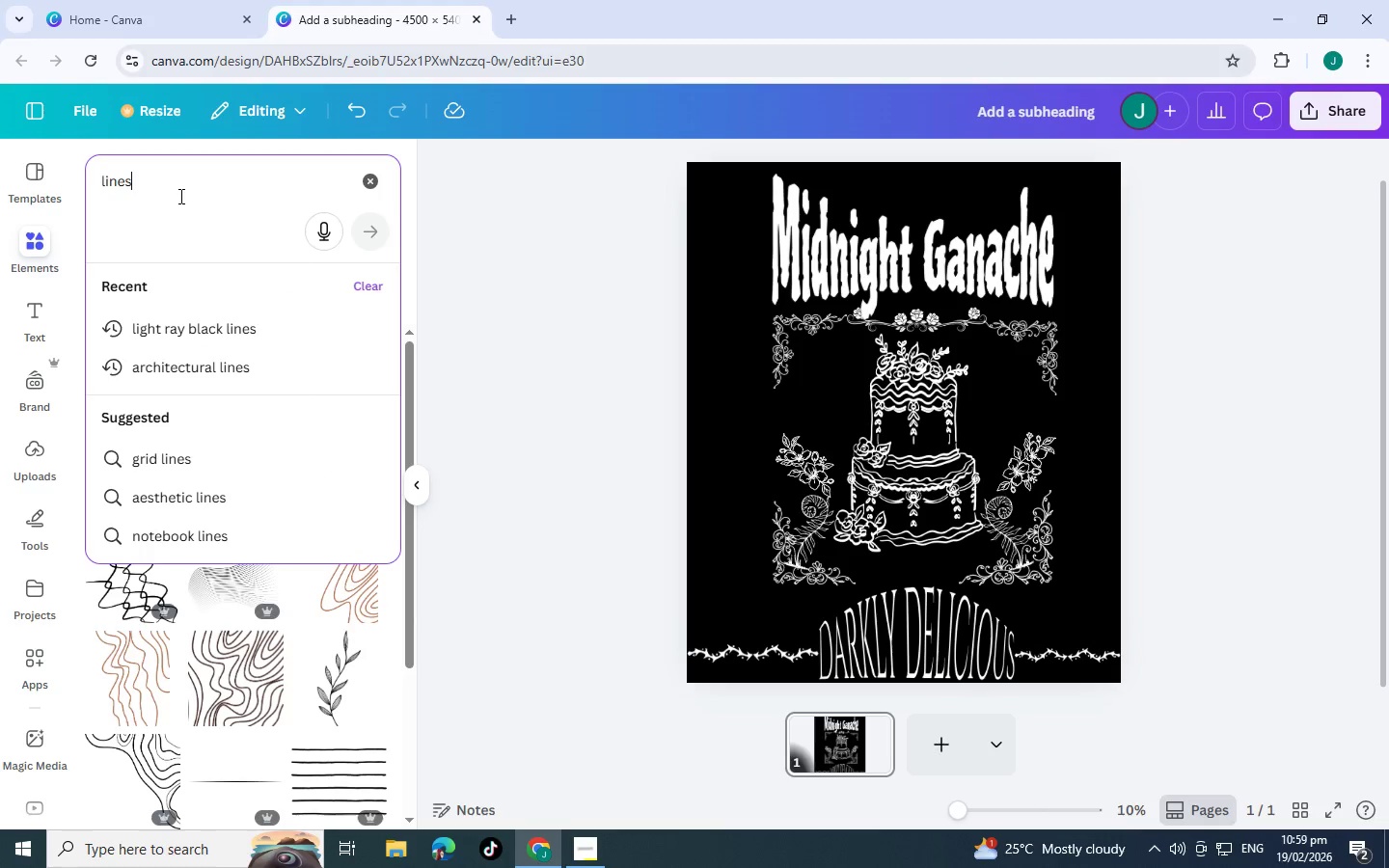 
type( wh)
key(Backspace)
key(Backspace)
 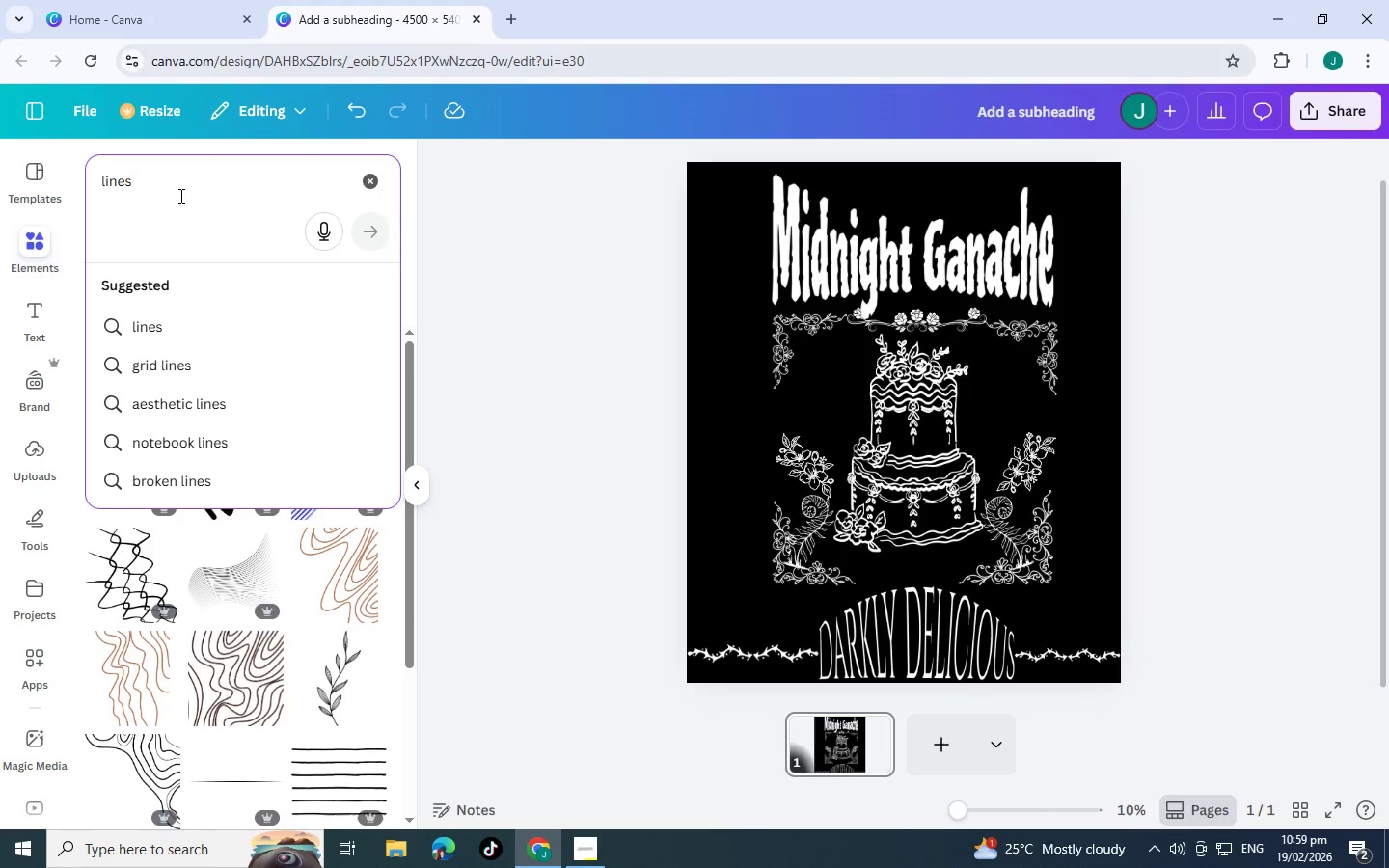 
key(Enter)
 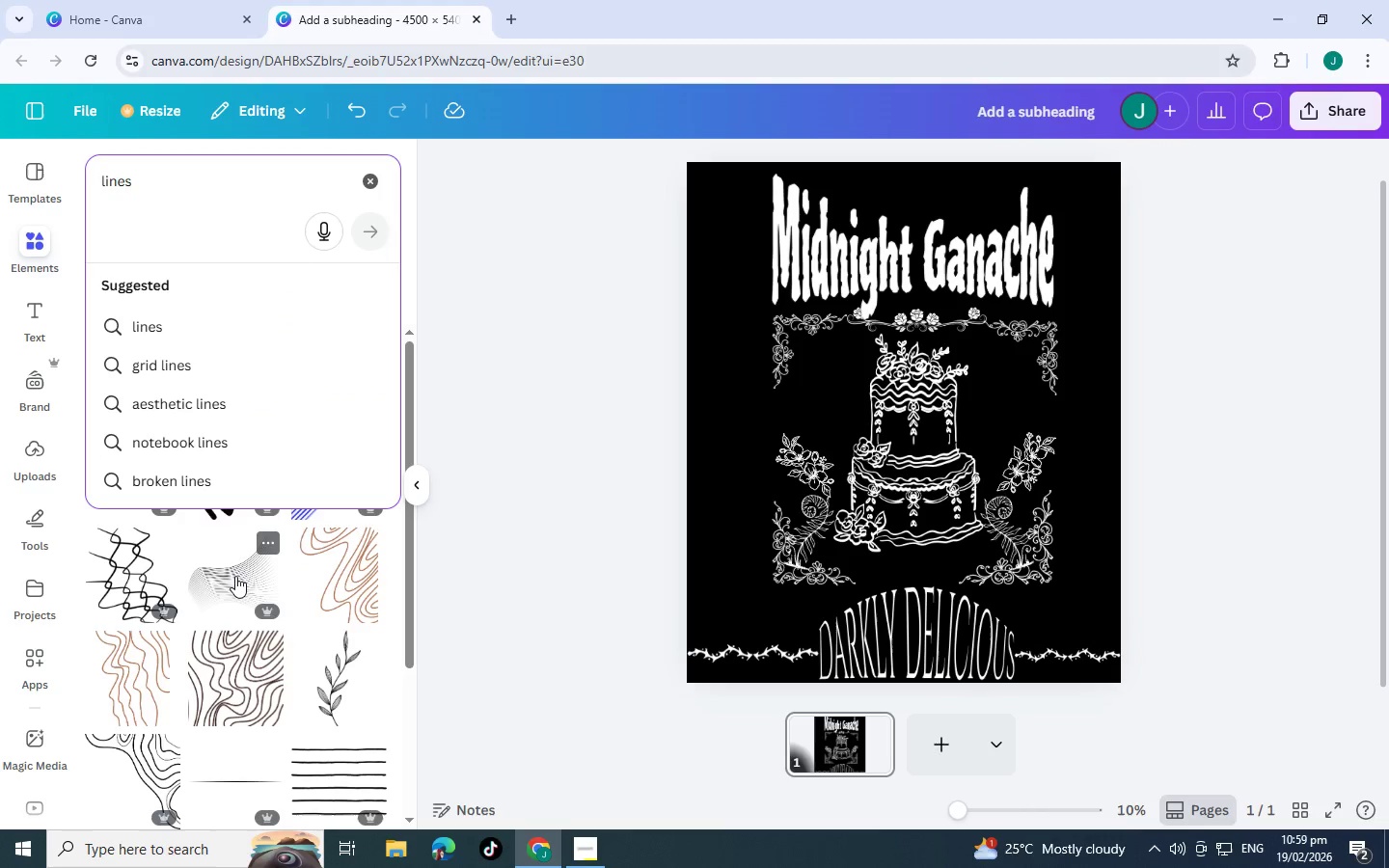 
scroll: coordinate [233, 583], scroll_direction: down, amount: 5.0
 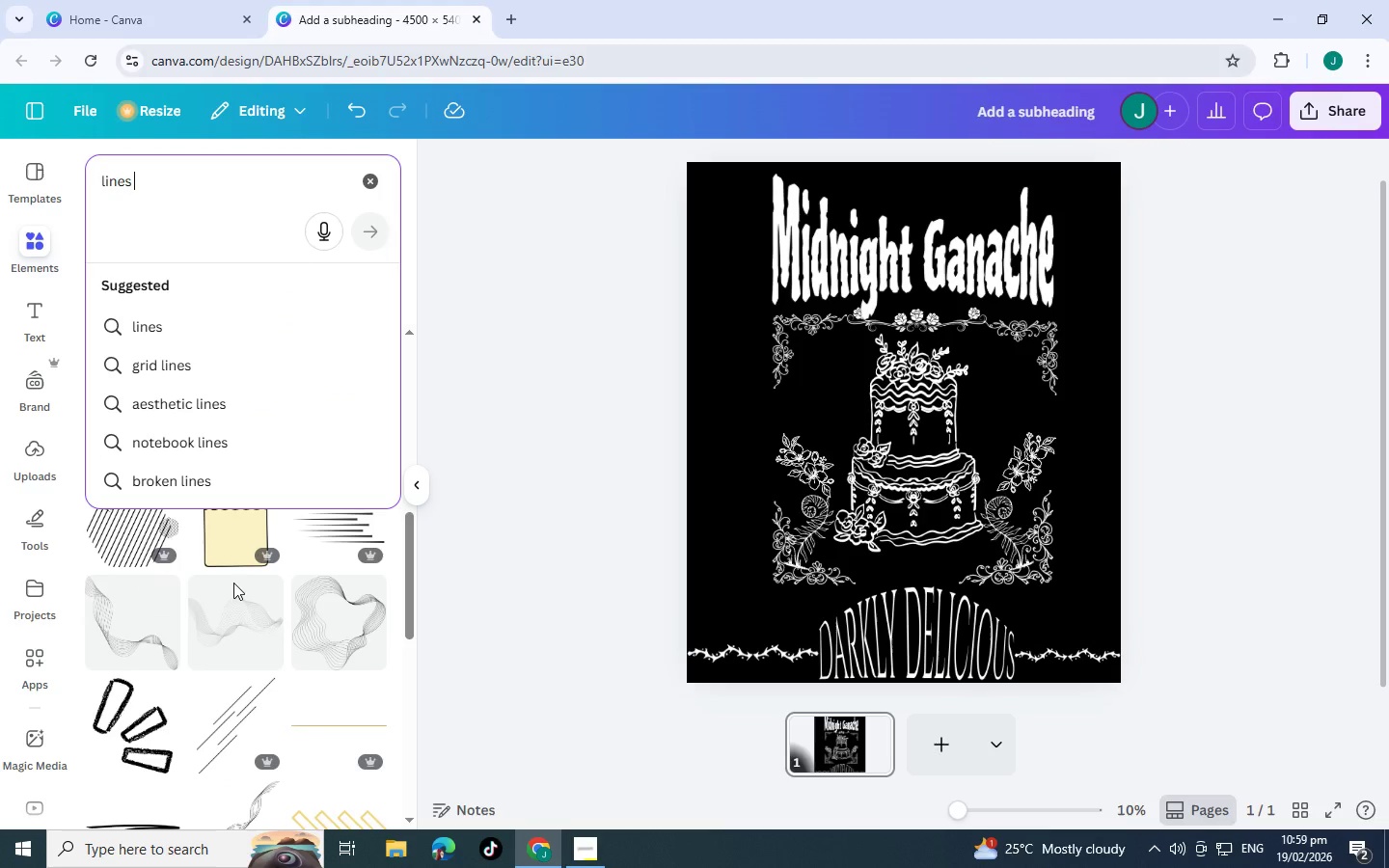 
scroll: coordinate [233, 583], scroll_direction: up, amount: 4.0
 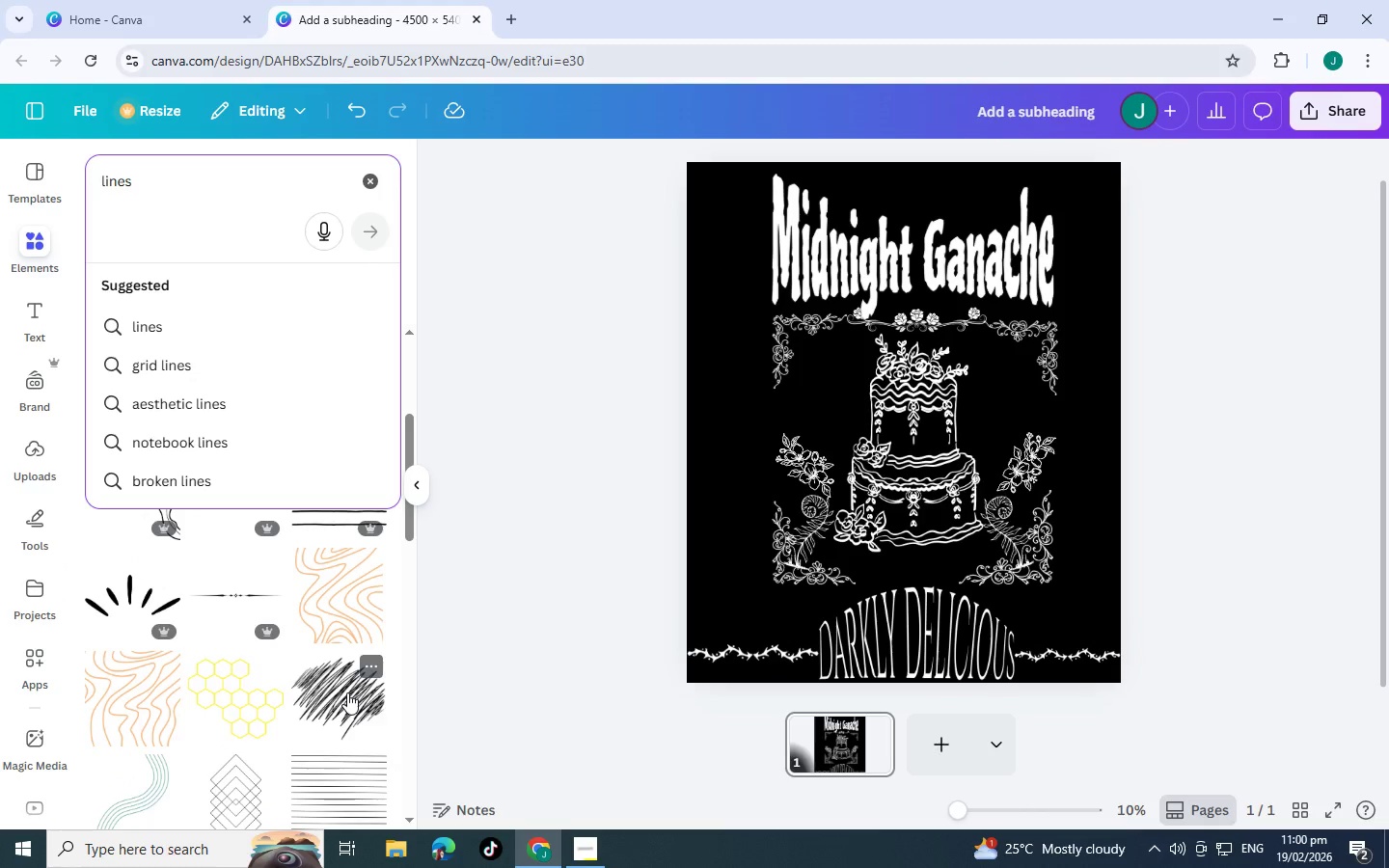 
left_click([347, 692])
 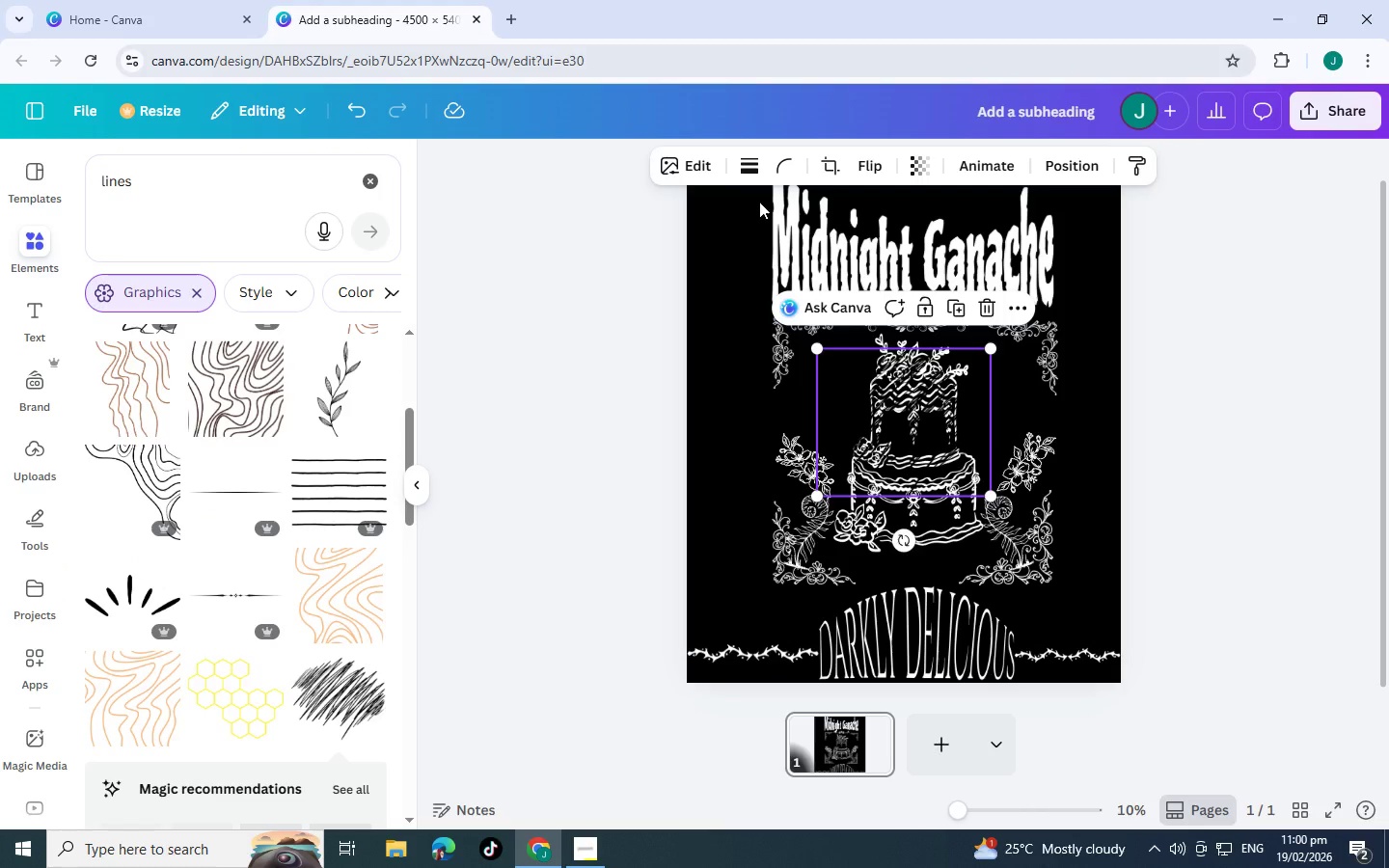 
left_click([703, 159])
 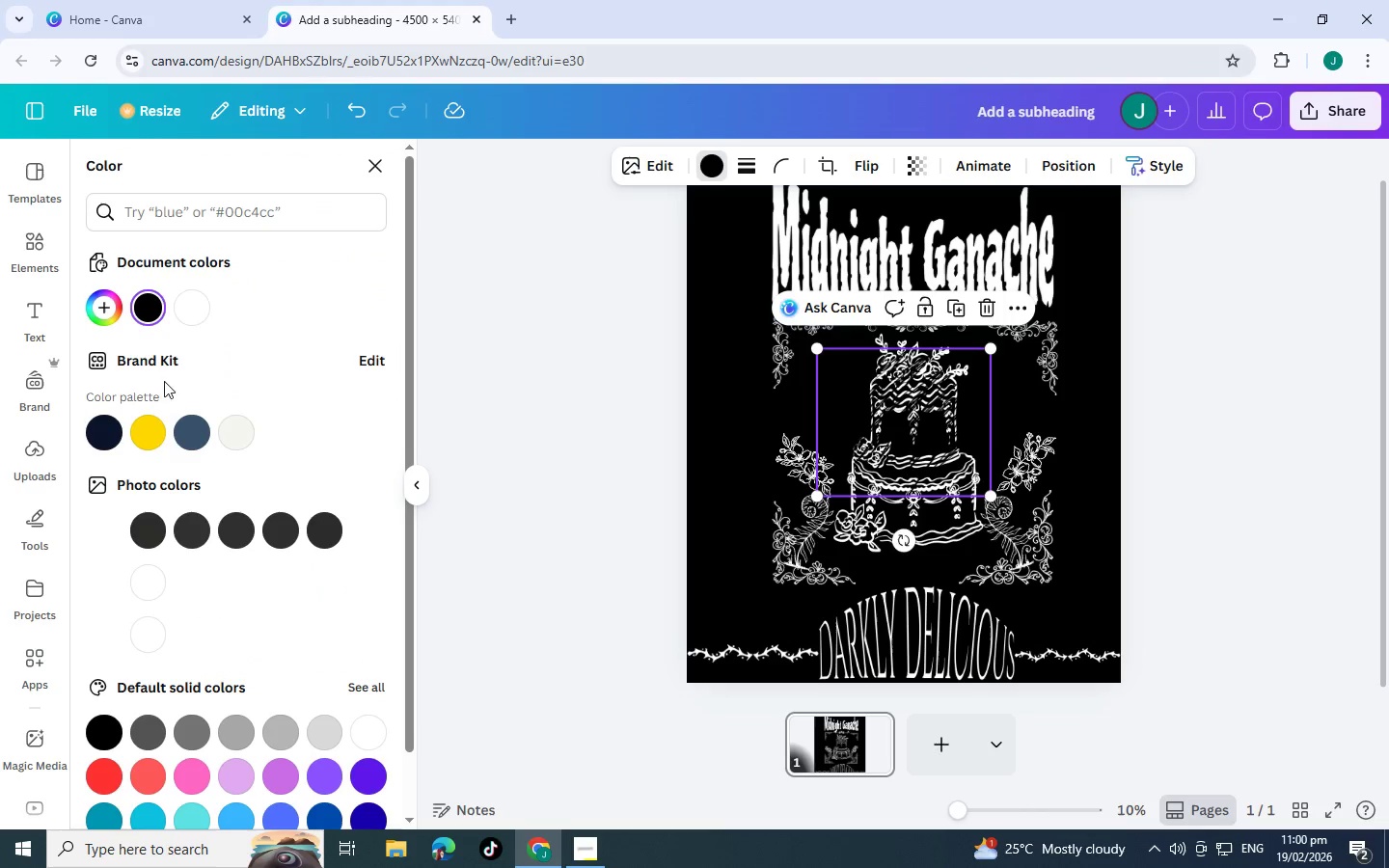 
left_click([195, 321])
 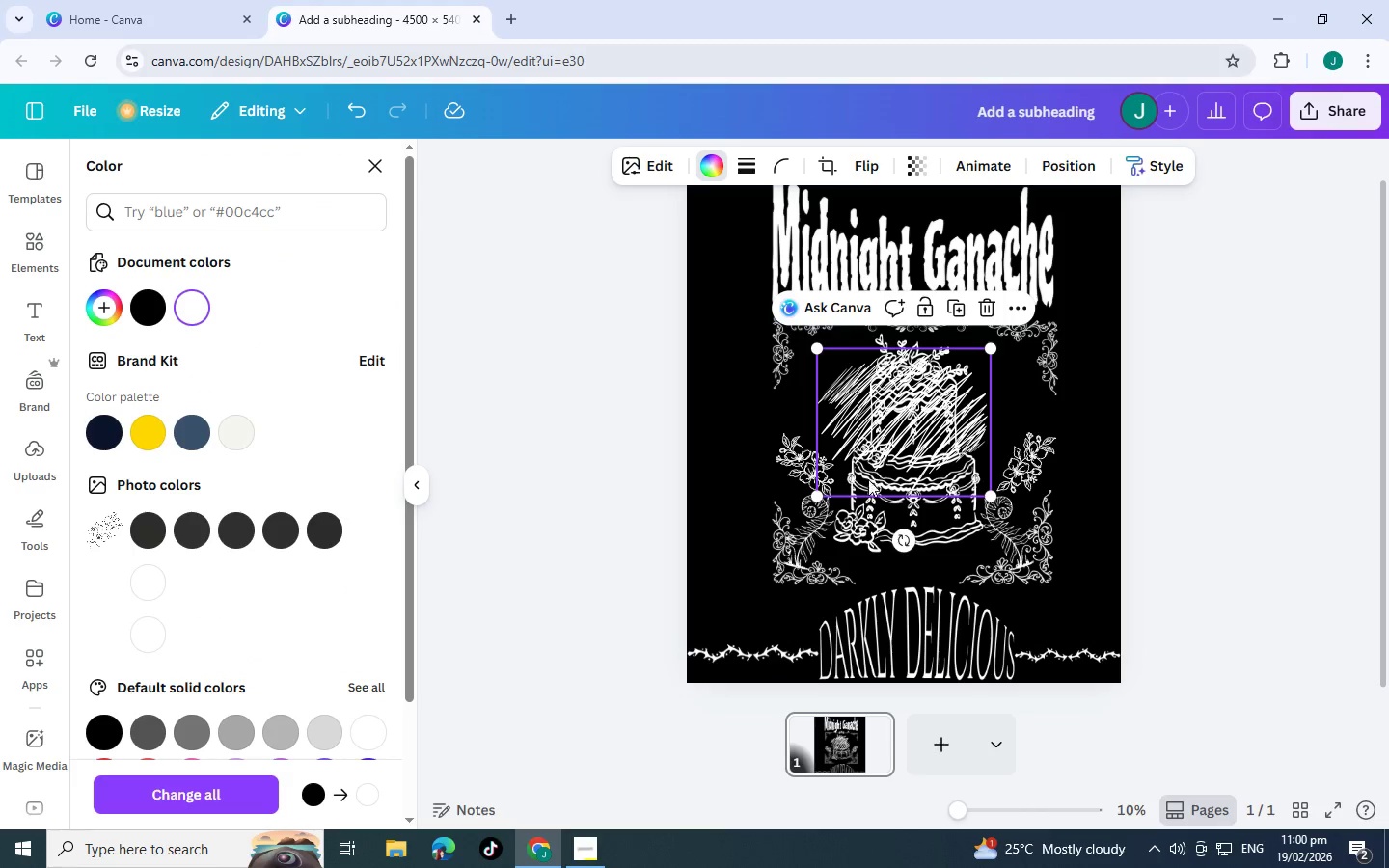 
left_click_drag(start_coordinate=[922, 470], to_coordinate=[872, 424])
 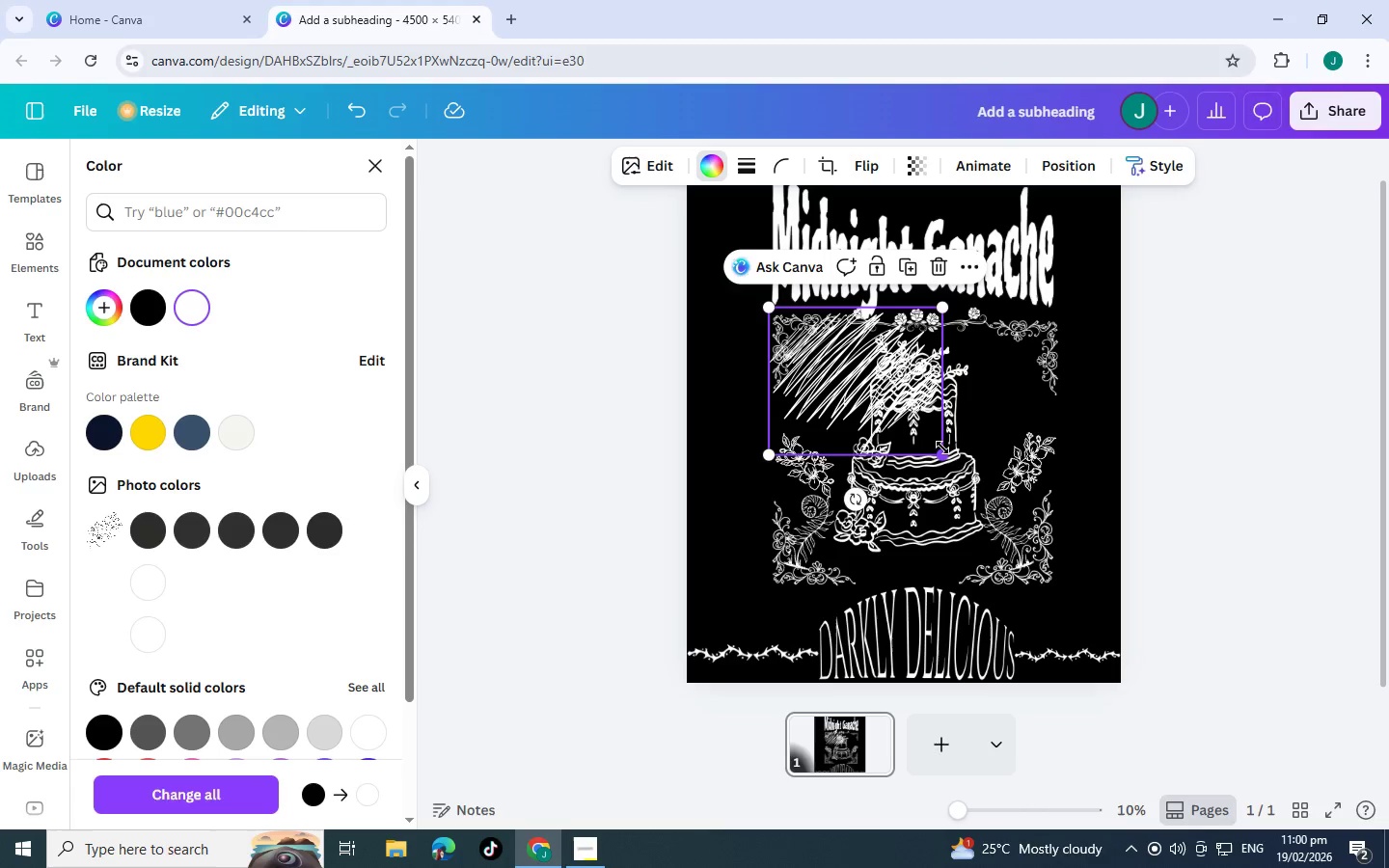 
left_click_drag(start_coordinate=[942, 448], to_coordinate=[1050, 579])
 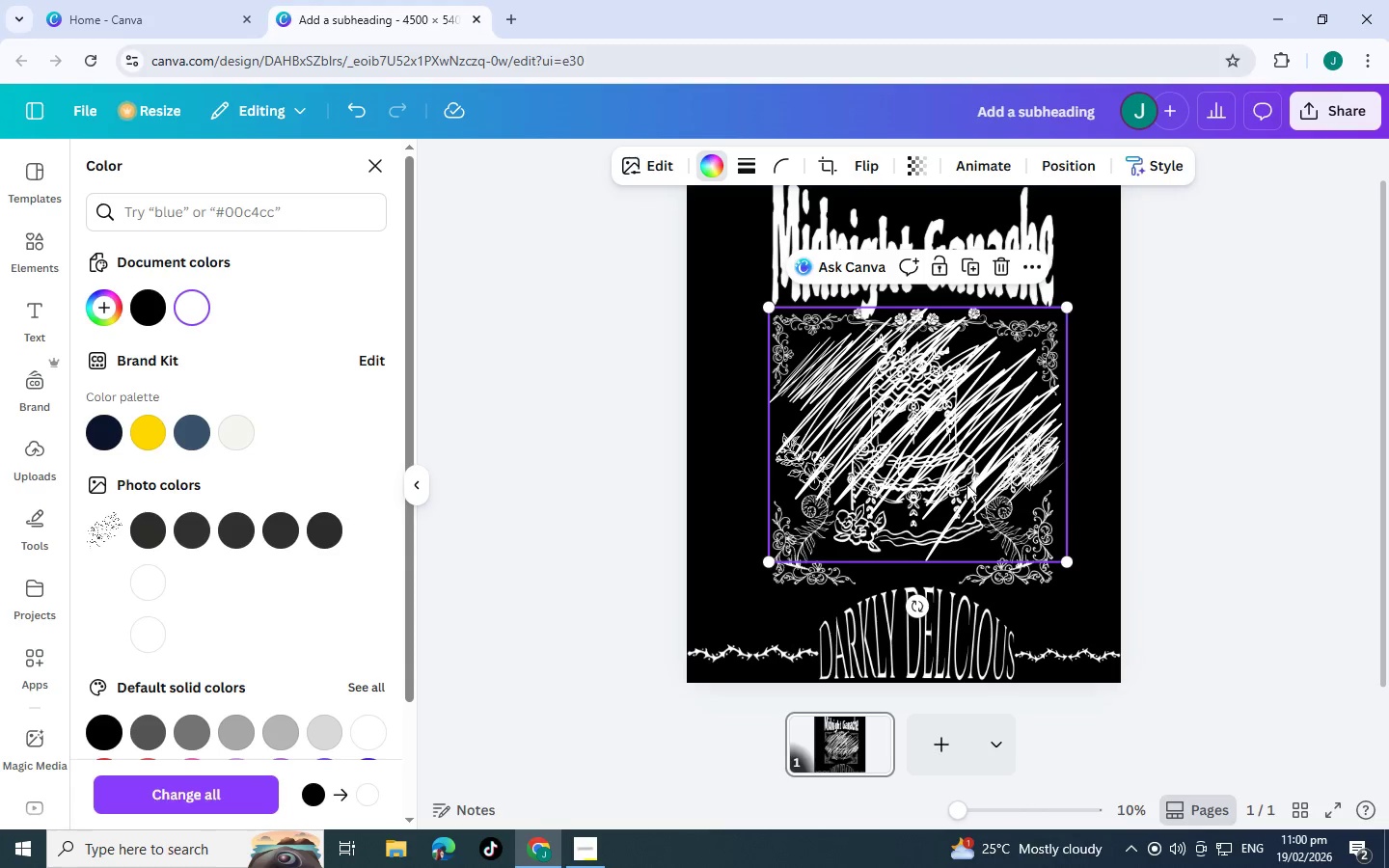 
left_click_drag(start_coordinate=[951, 478], to_coordinate=[950, 486])
 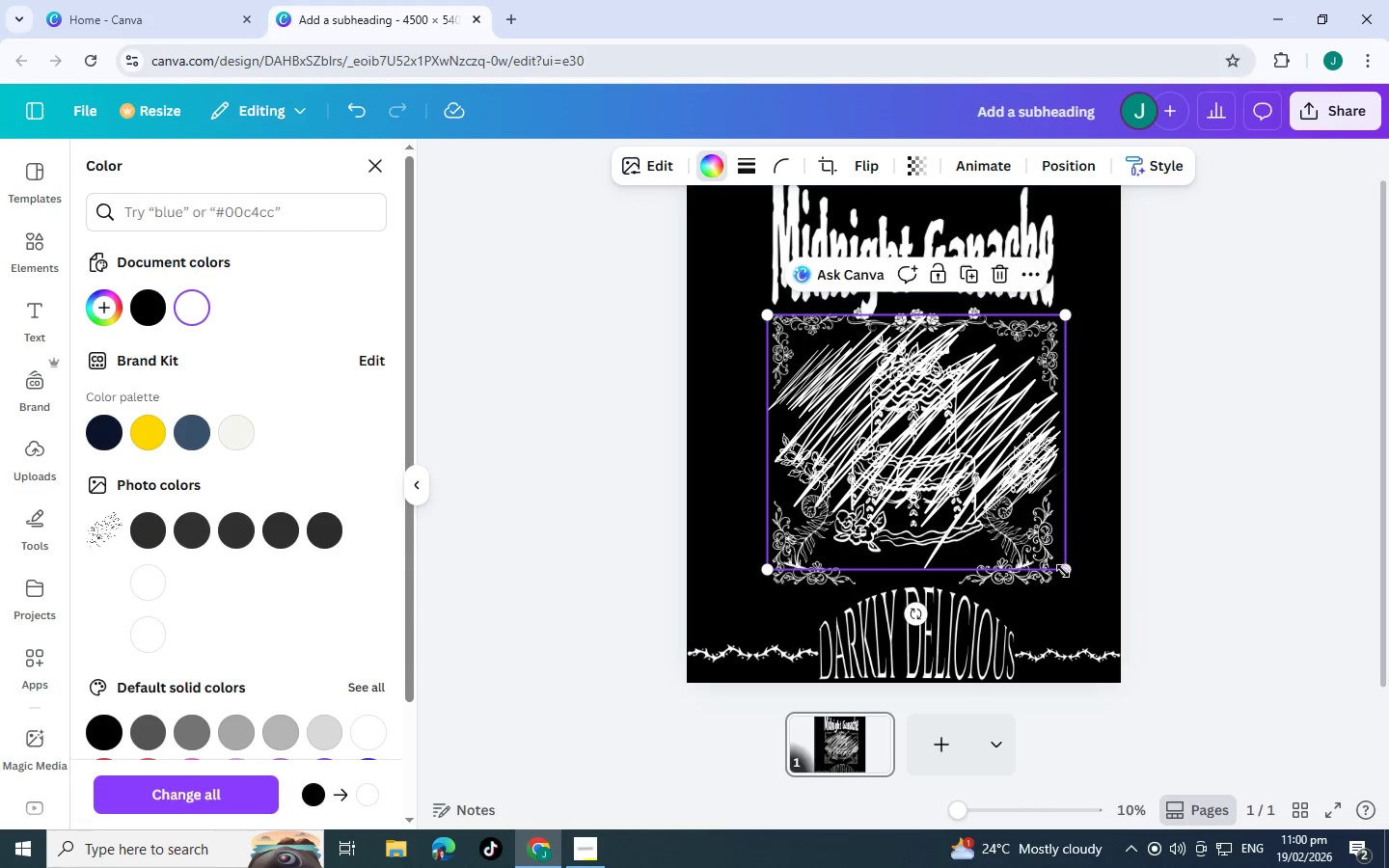 
left_click_drag(start_coordinate=[1063, 571], to_coordinate=[808, 417])
 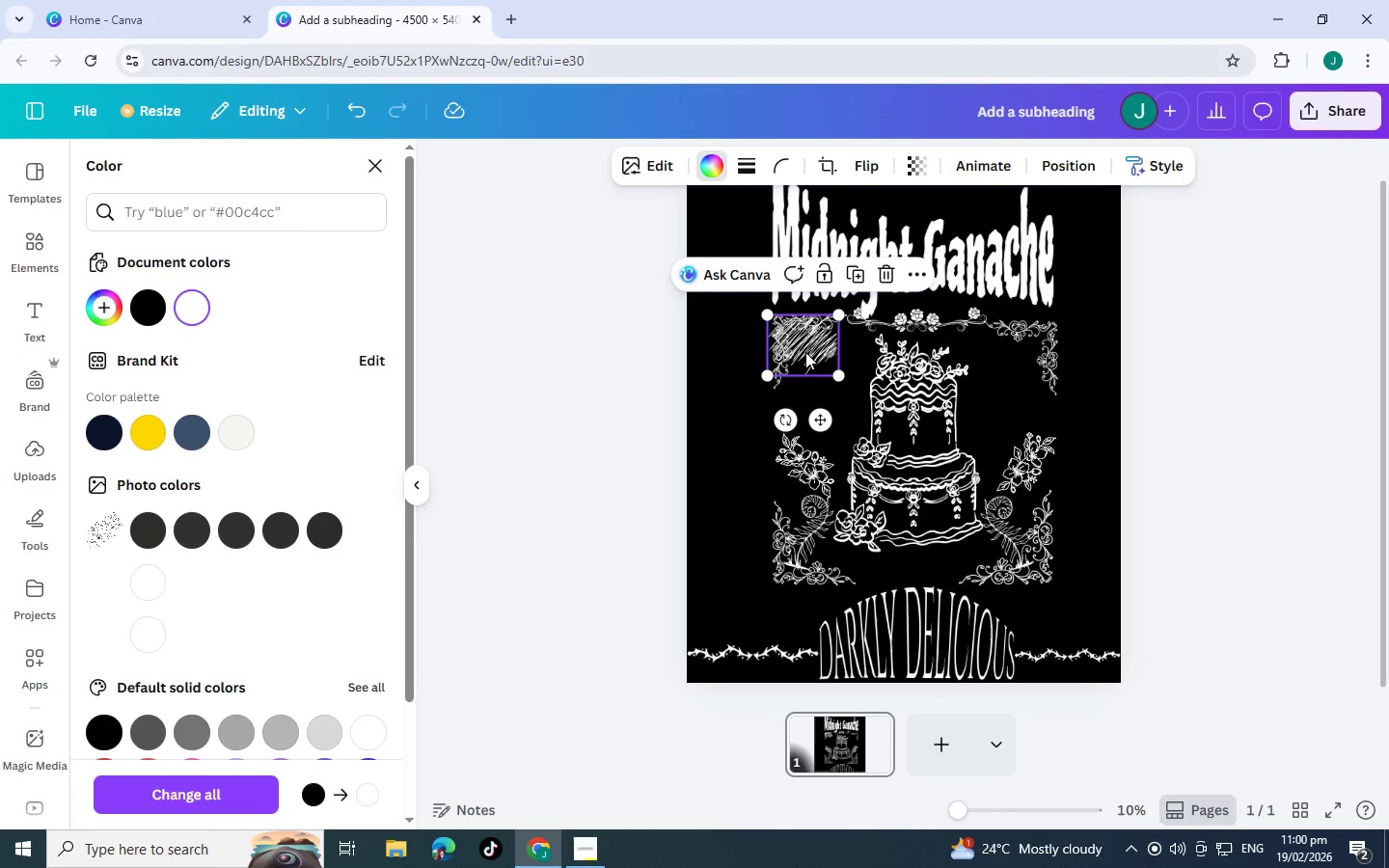 
left_click_drag(start_coordinate=[806, 352], to_coordinate=[830, 376])
 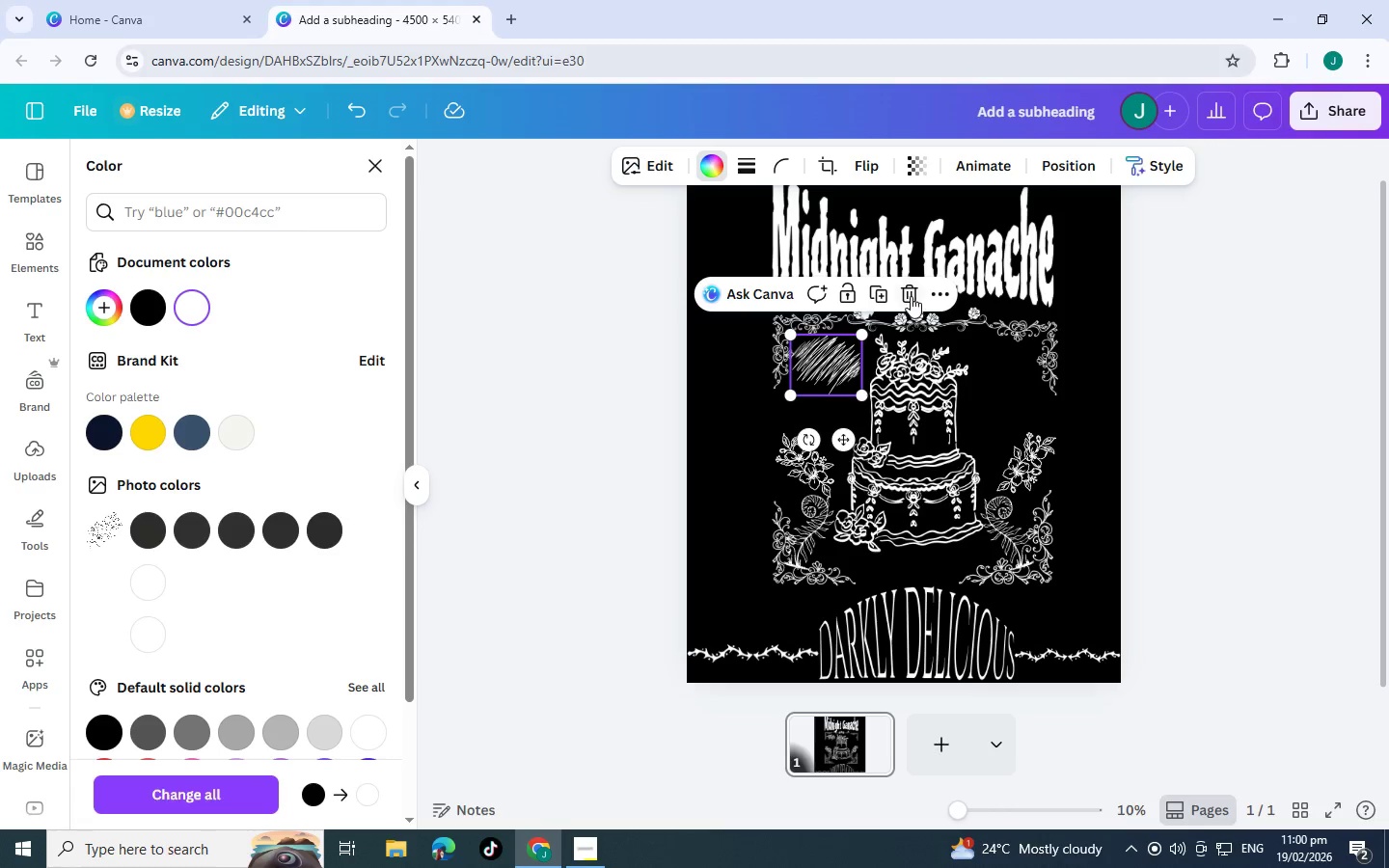 
left_click([911, 296])
 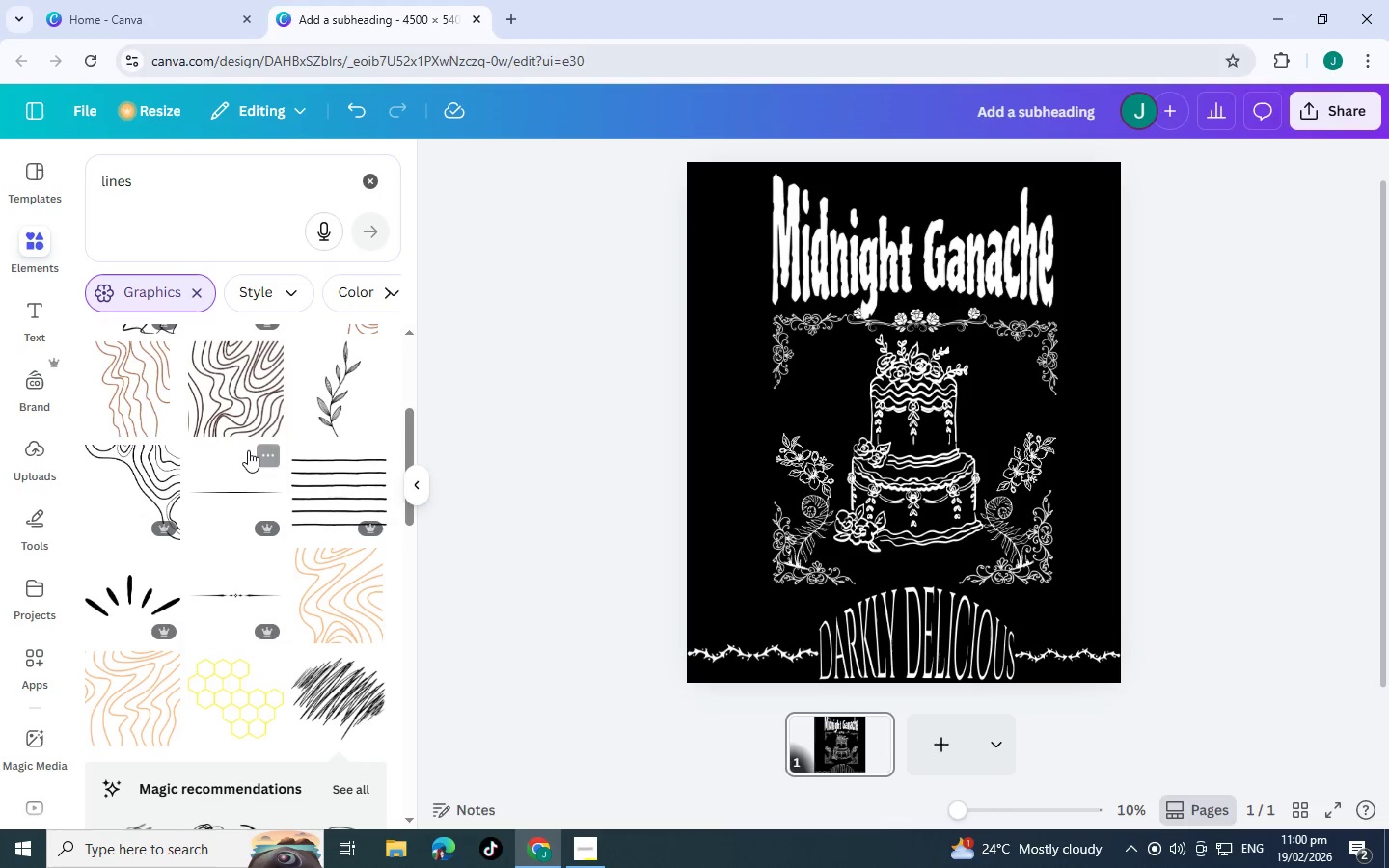 
scroll: coordinate [243, 556], scroll_direction: down, amount: 19.0
 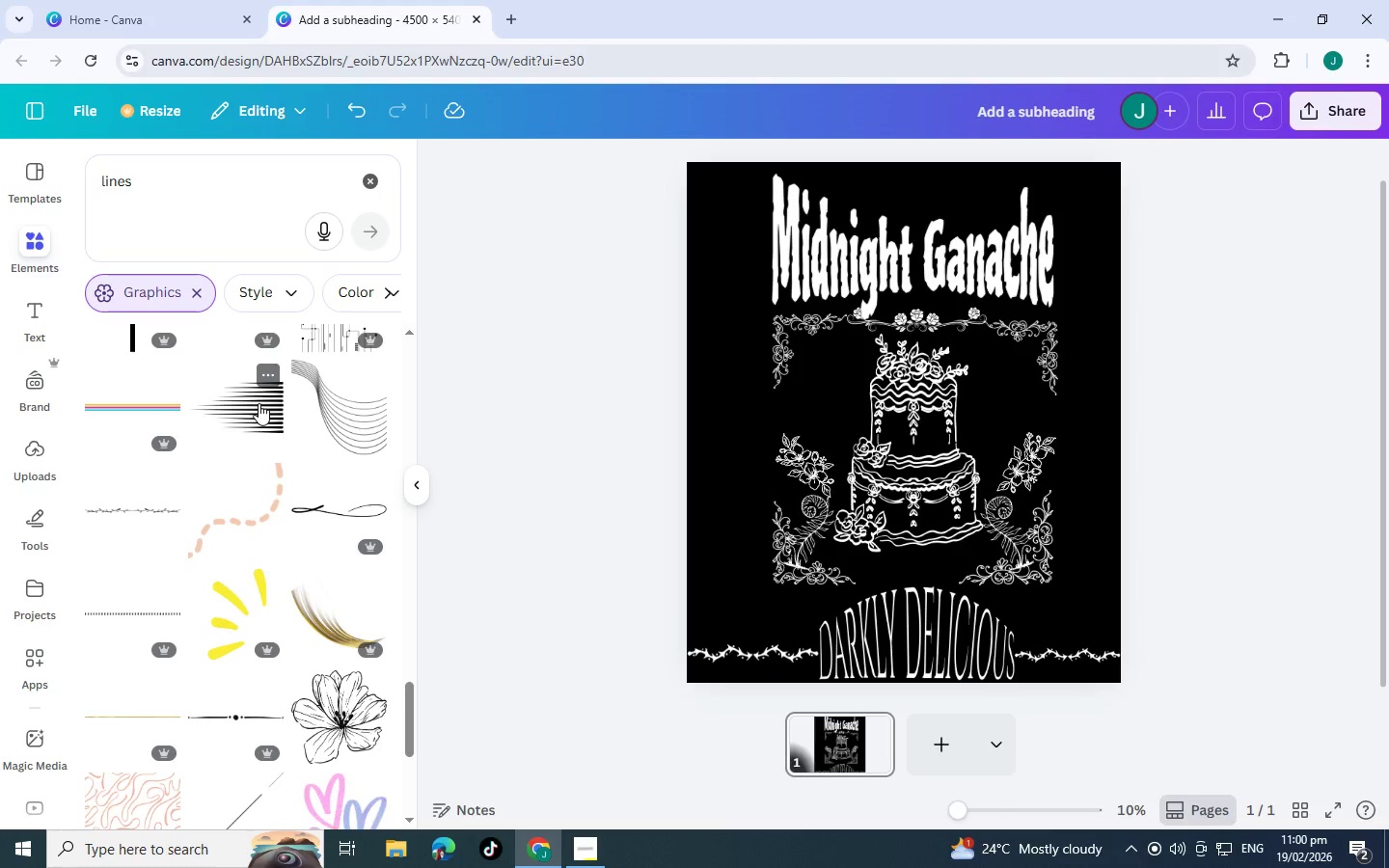 
left_click([248, 403])
 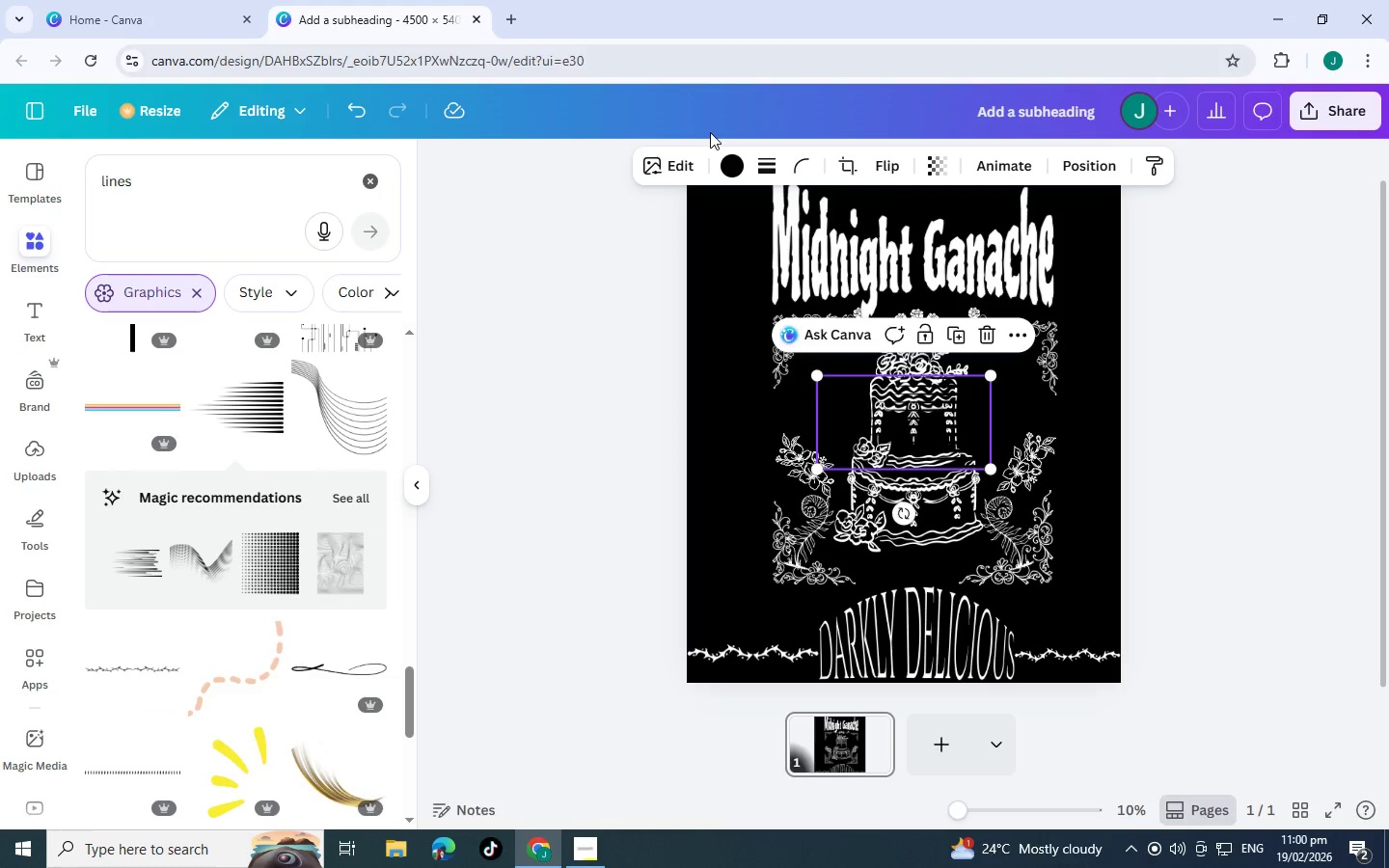 
left_click([734, 159])
 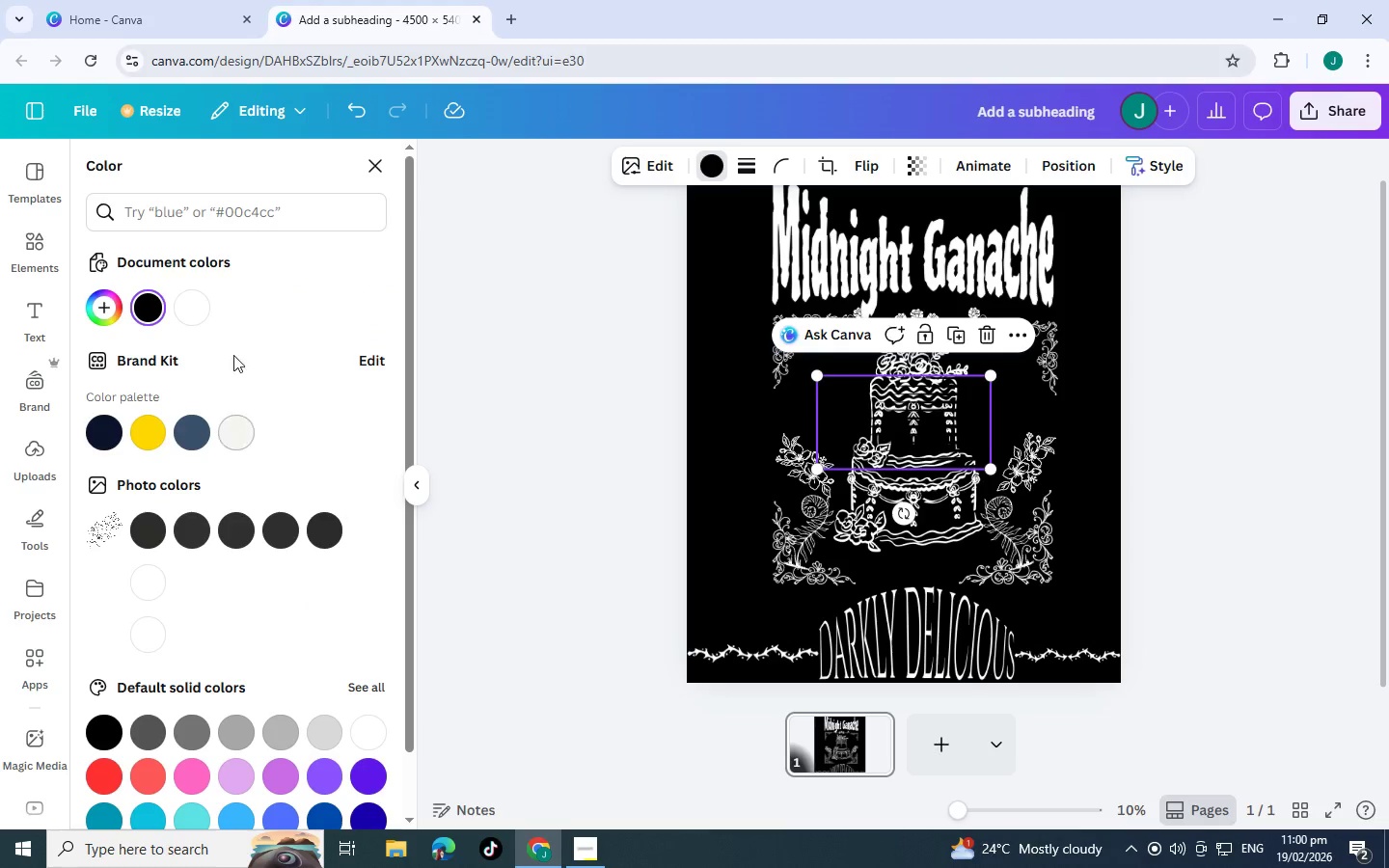 
left_click([190, 313])
 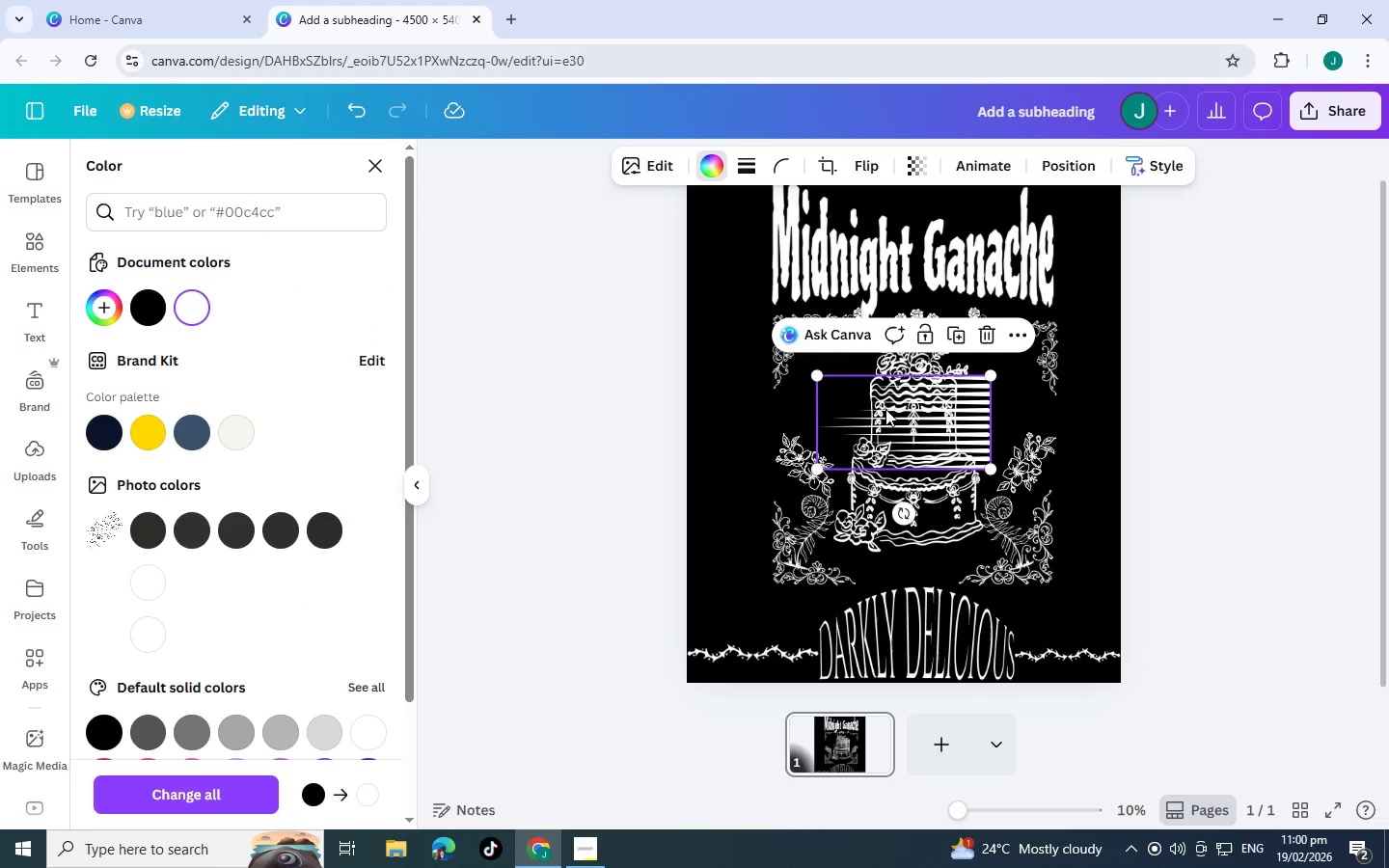 
left_click_drag(start_coordinate=[901, 412], to_coordinate=[965, 355])
 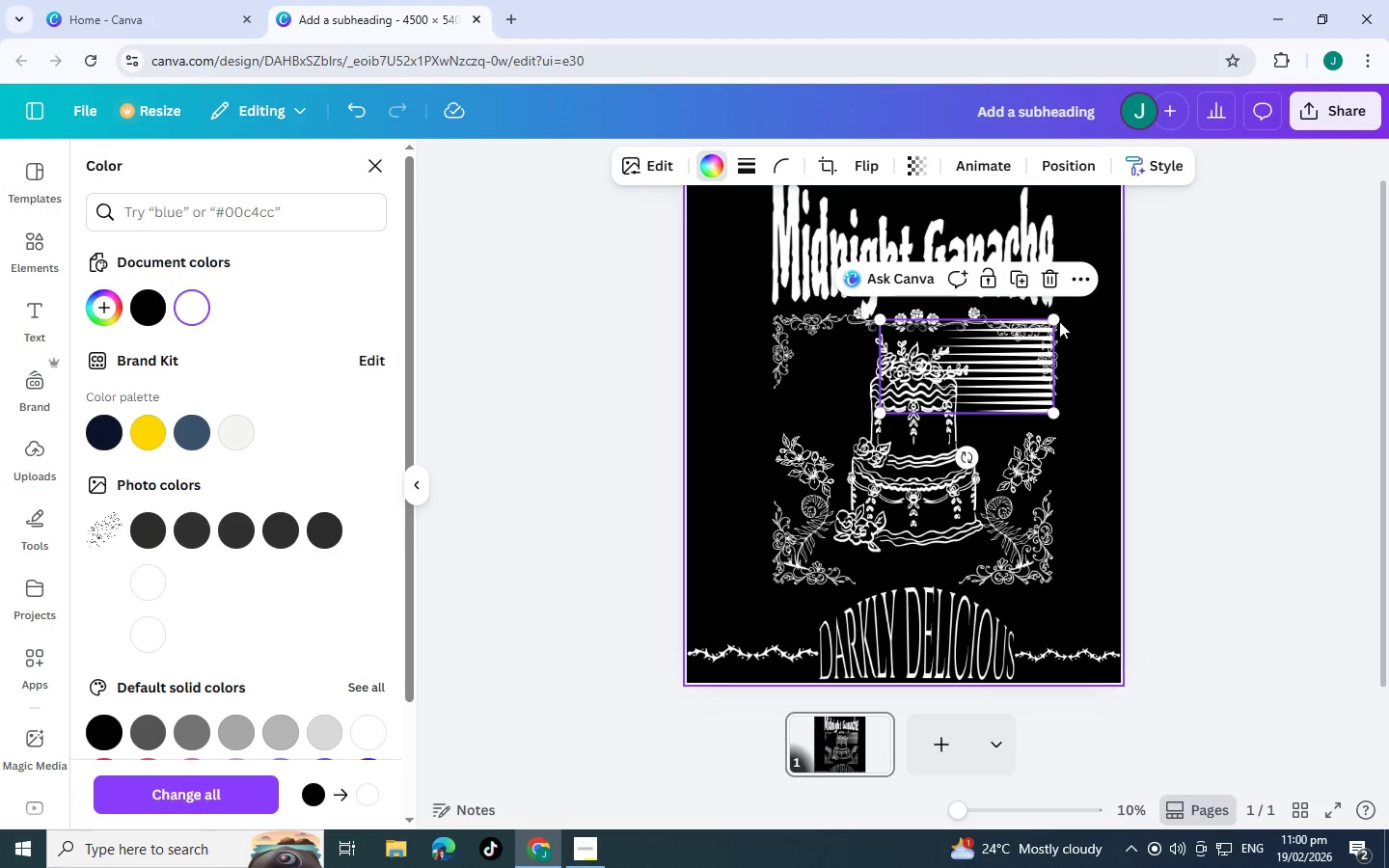 
left_click_drag(start_coordinate=[1054, 317], to_coordinate=[978, 354])
 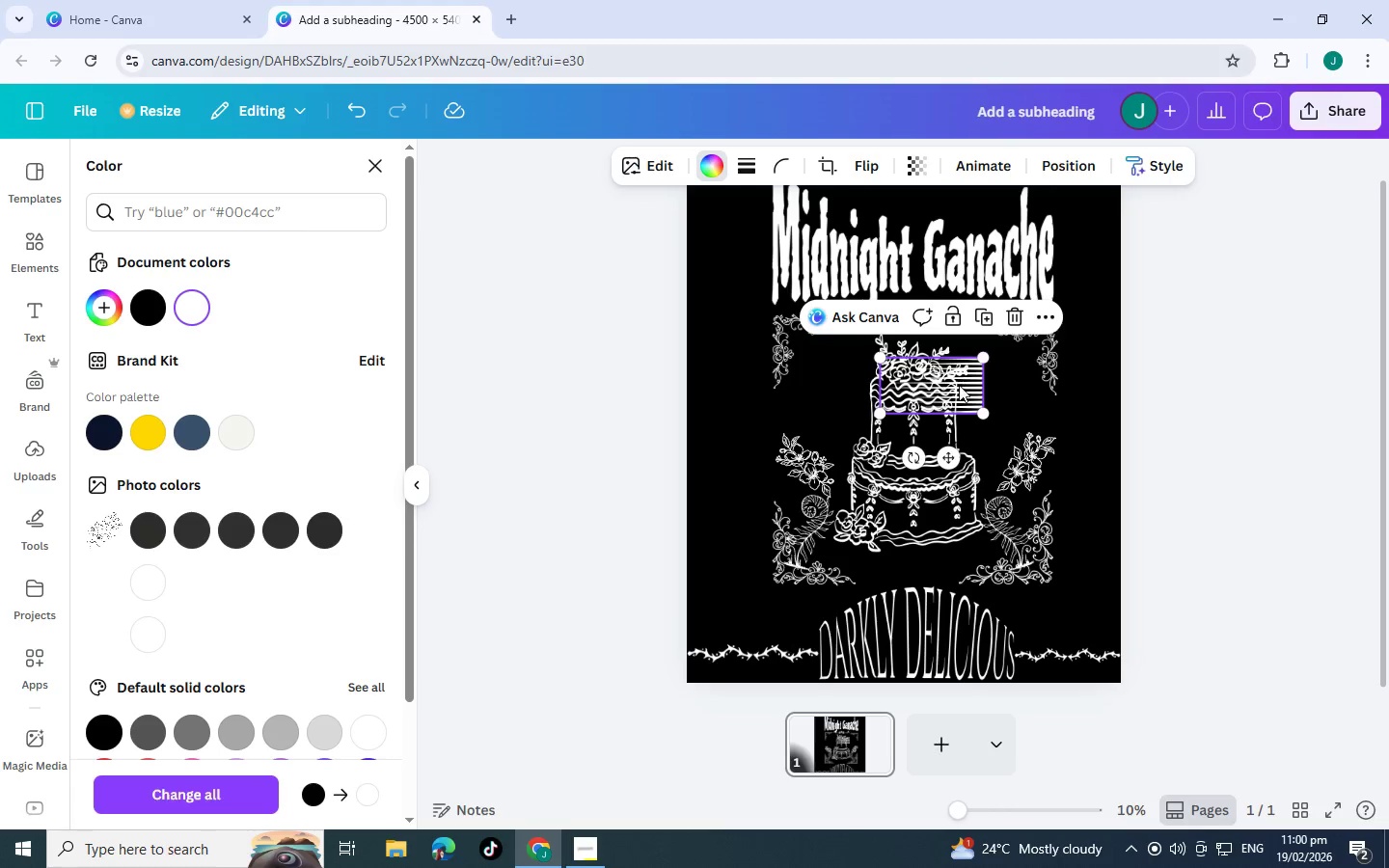 
left_click_drag(start_coordinate=[959, 386], to_coordinate=[1024, 350])
 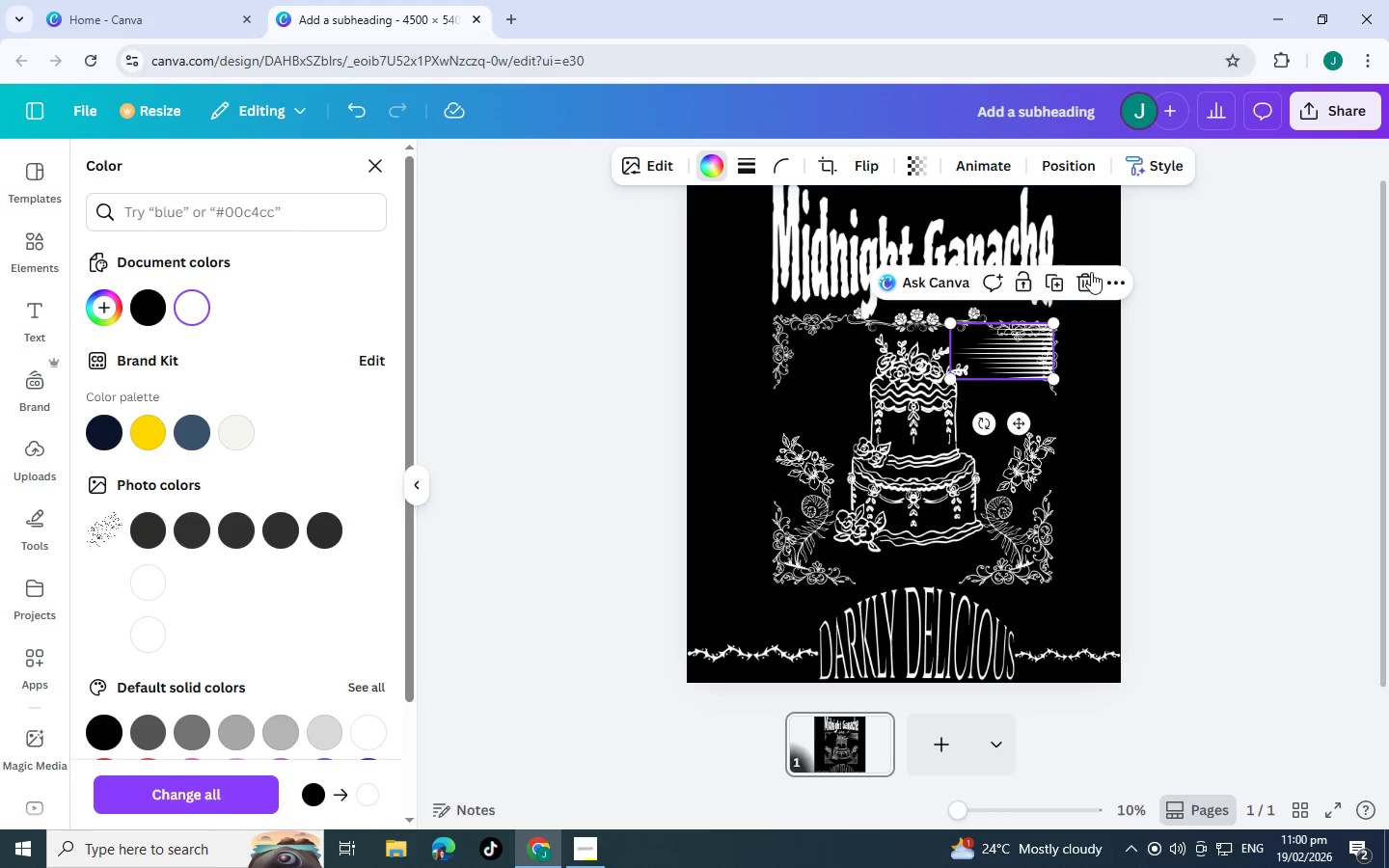 
left_click([1086, 282])
 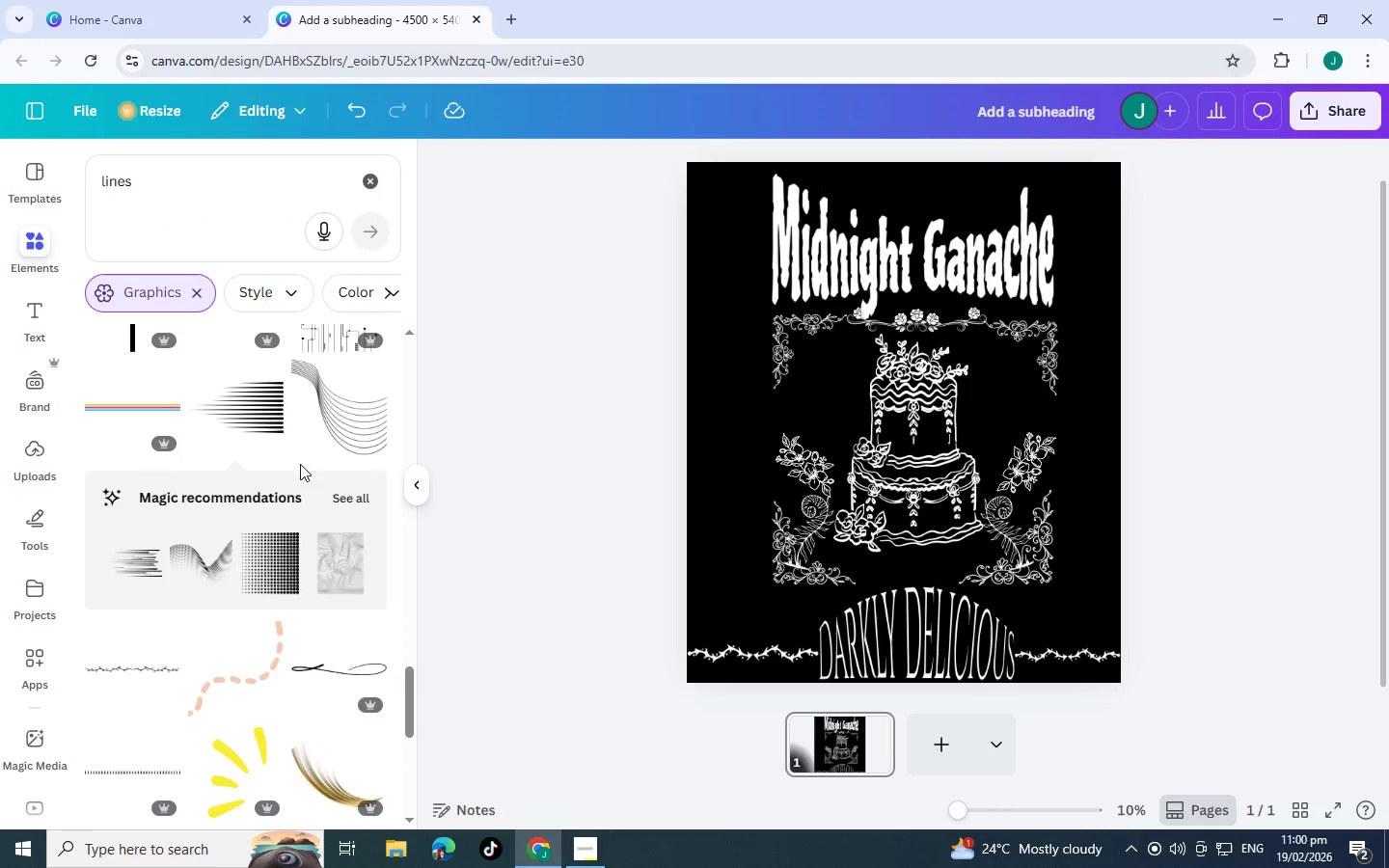 
scroll: coordinate [243, 535], scroll_direction: down, amount: 13.0
 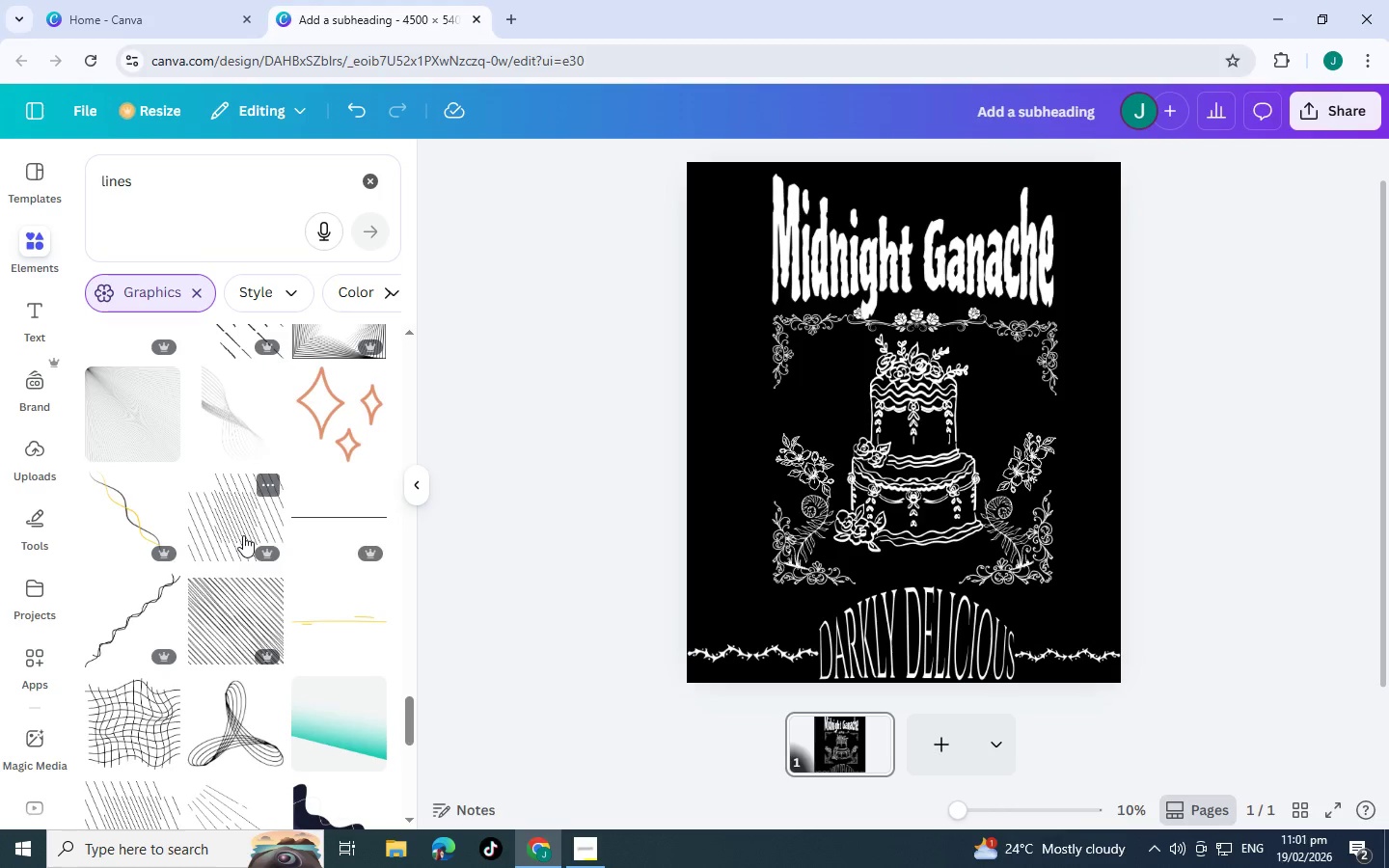 
scroll: coordinate [238, 542], scroll_direction: down, amount: 7.0
 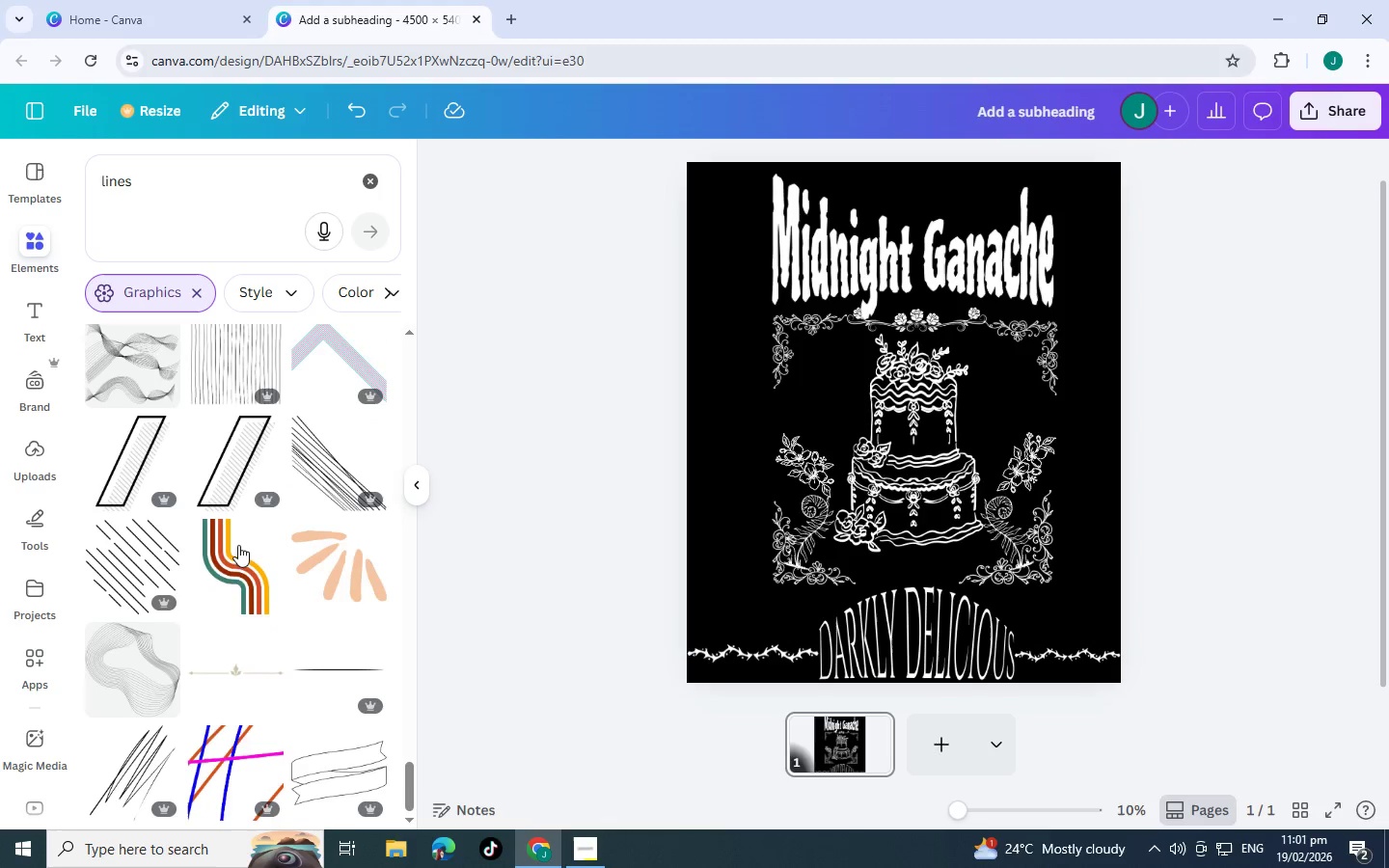 
mouse_move([237, 527])
 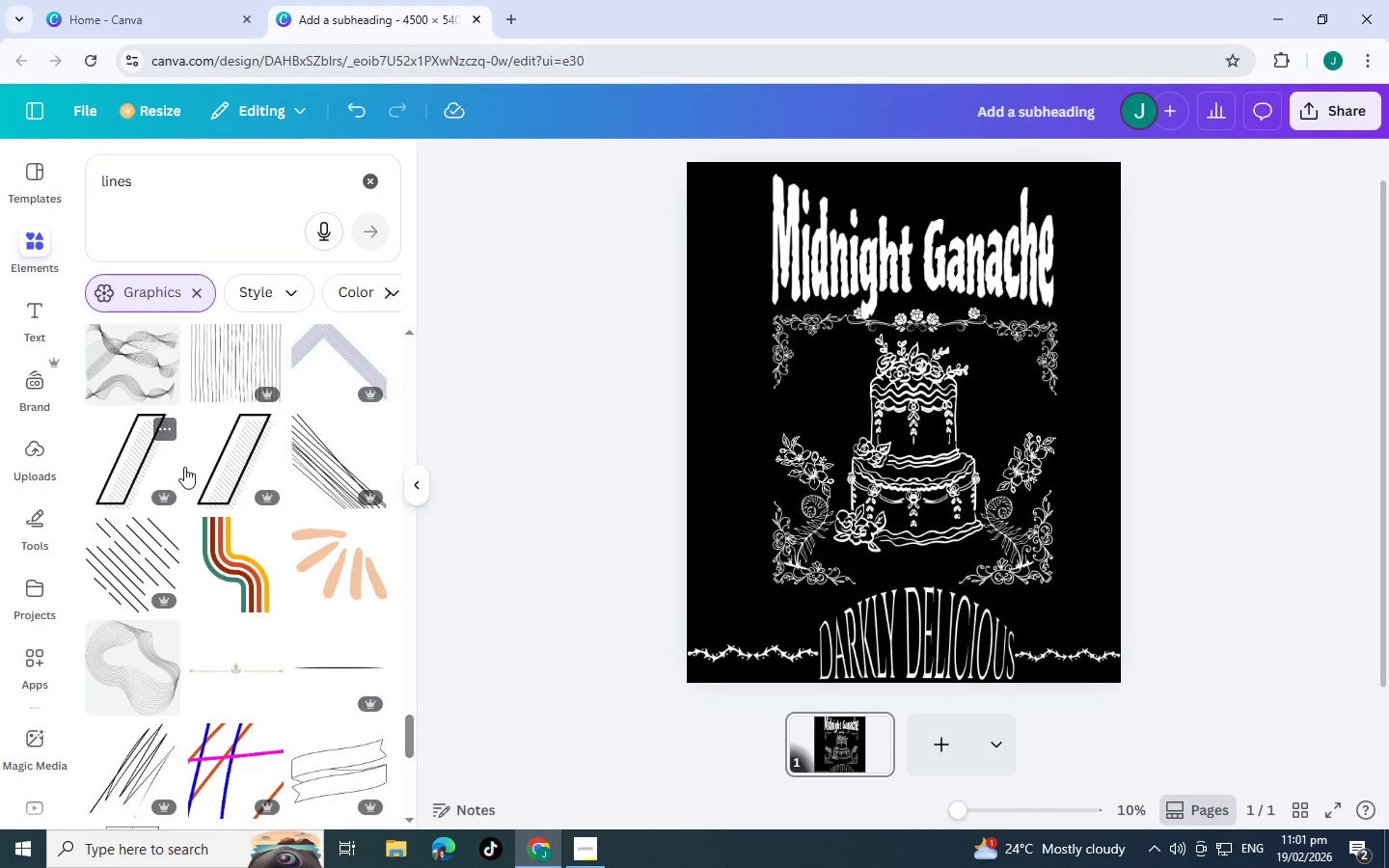 
scroll: coordinate [247, 371], scroll_direction: up, amount: 1.0
 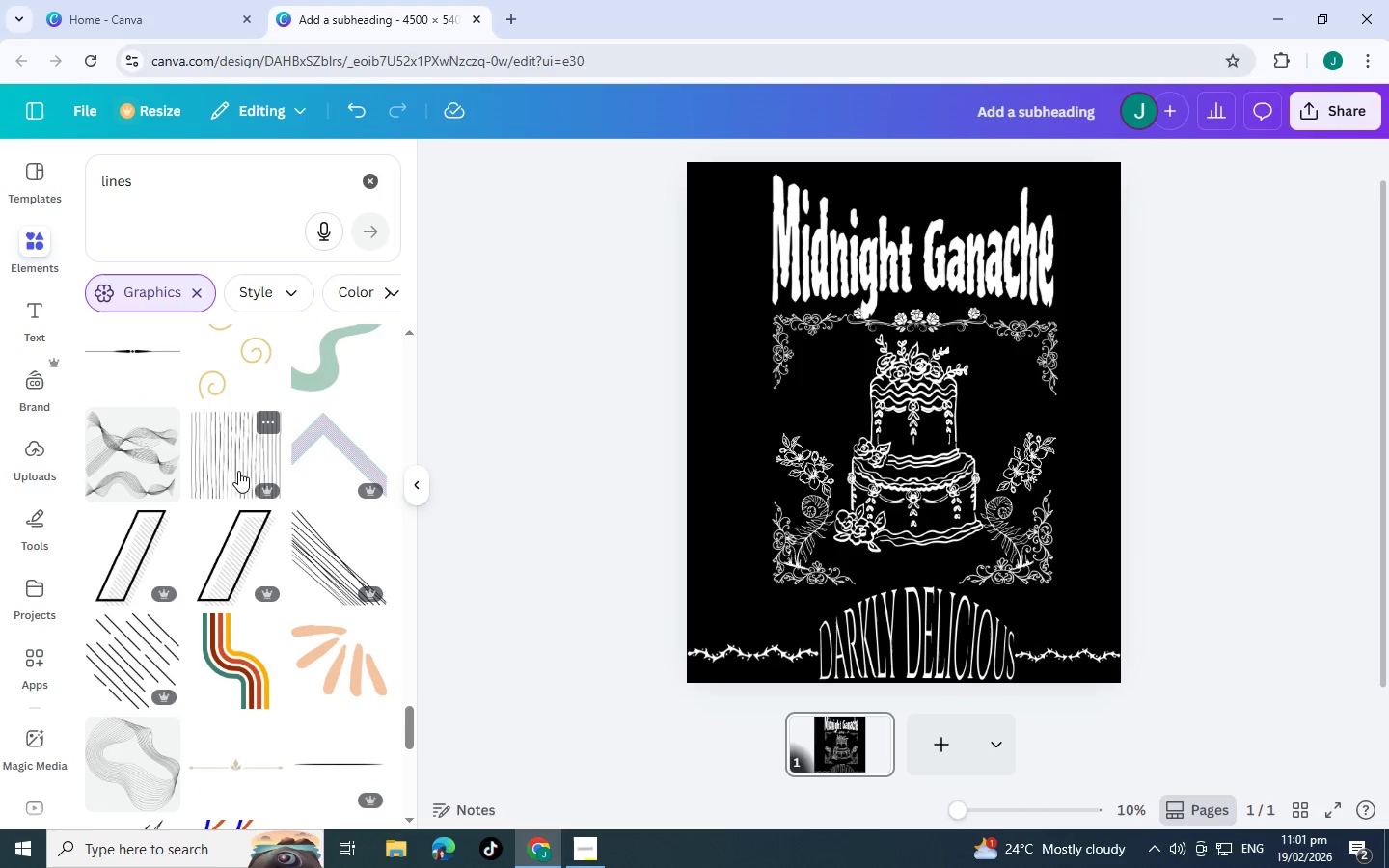 
left_click([234, 469])
 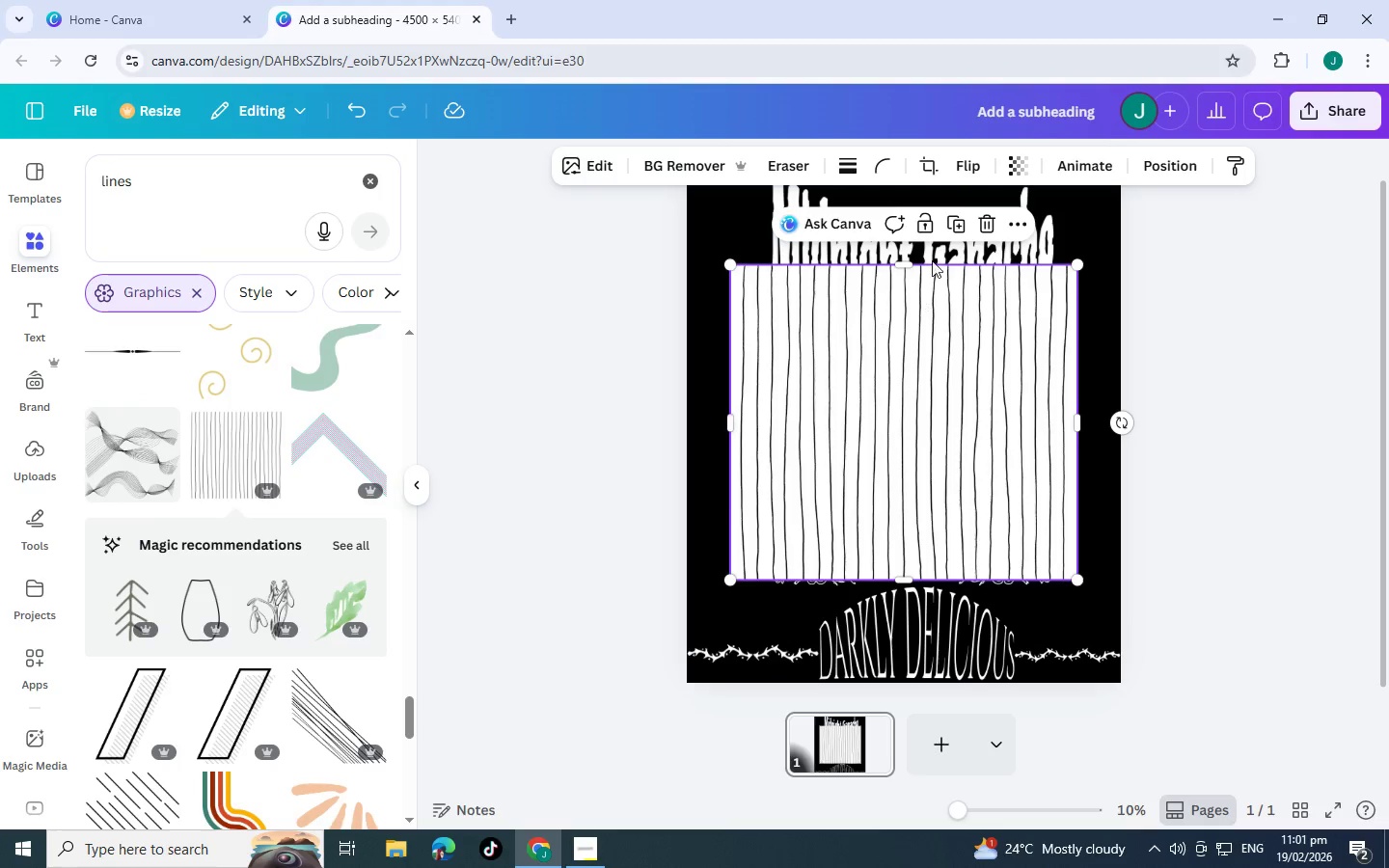 
left_click([987, 221])
 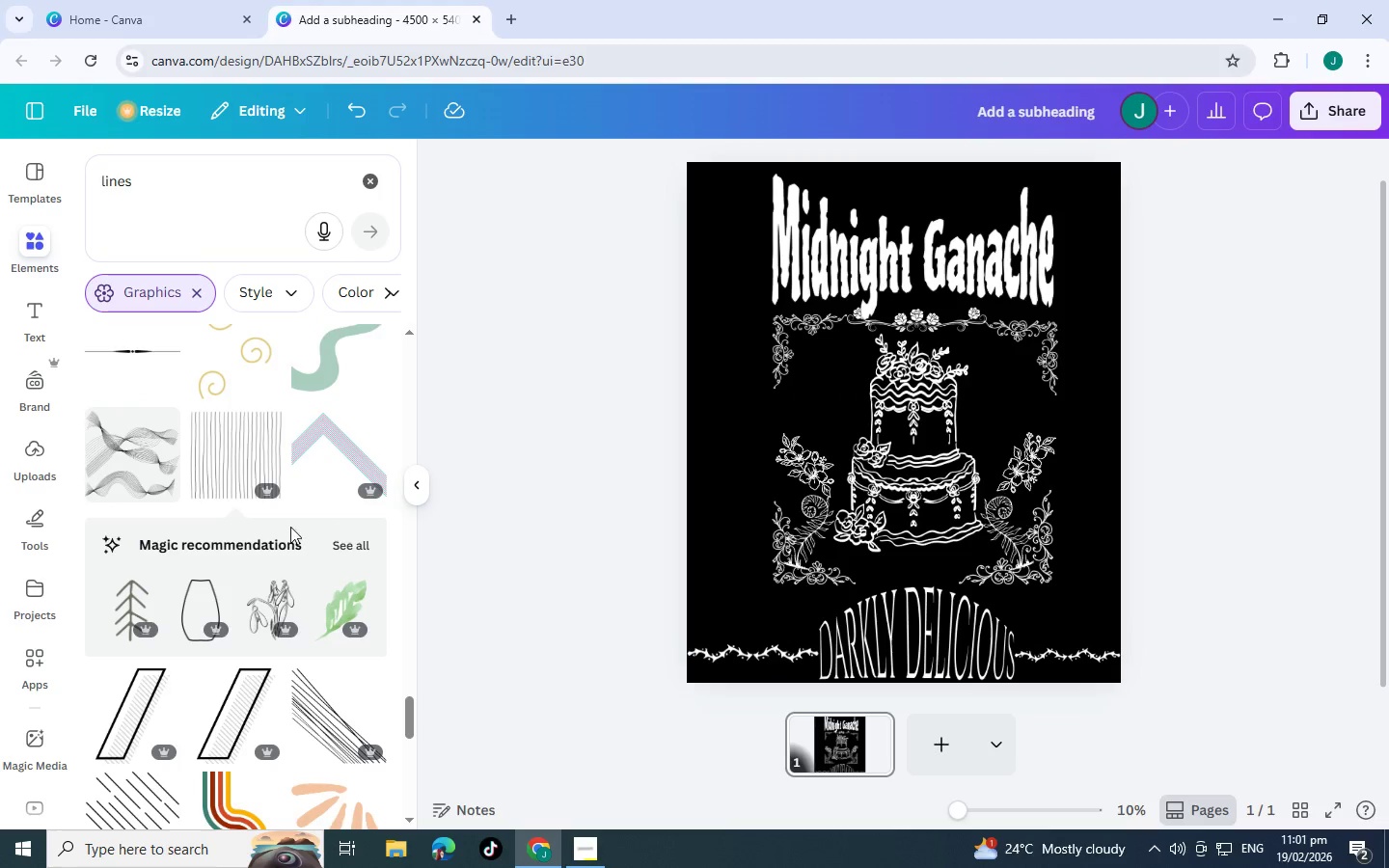 
scroll: coordinate [264, 548], scroll_direction: down, amount: 6.0
 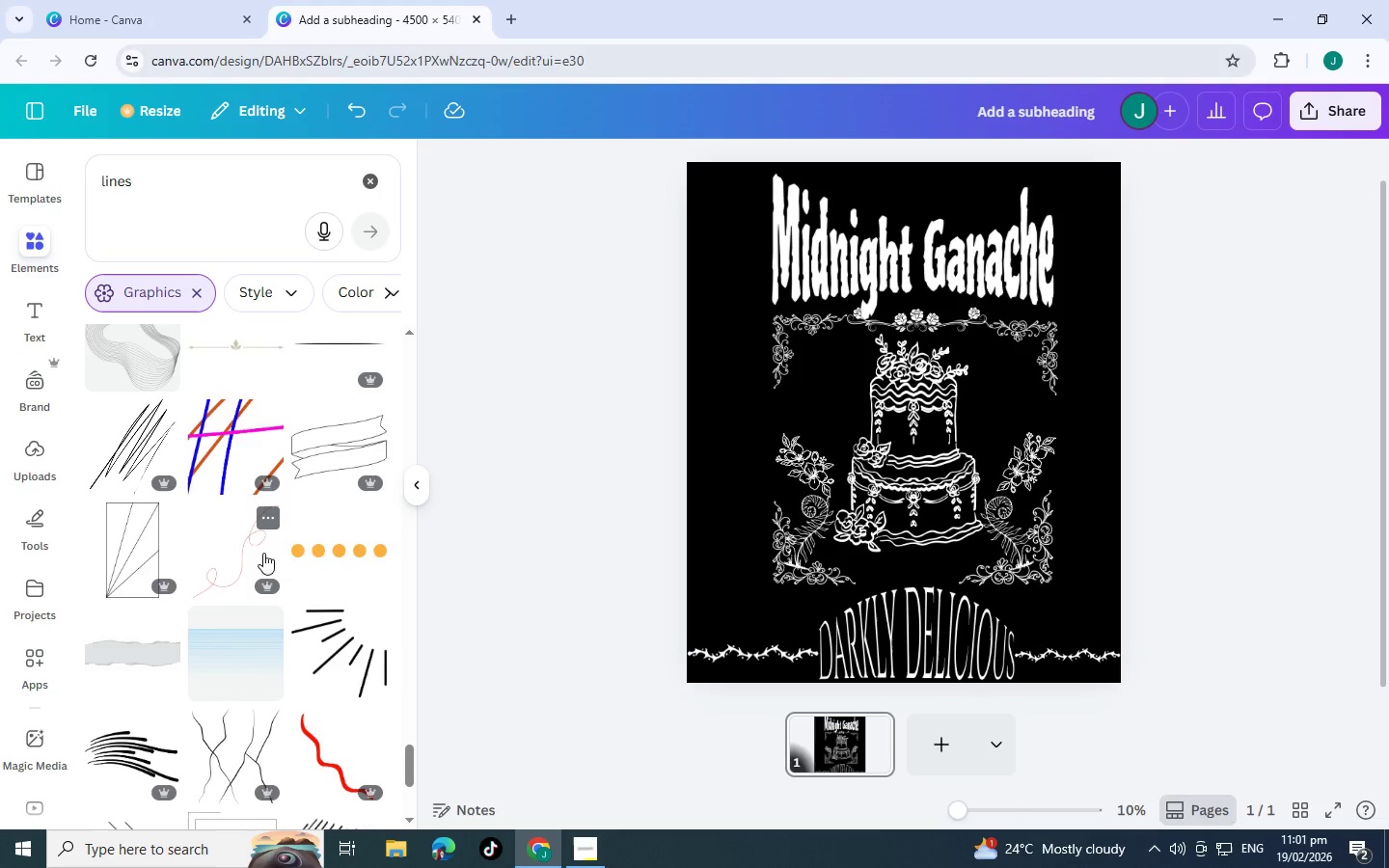 
scroll: coordinate [242, 551], scroll_direction: up, amount: 2.0
 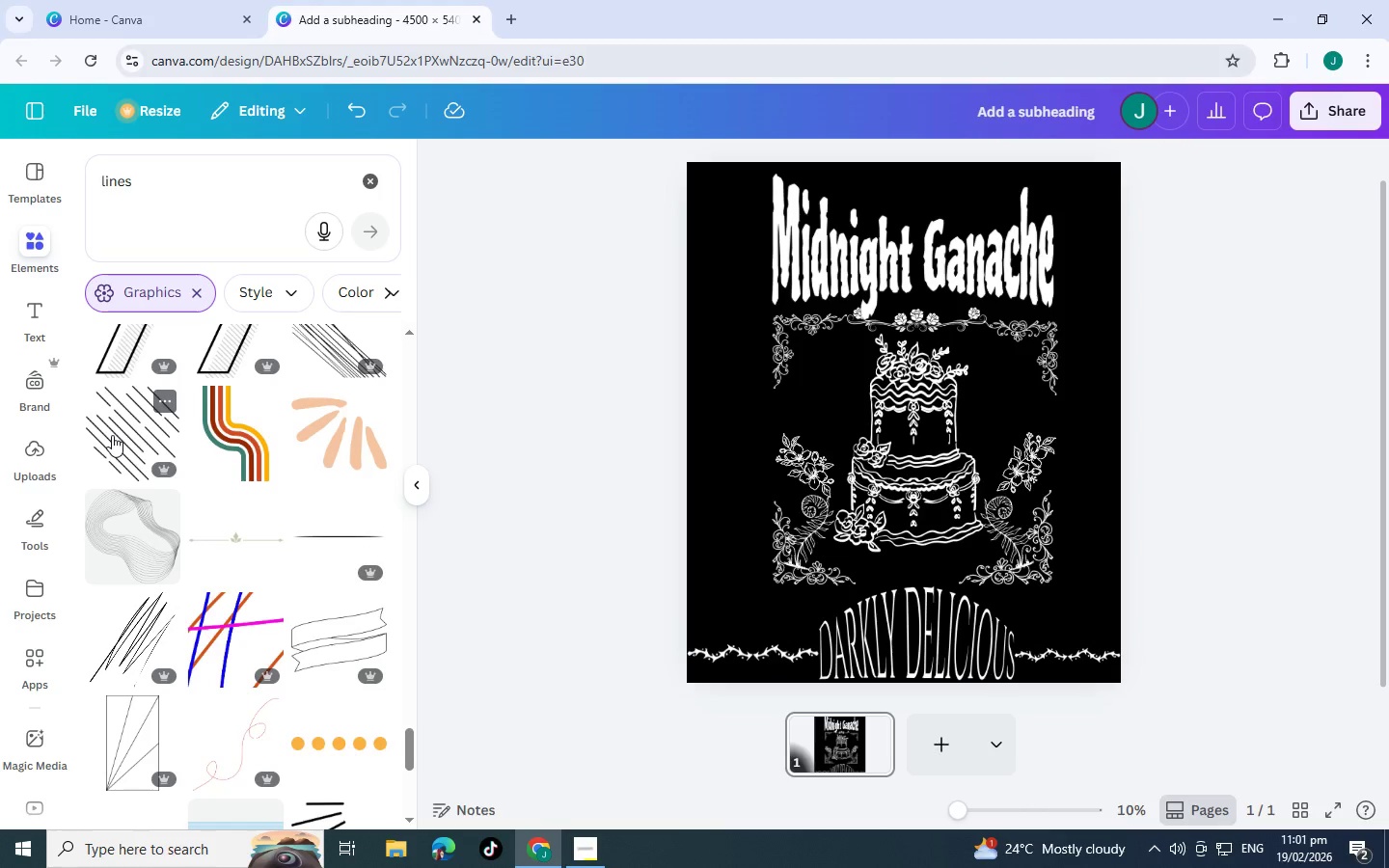 
left_click([112, 435])
 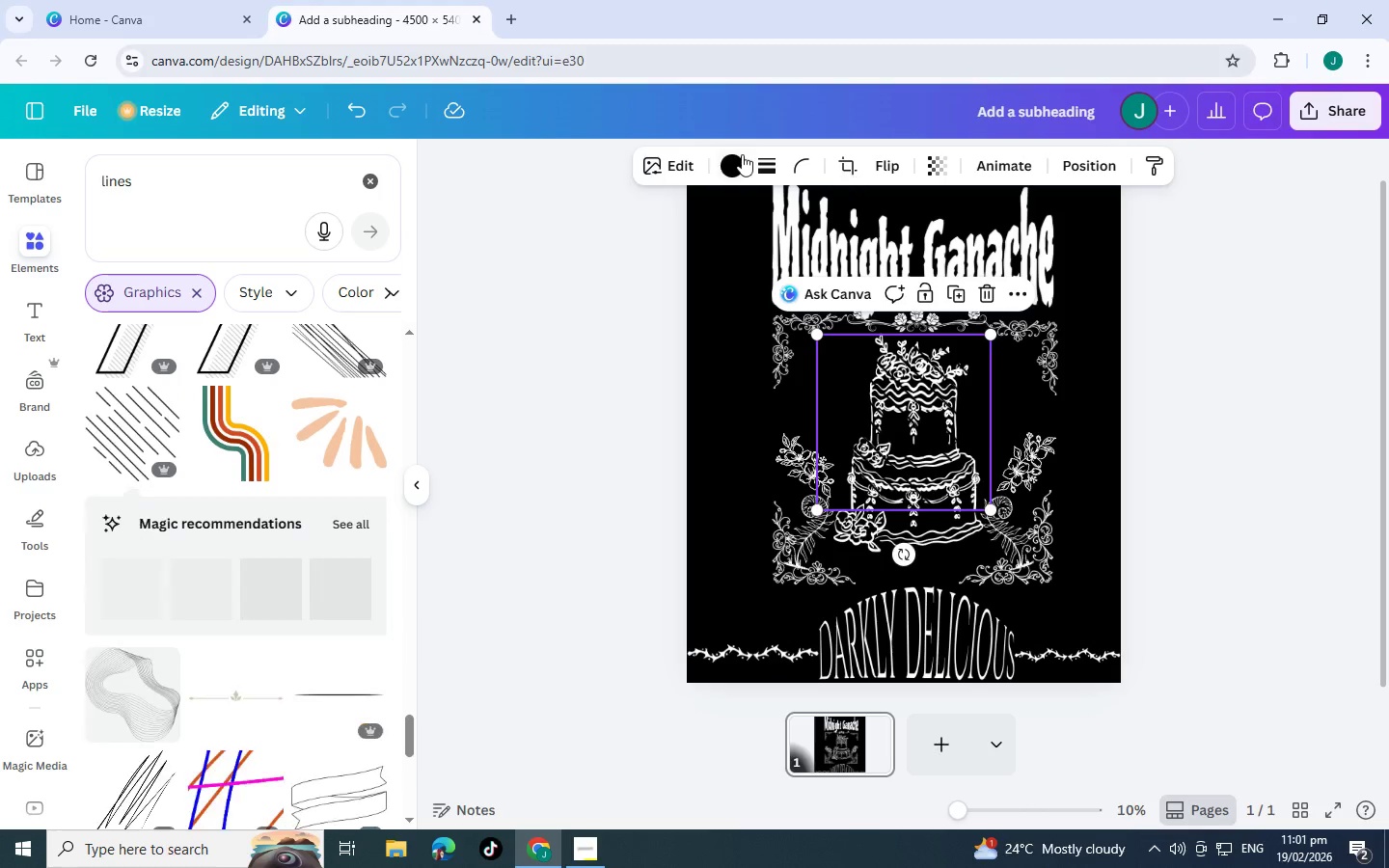 
left_click([727, 164])
 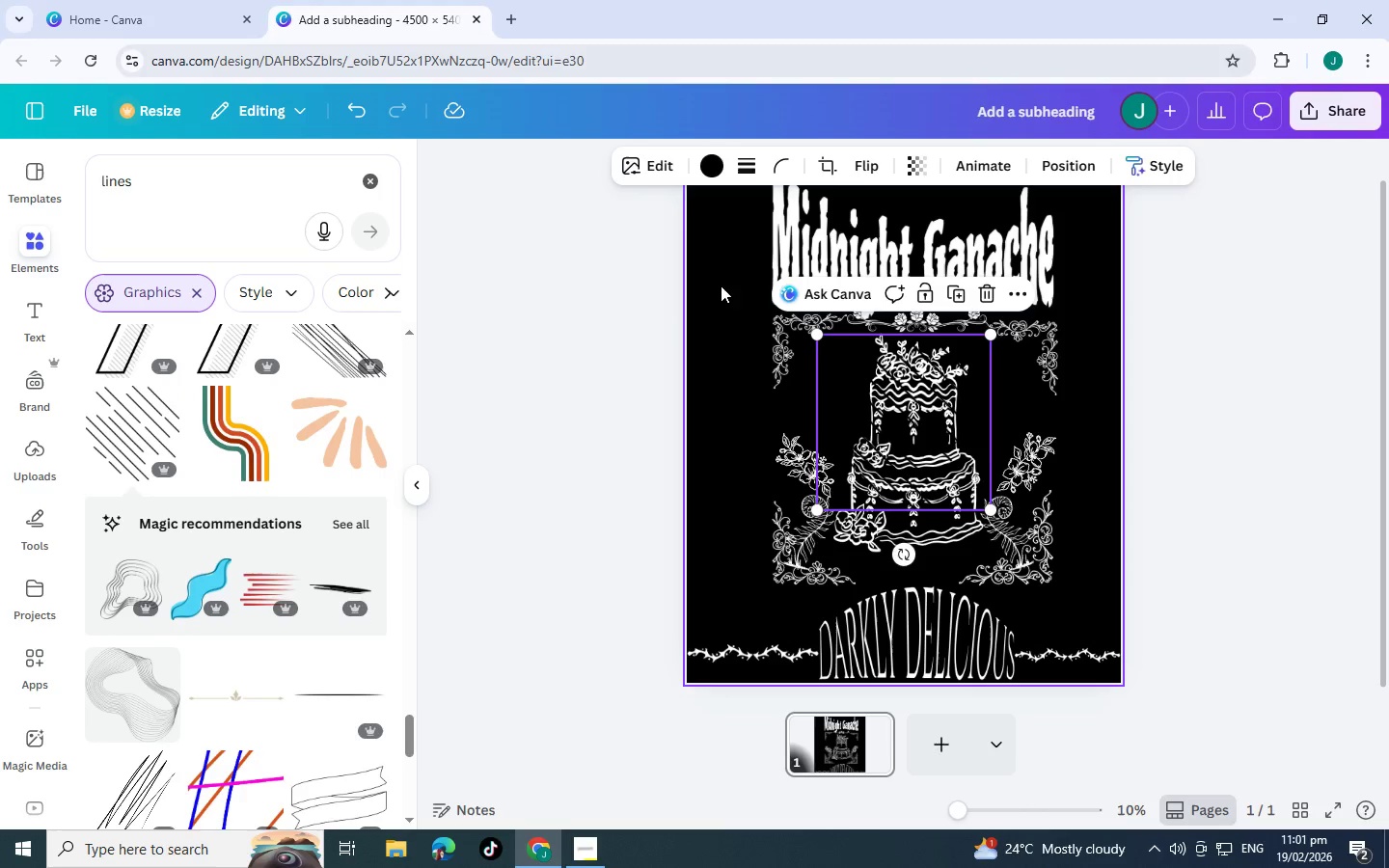 
left_click([710, 162])
 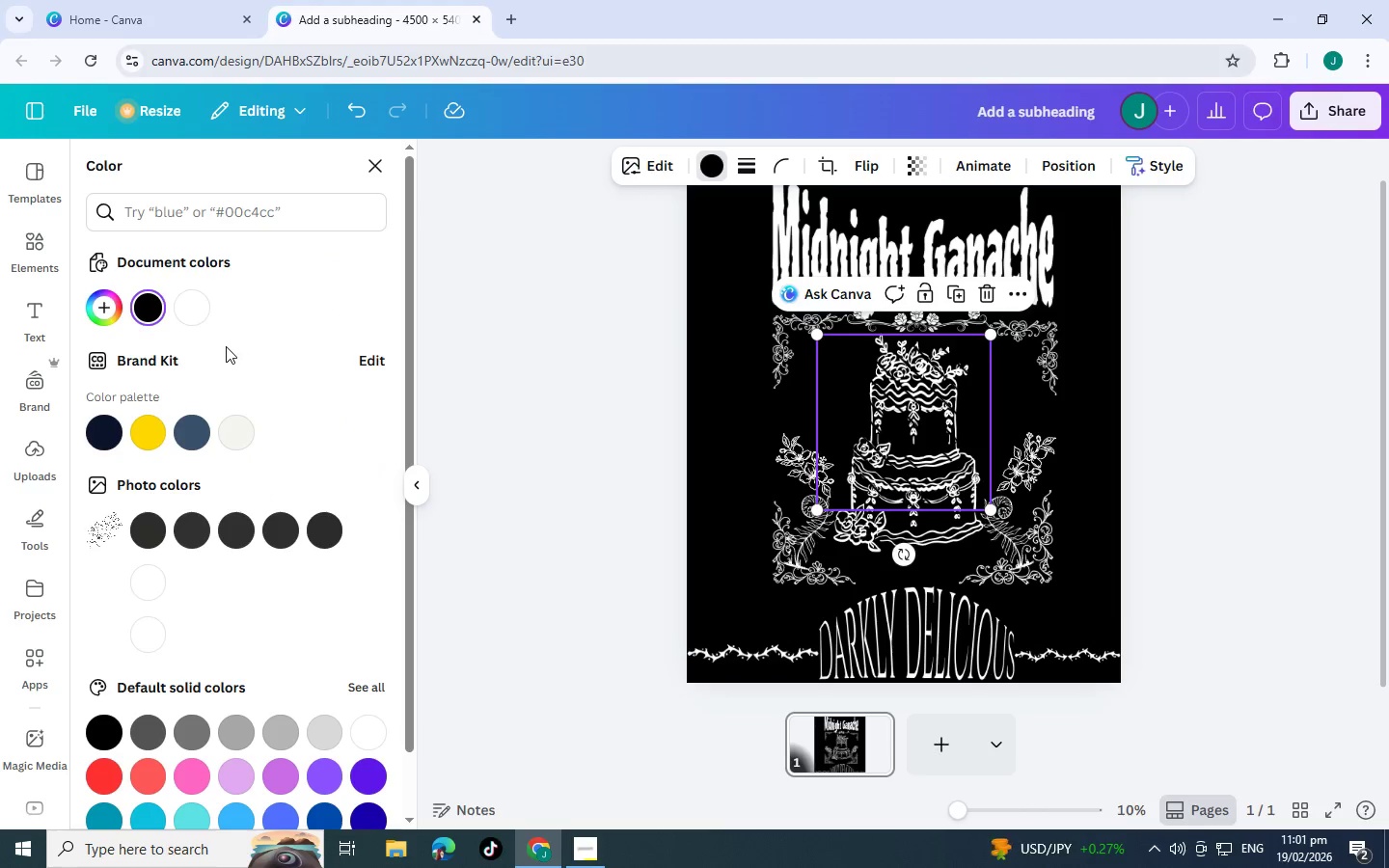 
left_click([191, 316])
 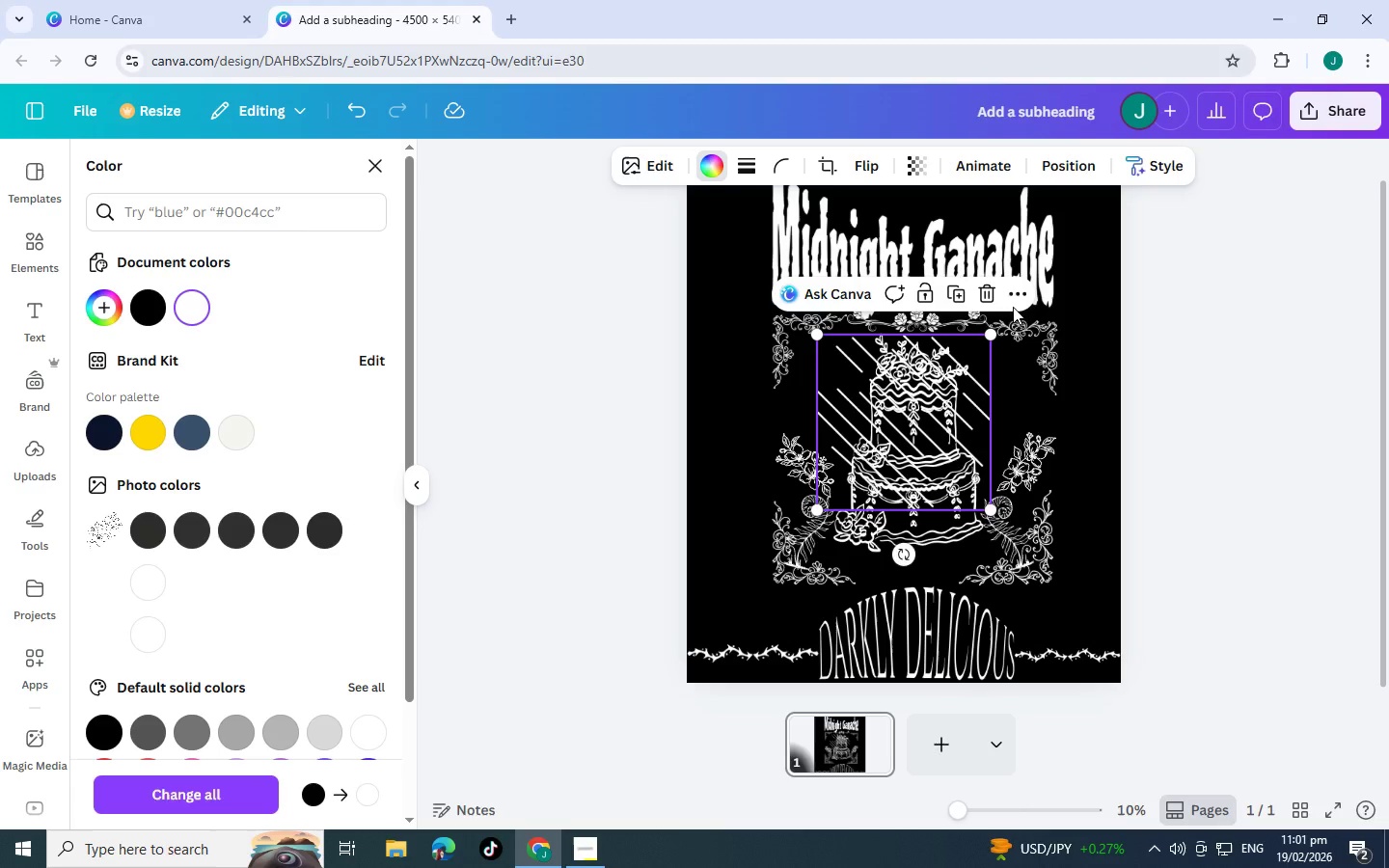 
wait(5.45)
 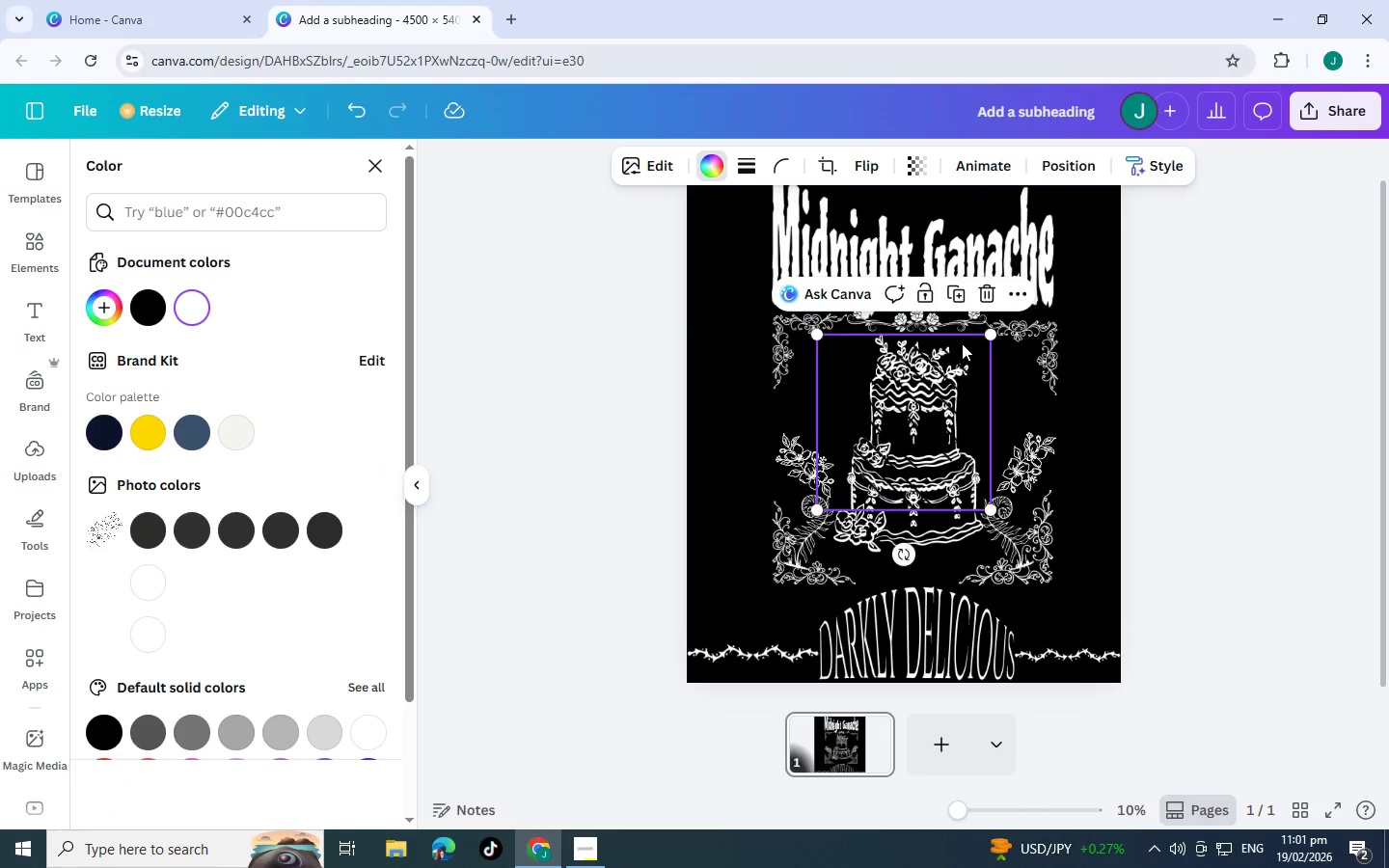 
left_click_drag(start_coordinate=[990, 333], to_coordinate=[803, 433])
 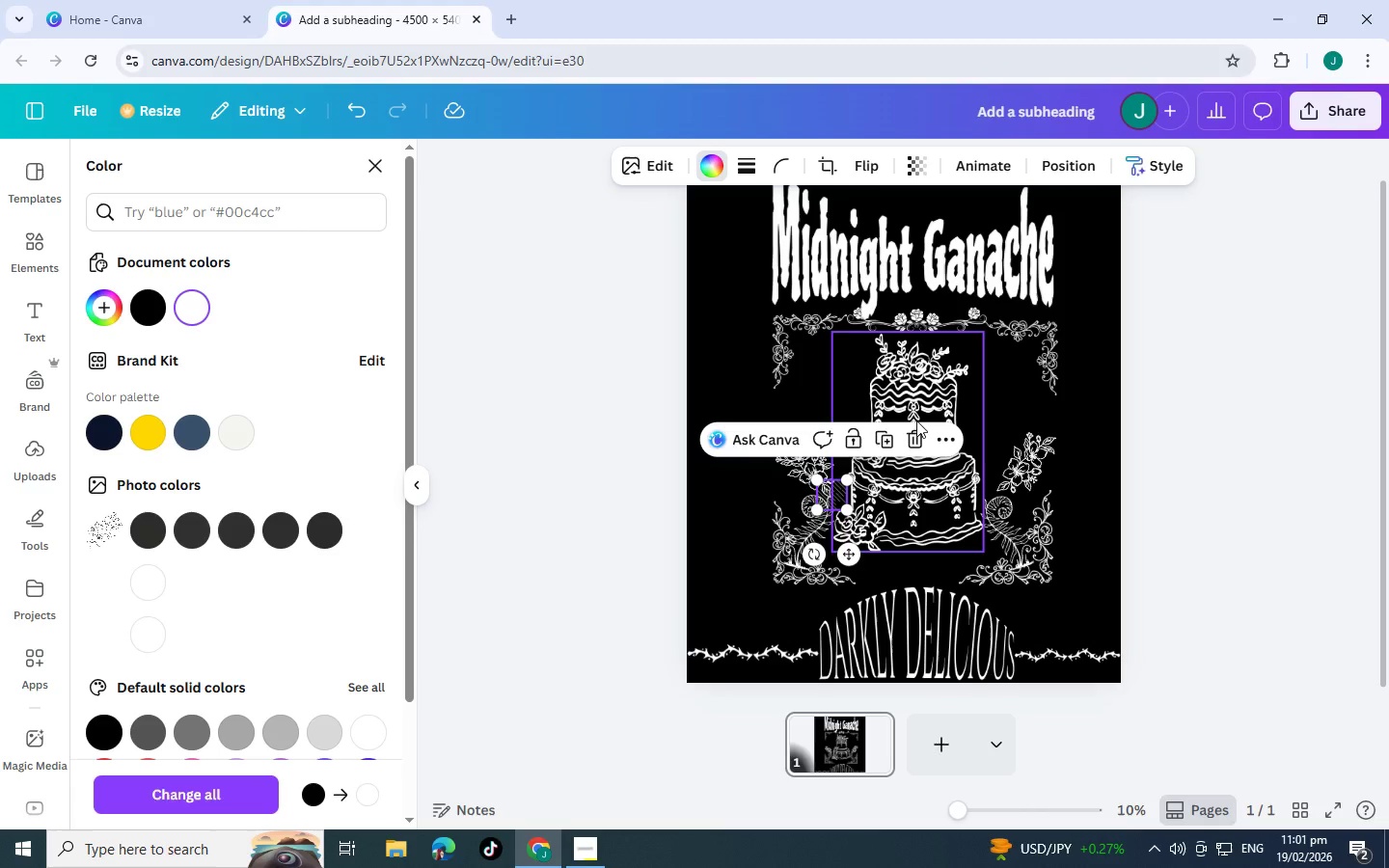 
left_click([915, 436])
 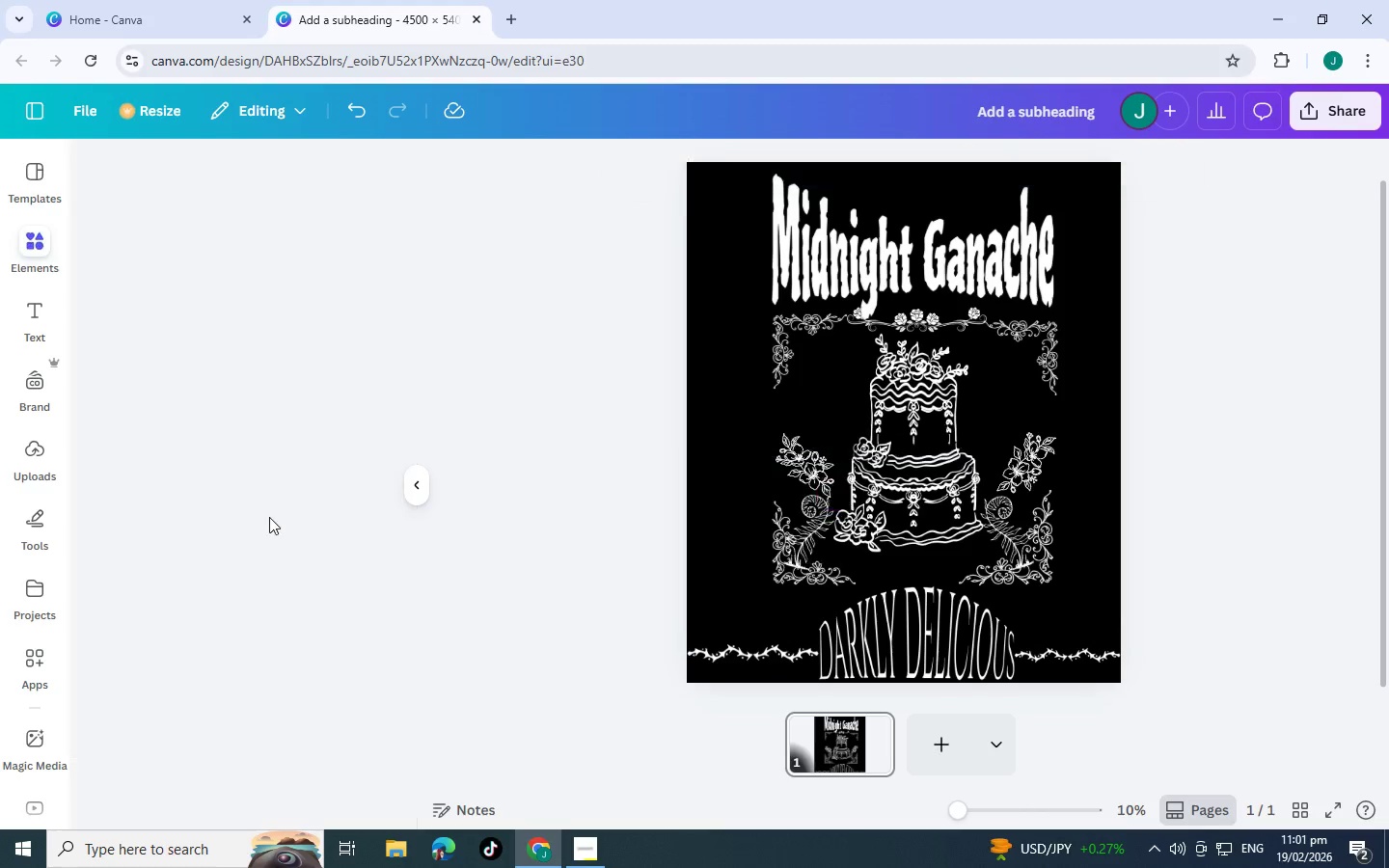 
scroll: coordinate [187, 474], scroll_direction: down, amount: 11.0
 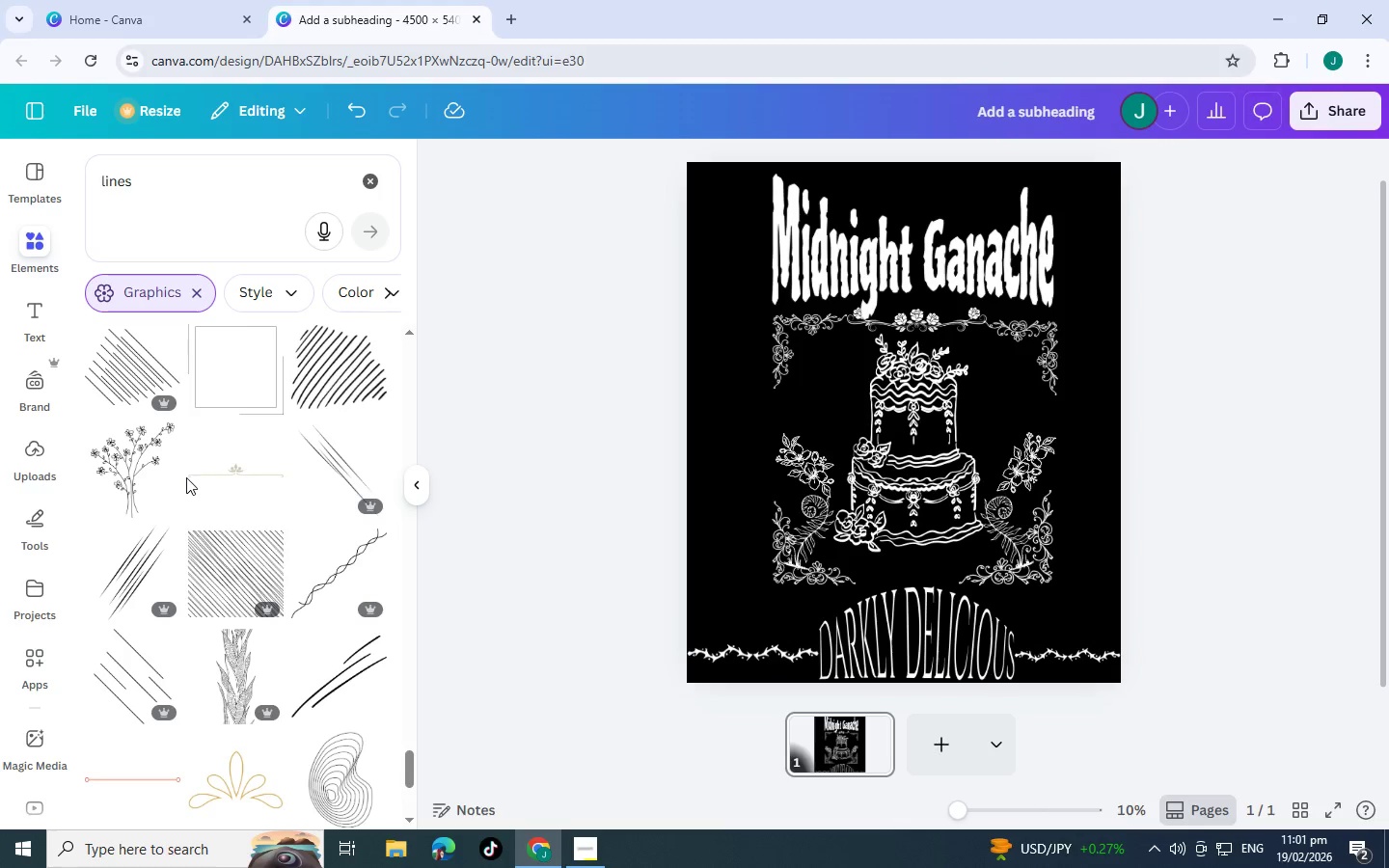 
left_click([199, 594])
 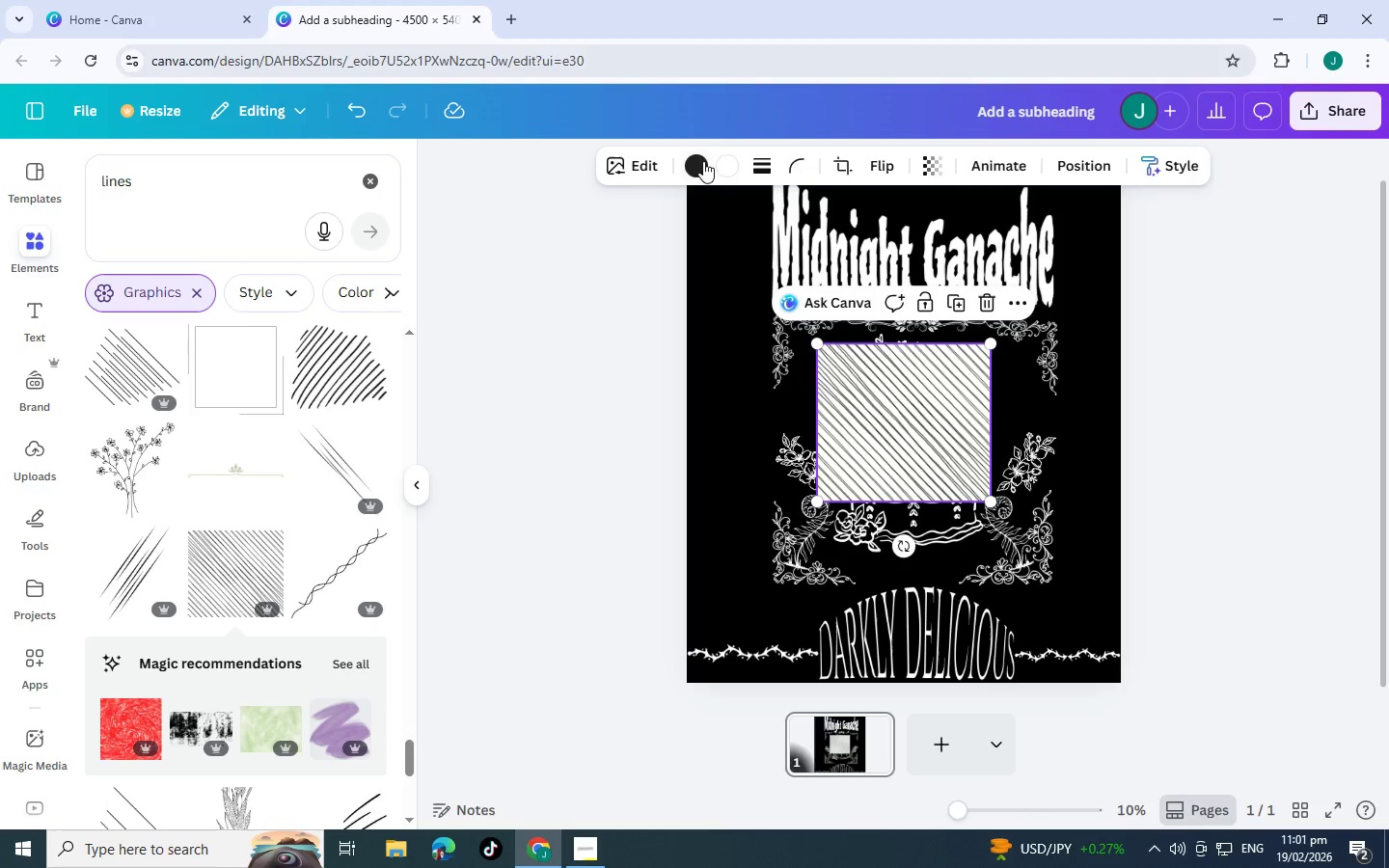 
left_click([700, 165])
 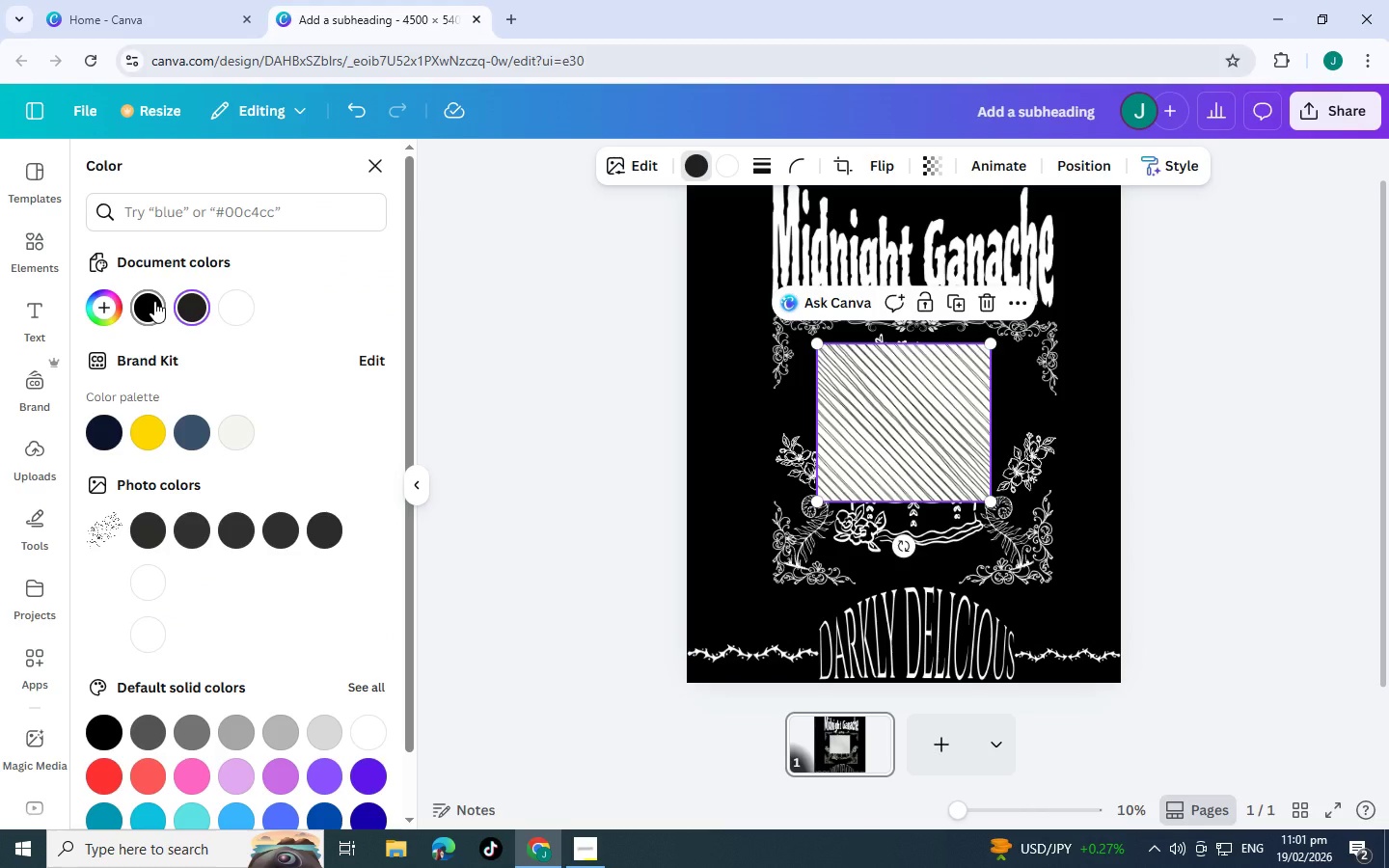 
left_click([235, 313])
 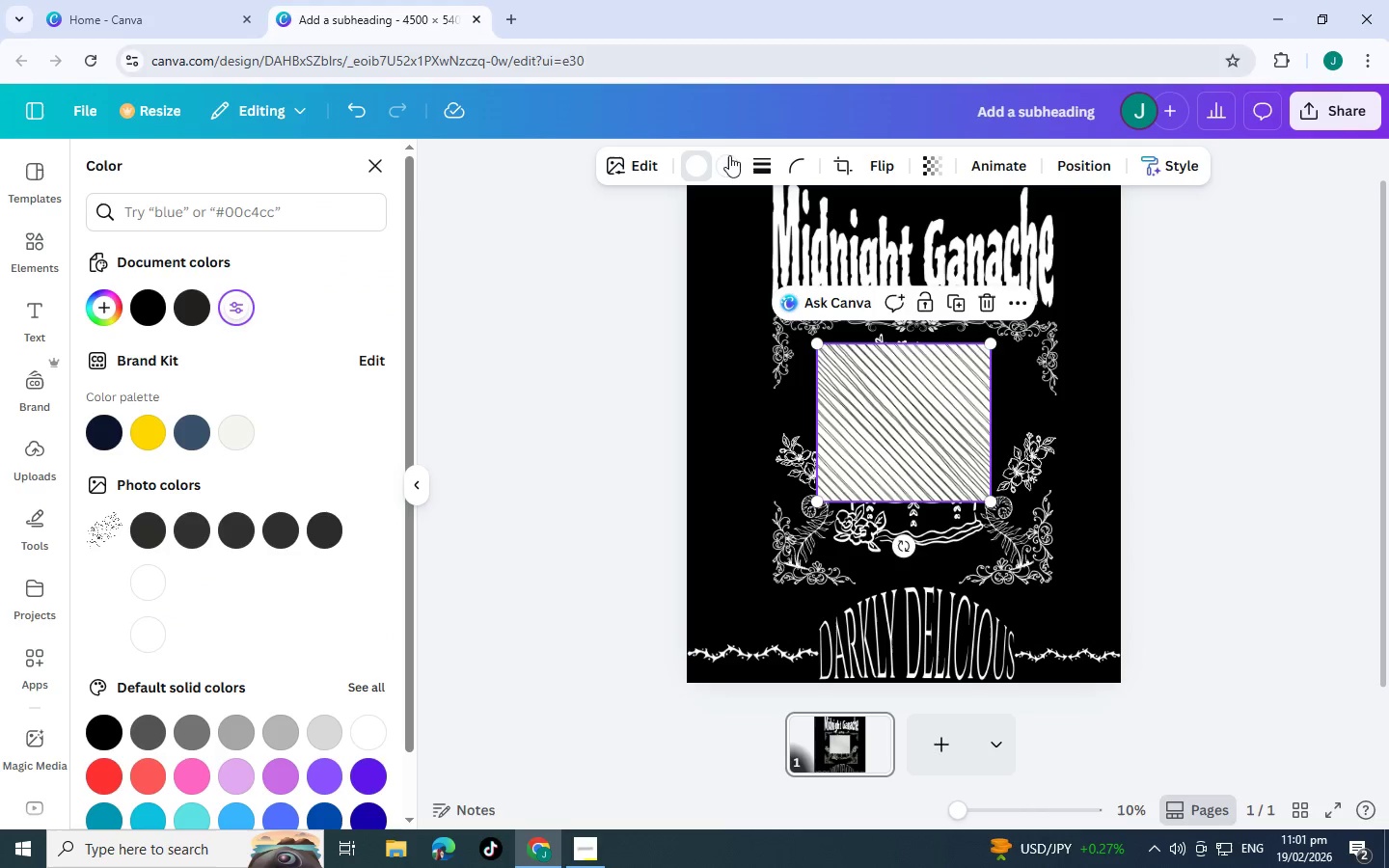 
left_click([729, 162])
 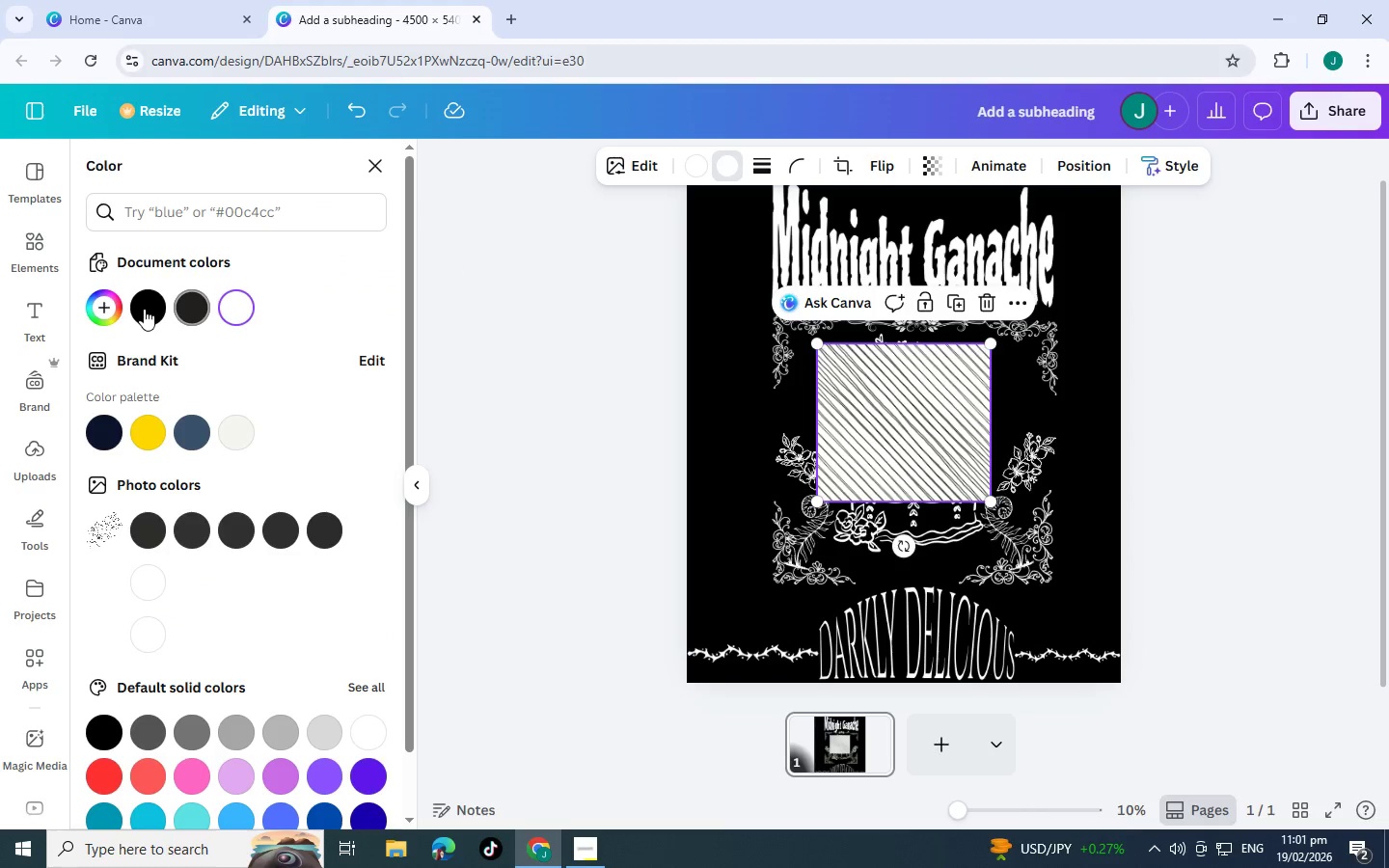 
left_click([144, 309])
 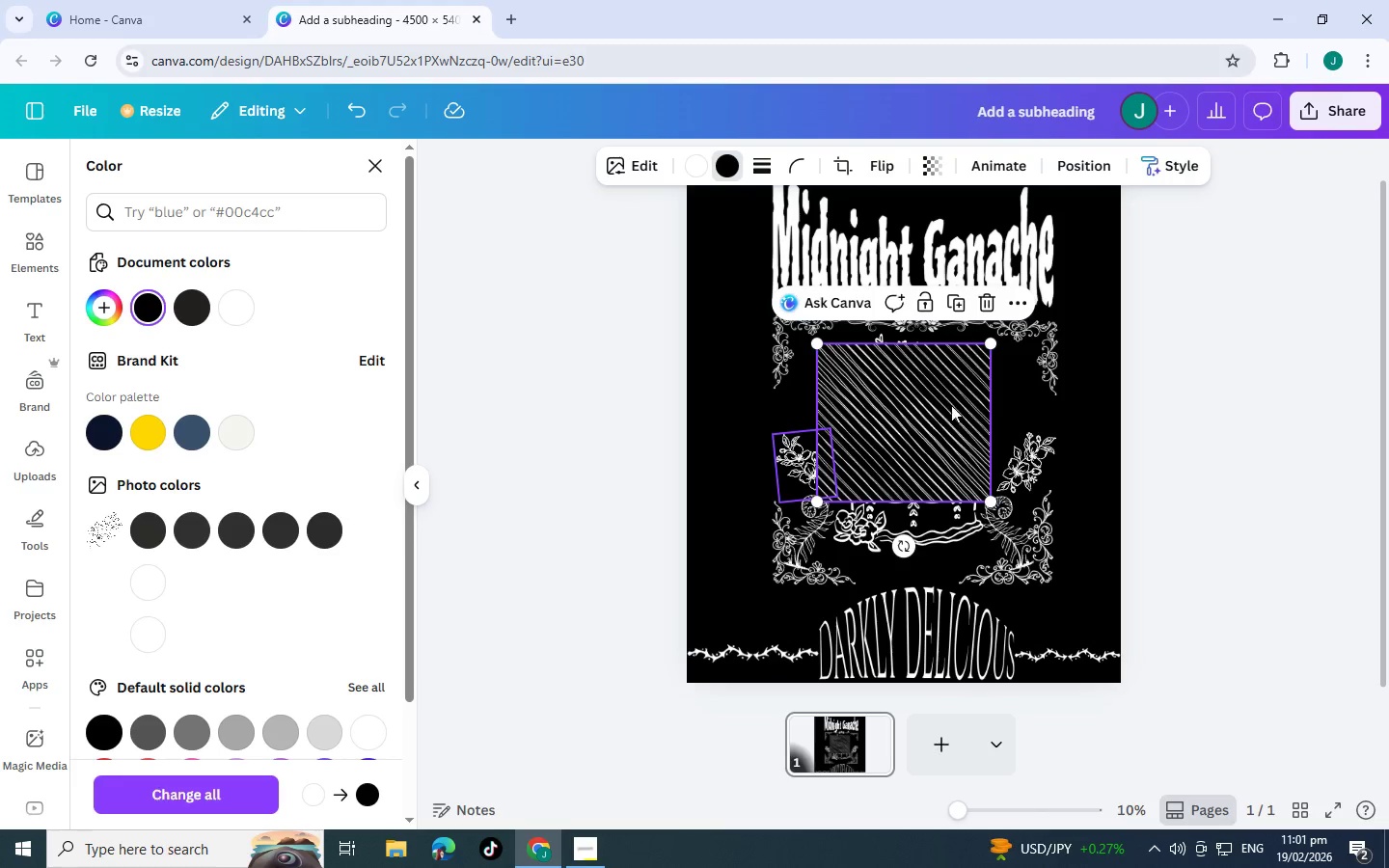 
left_click_drag(start_coordinate=[994, 340], to_coordinate=[840, 414])
 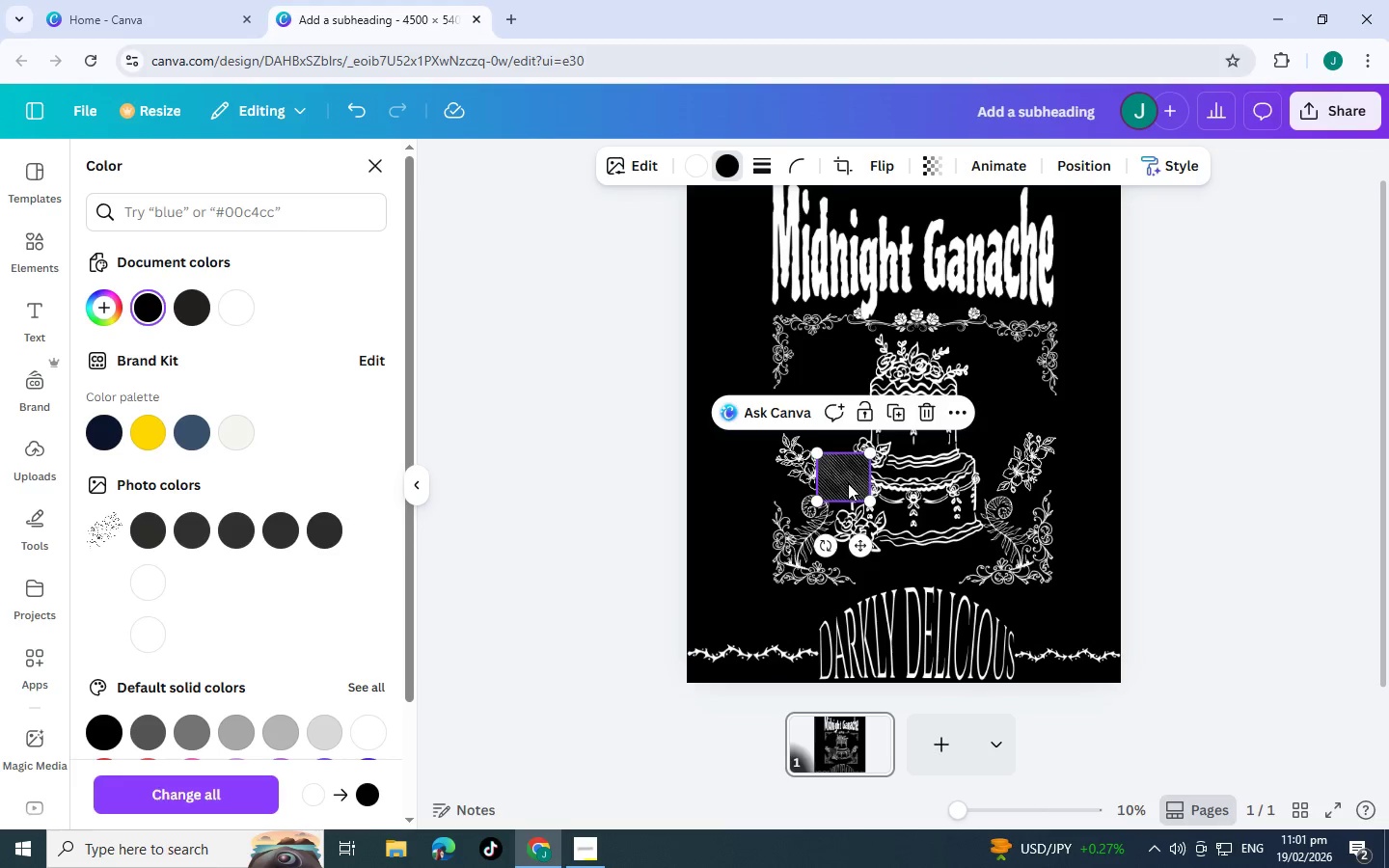 
left_click_drag(start_coordinate=[848, 483], to_coordinate=[805, 349])
 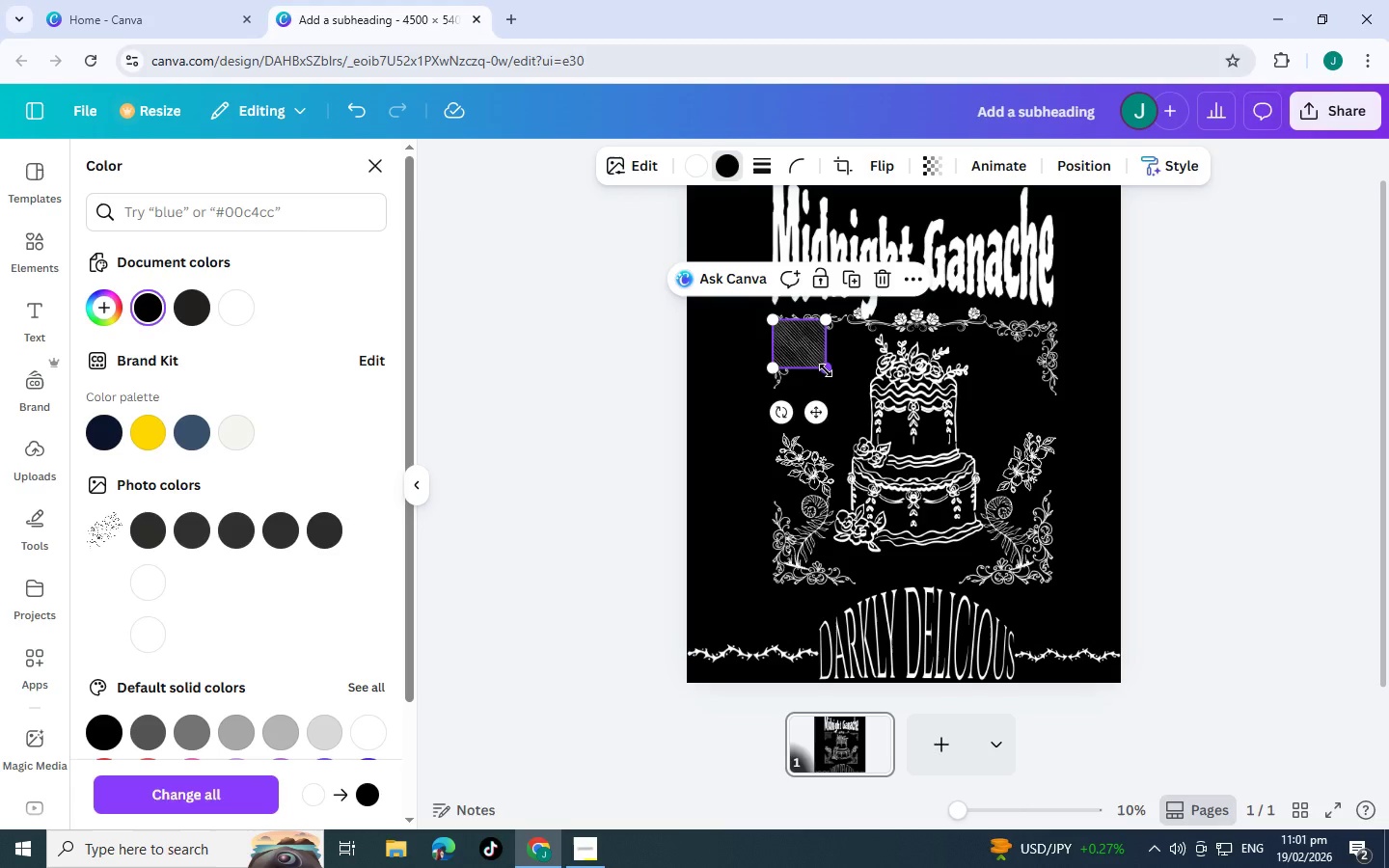 
left_click_drag(start_coordinate=[826, 370], to_coordinate=[1060, 557])
 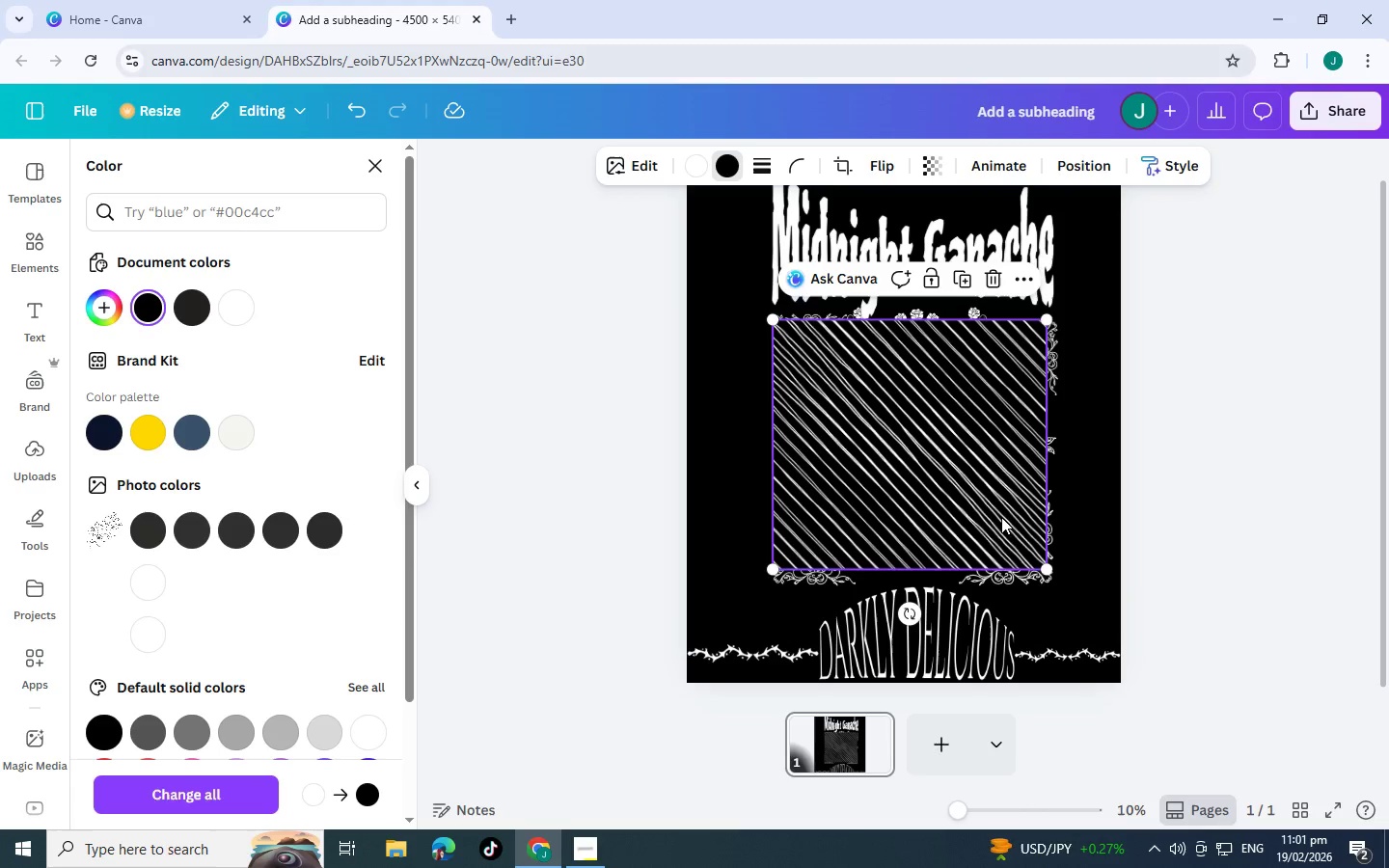 
left_click_drag(start_coordinate=[1001, 517], to_coordinate=[1003, 524])
 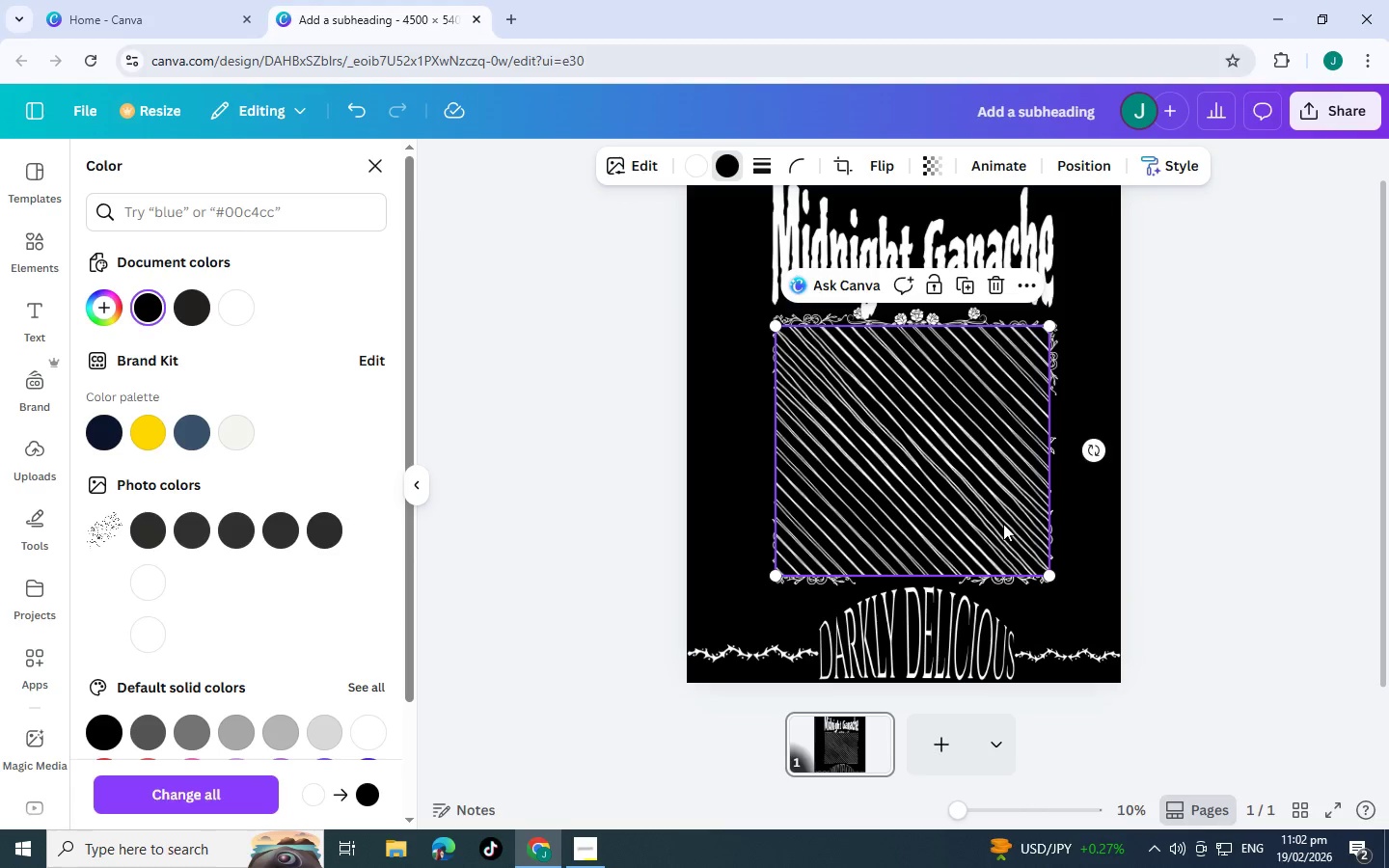 
key(Control+BracketLeft)
 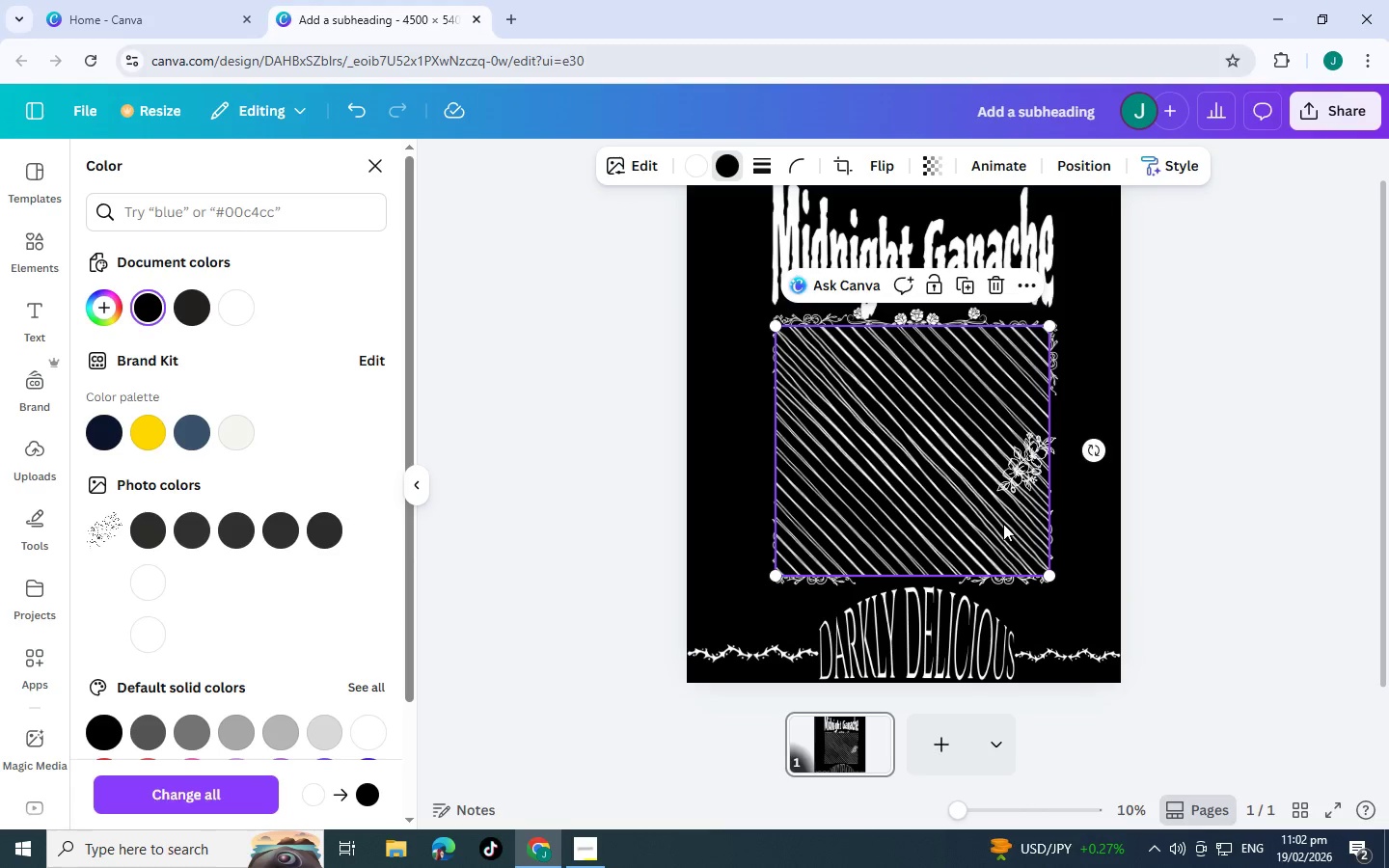 
key(Control+BracketLeft)
 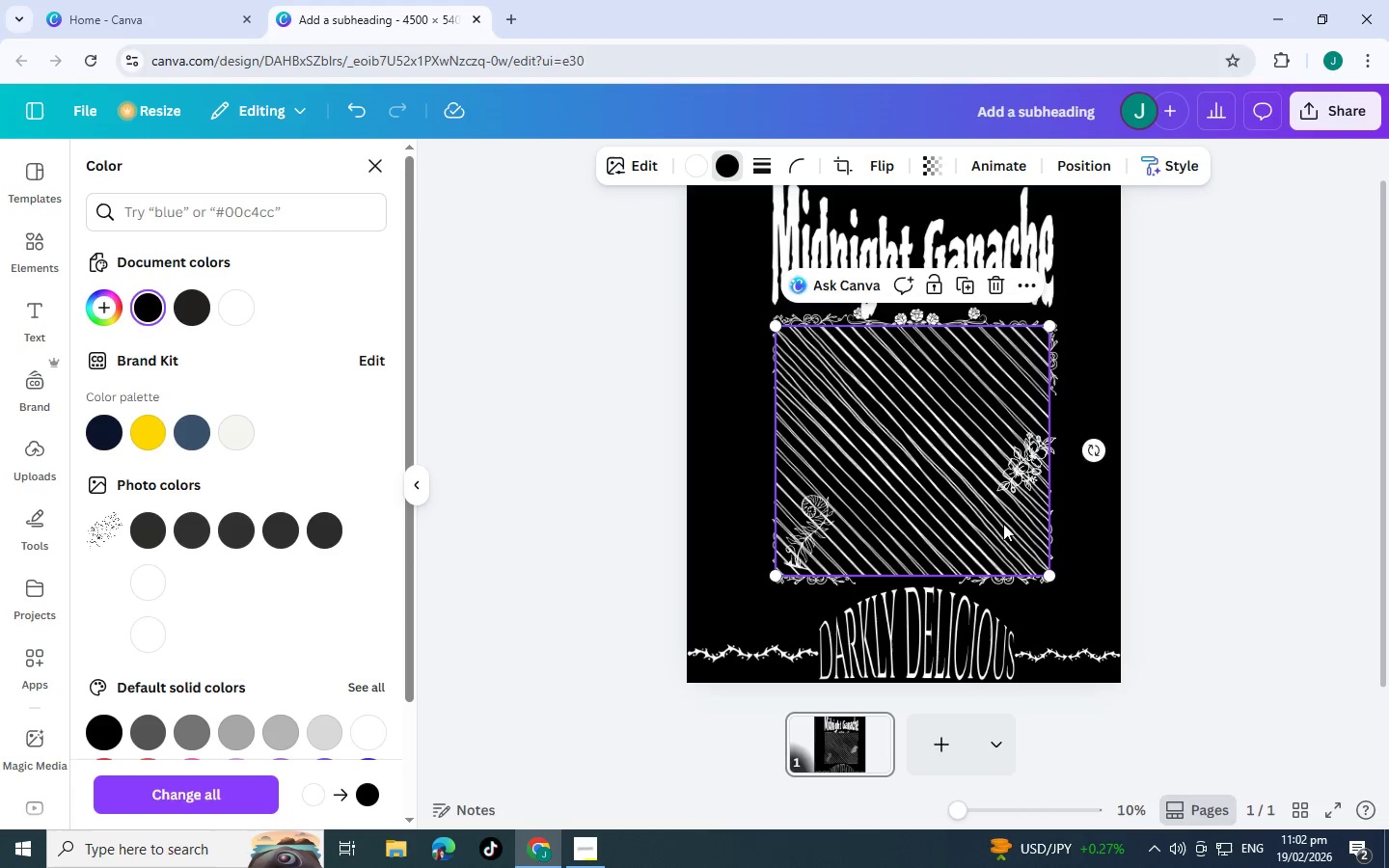 
key(Control+BracketLeft)
 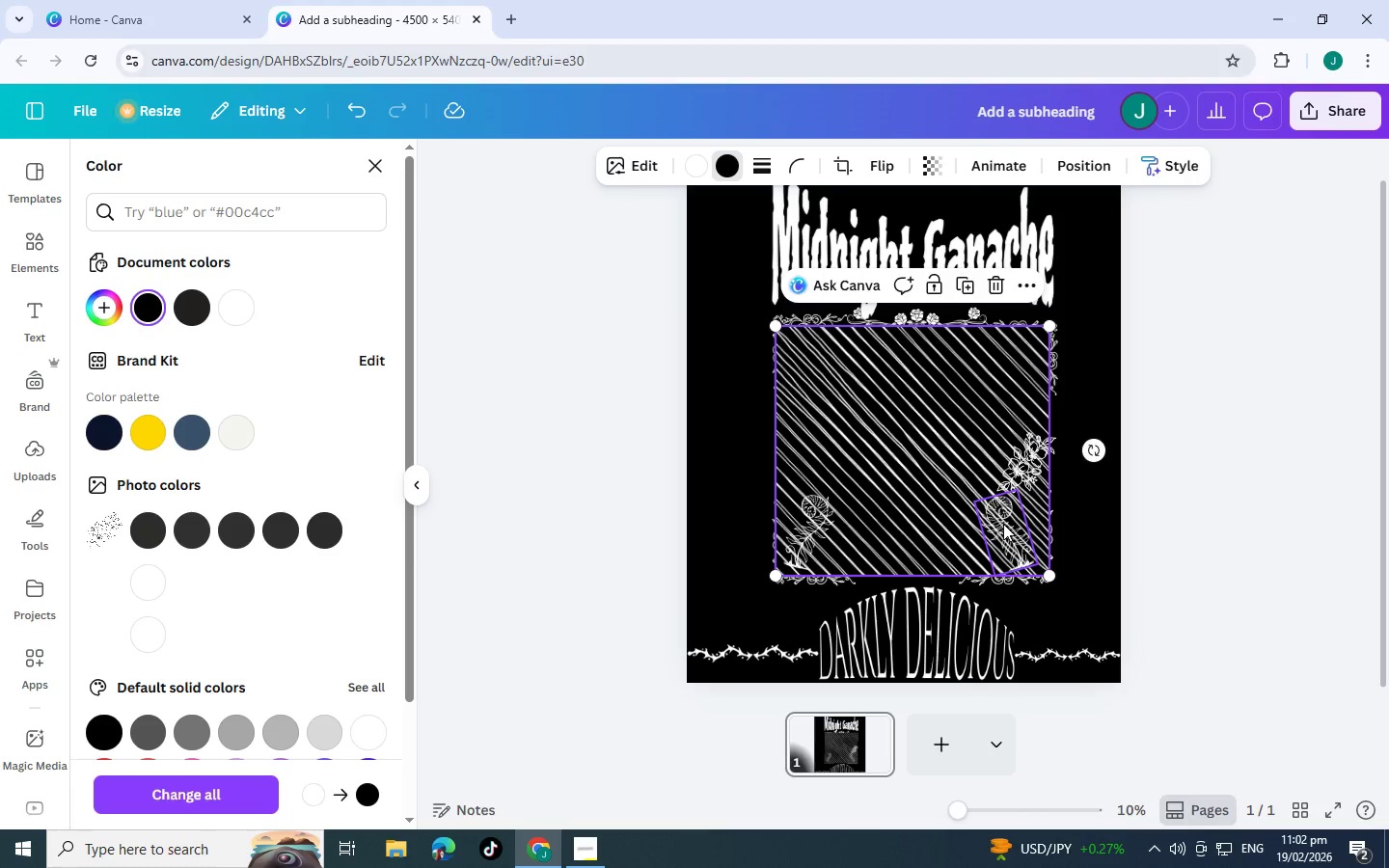 
key(Control+BracketLeft)
 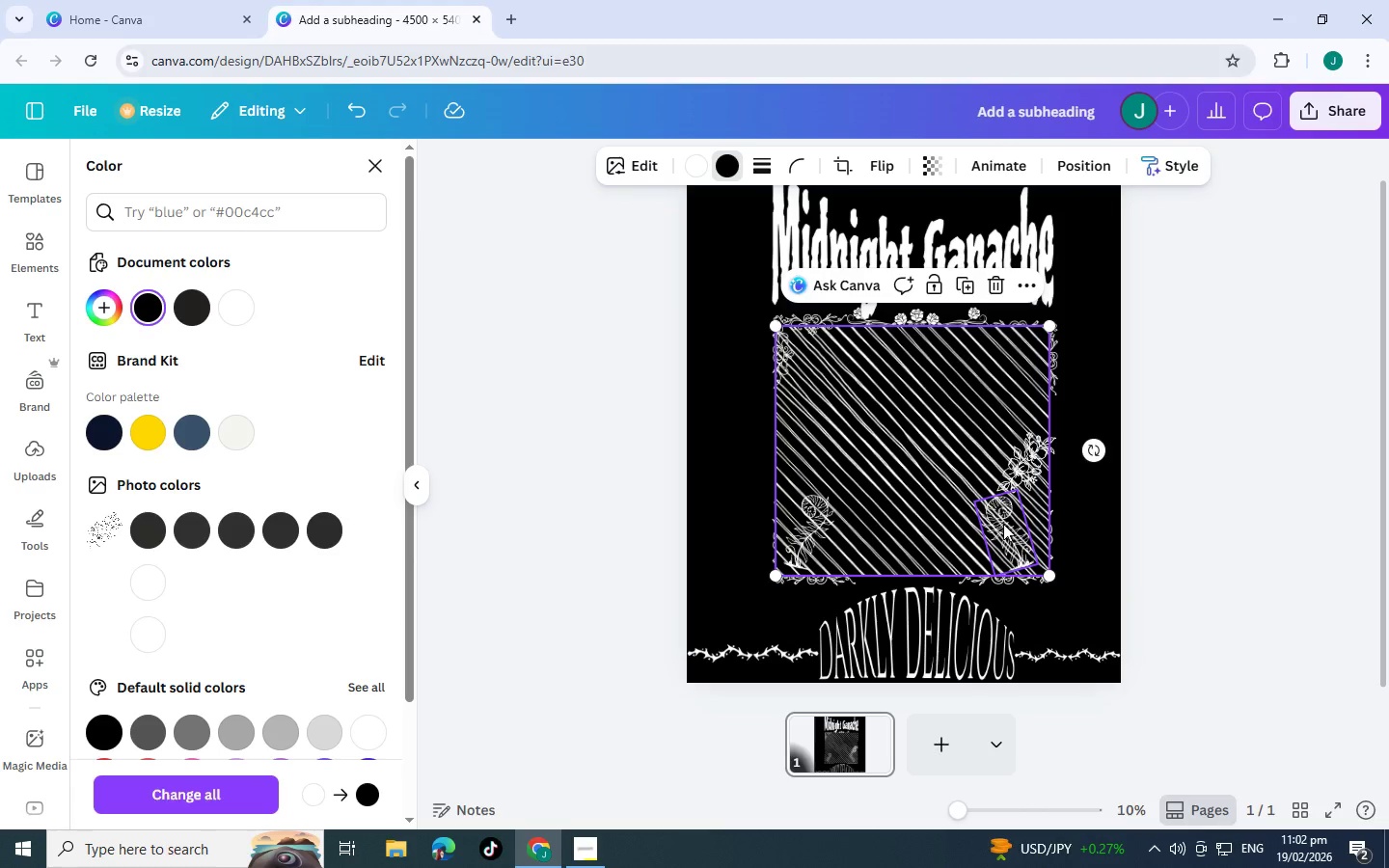 
key(Control+BracketLeft)
 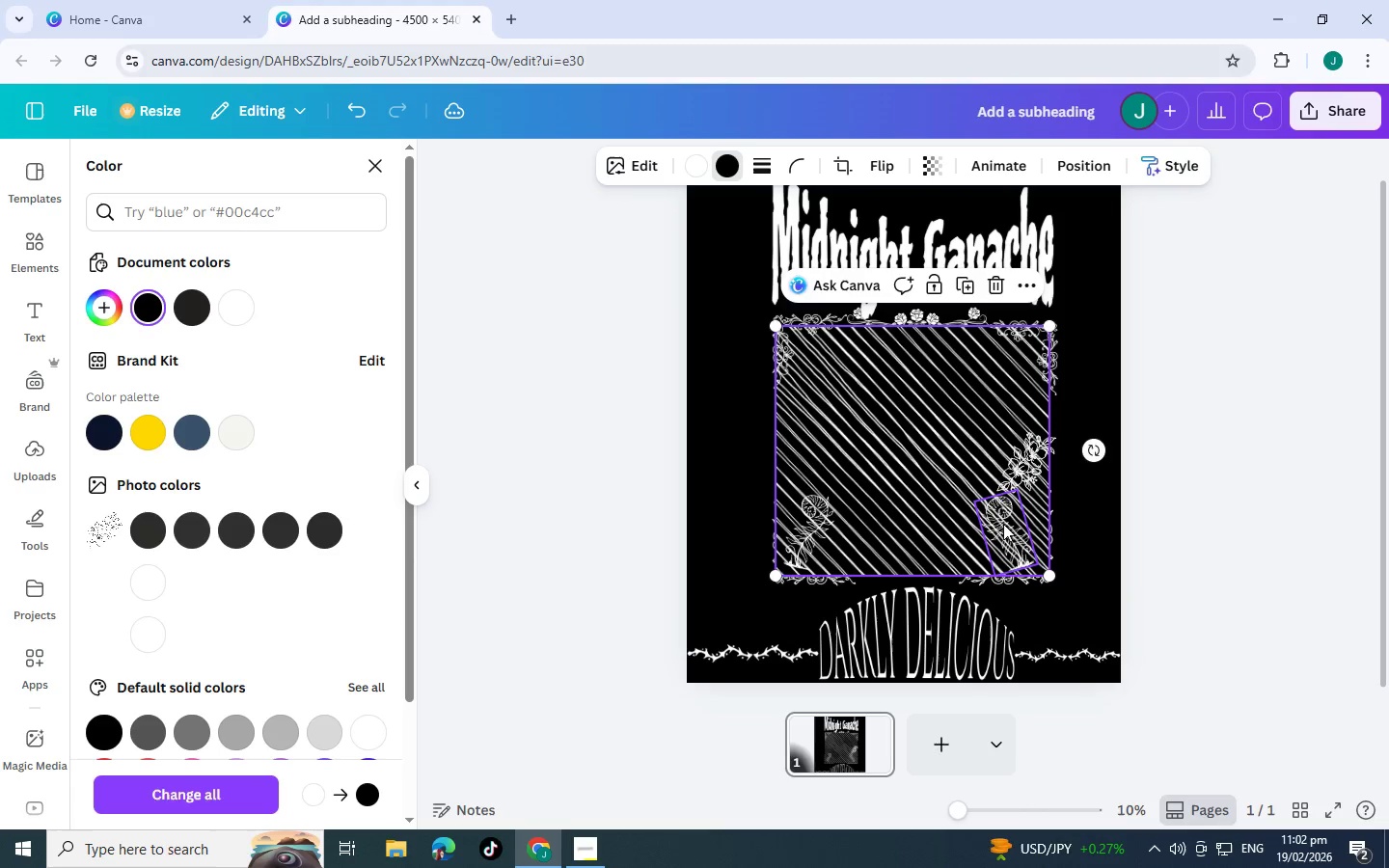 
key(Control+BracketLeft)
 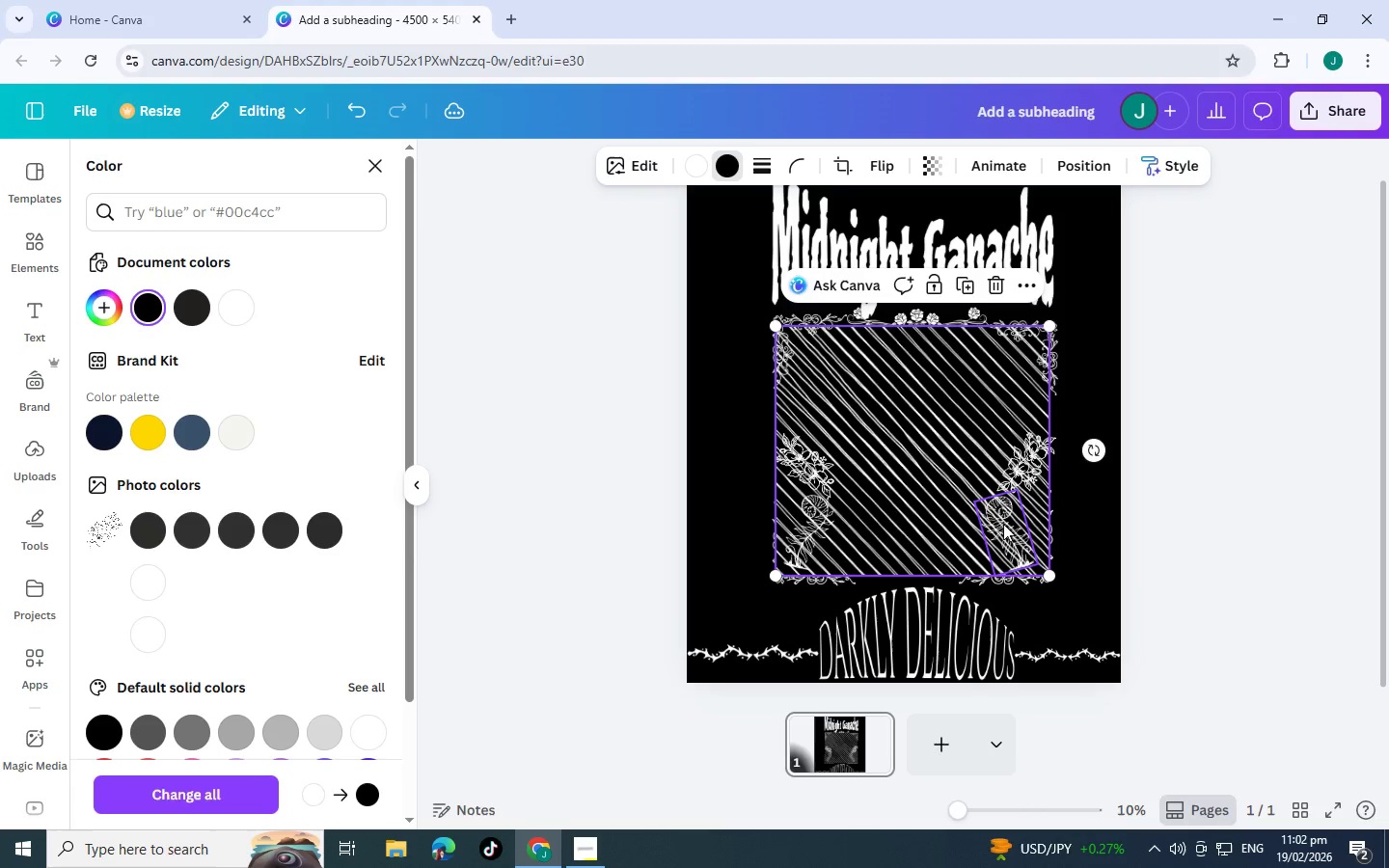 
key(Control+BracketLeft)
 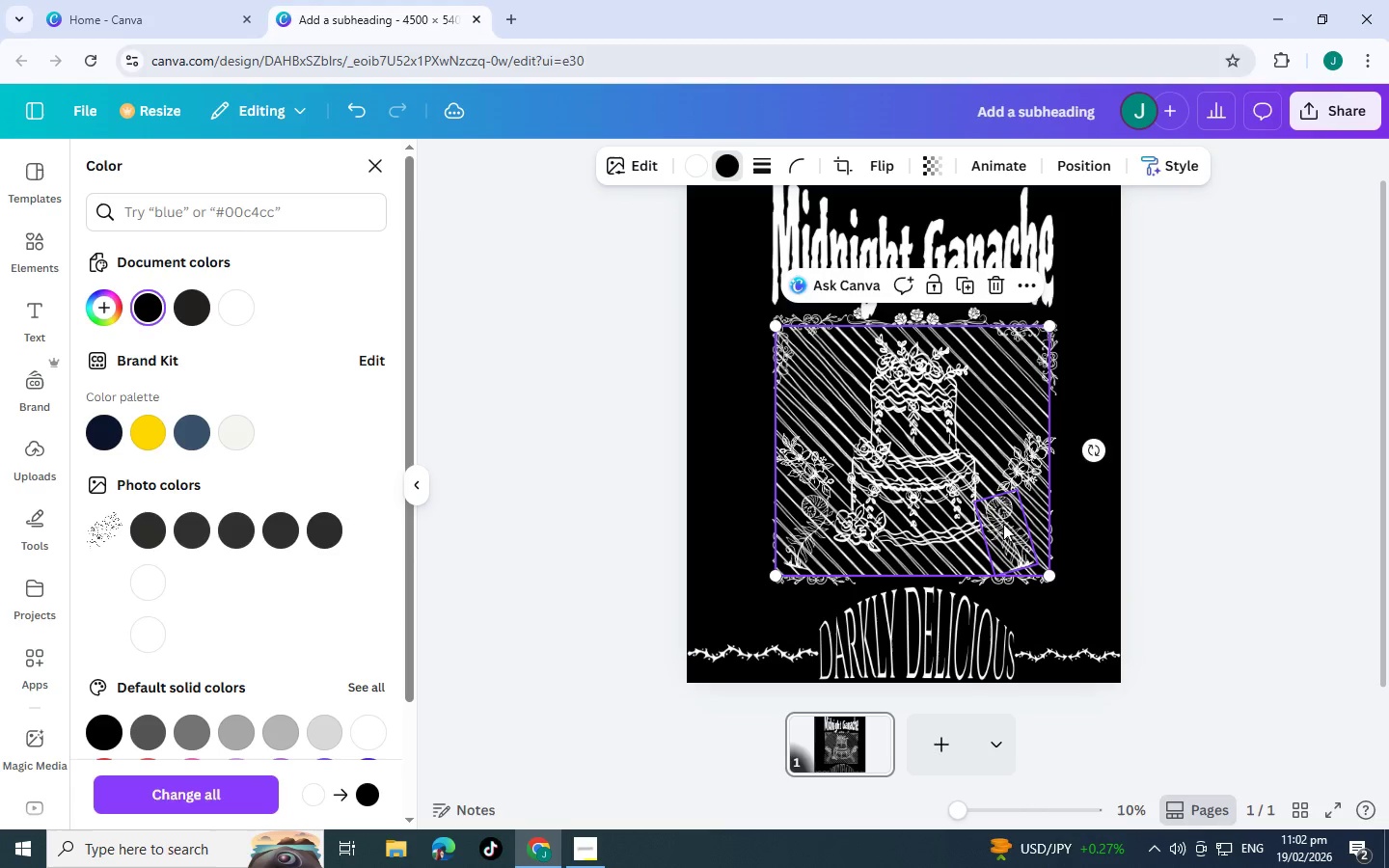 
key(Control+BracketLeft)
 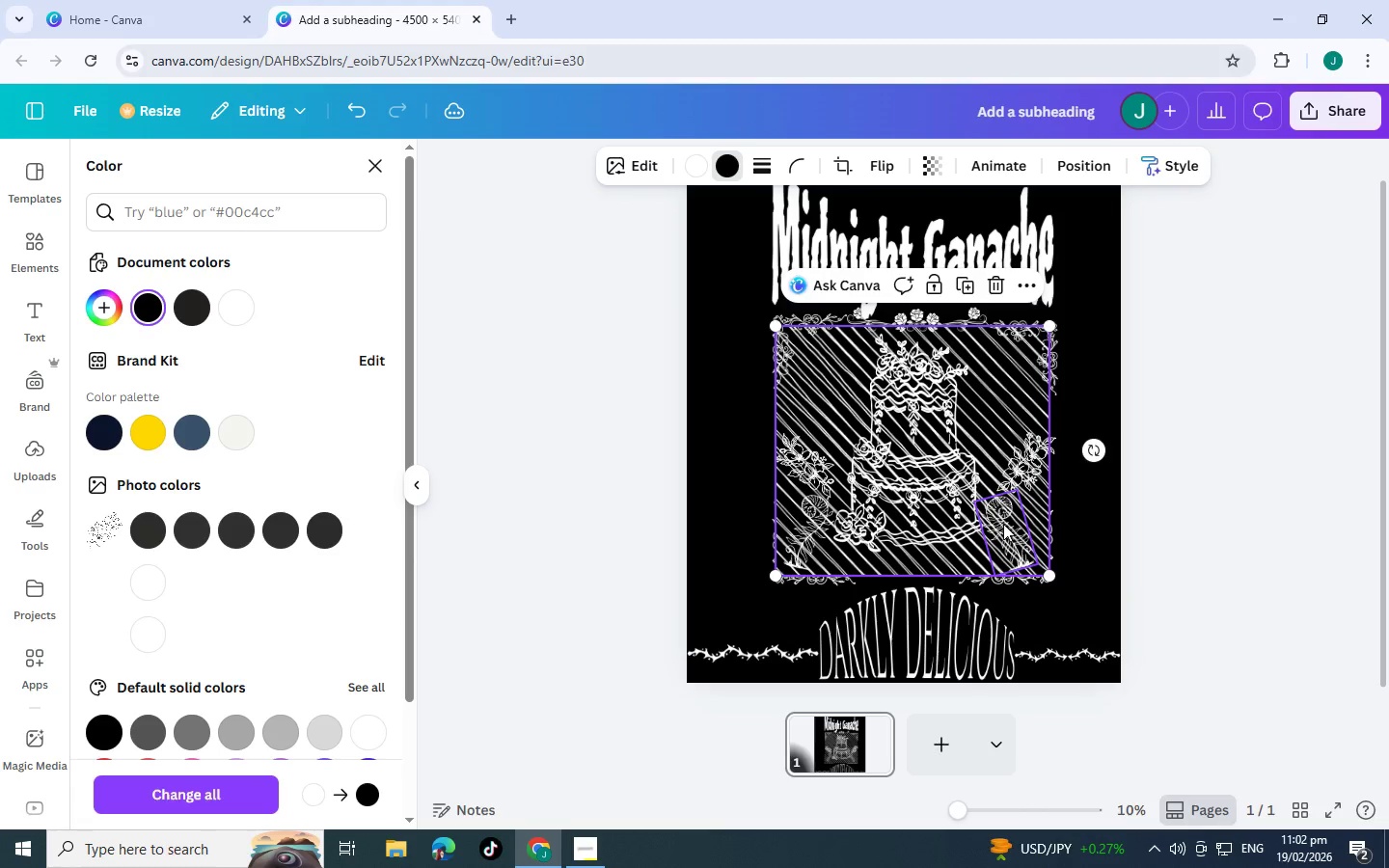 
key(Control+BracketLeft)
 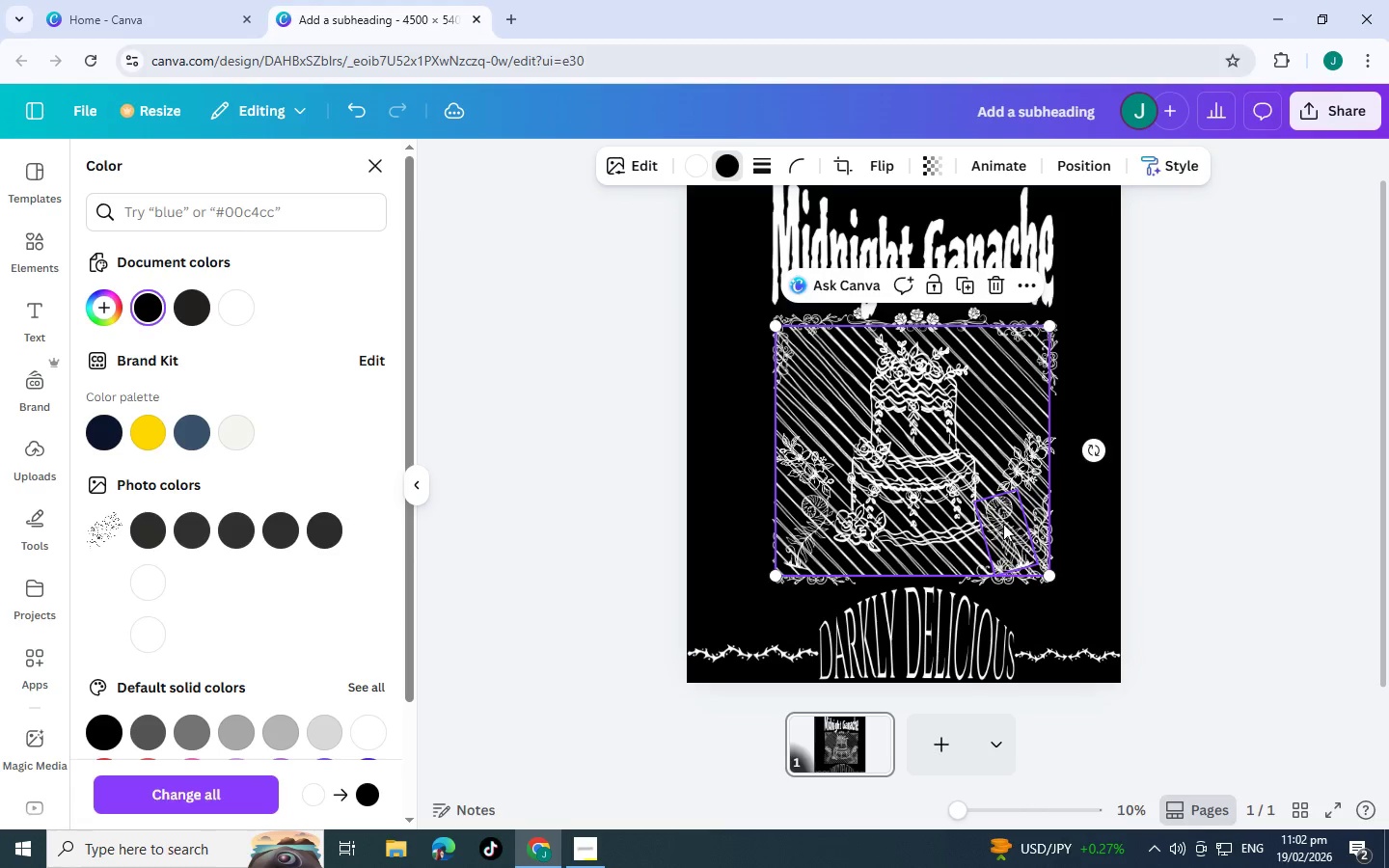 
key(Control+BracketLeft)
 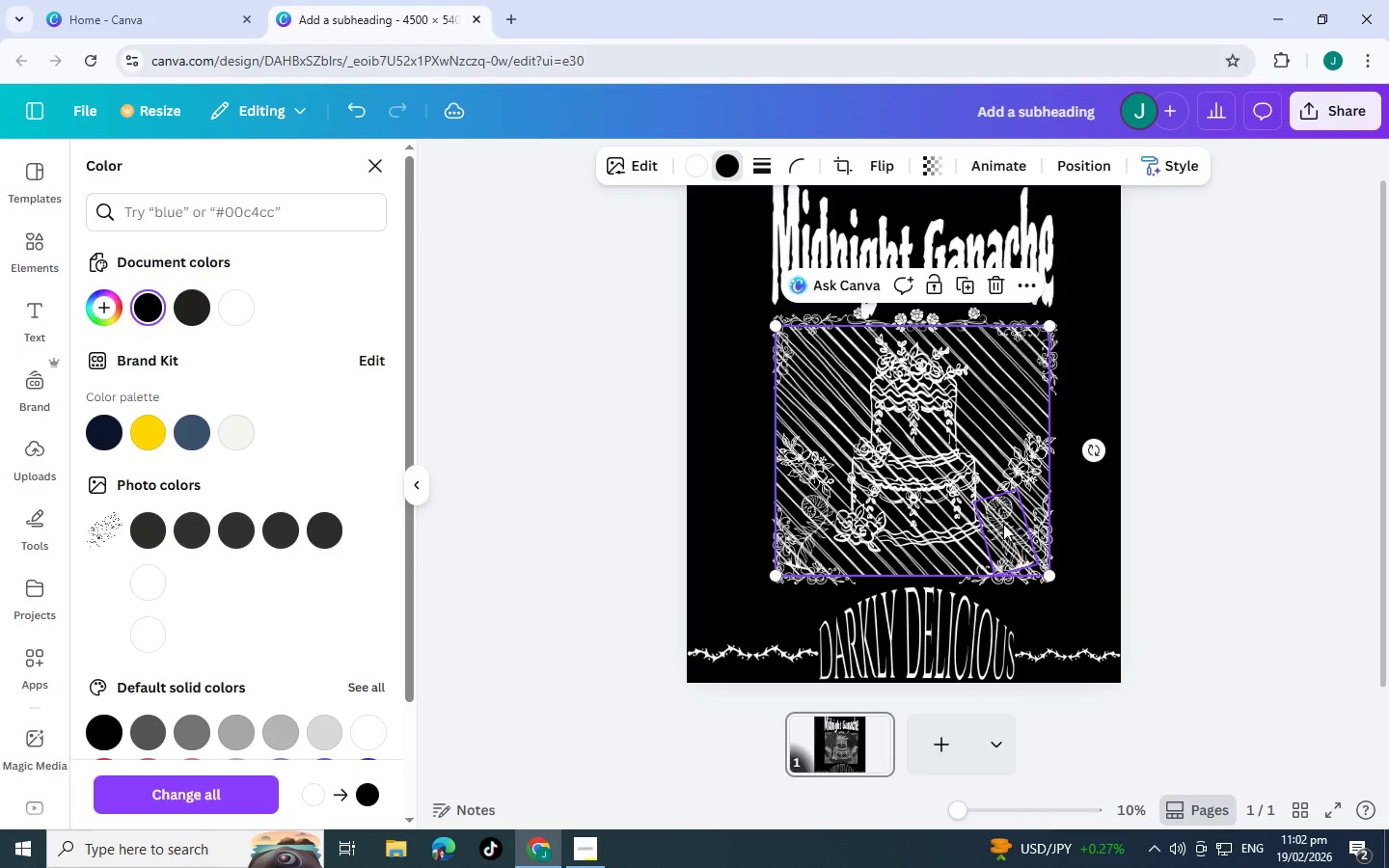 
key(Control+BracketLeft)
 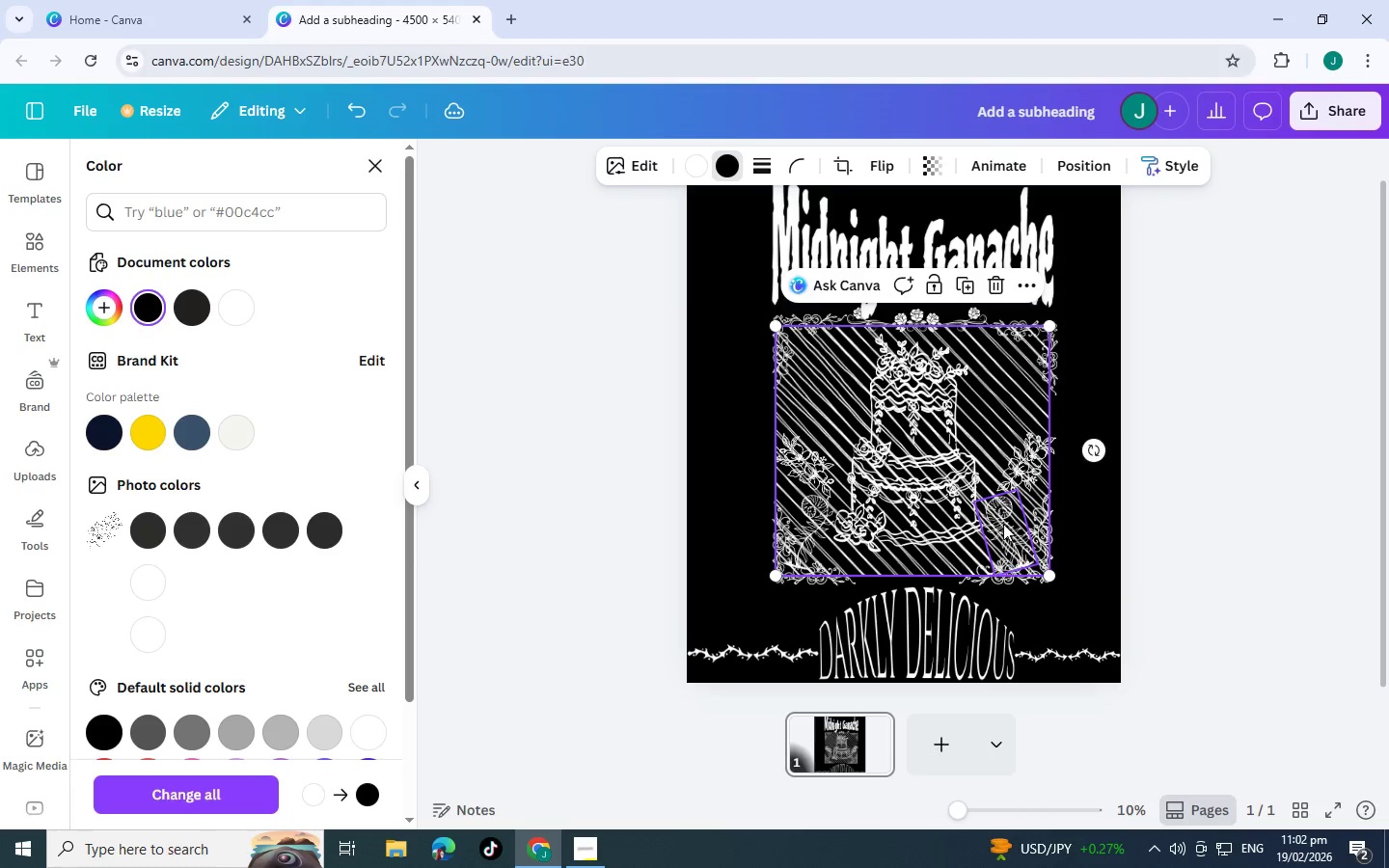 
key(Control+BracketLeft)
 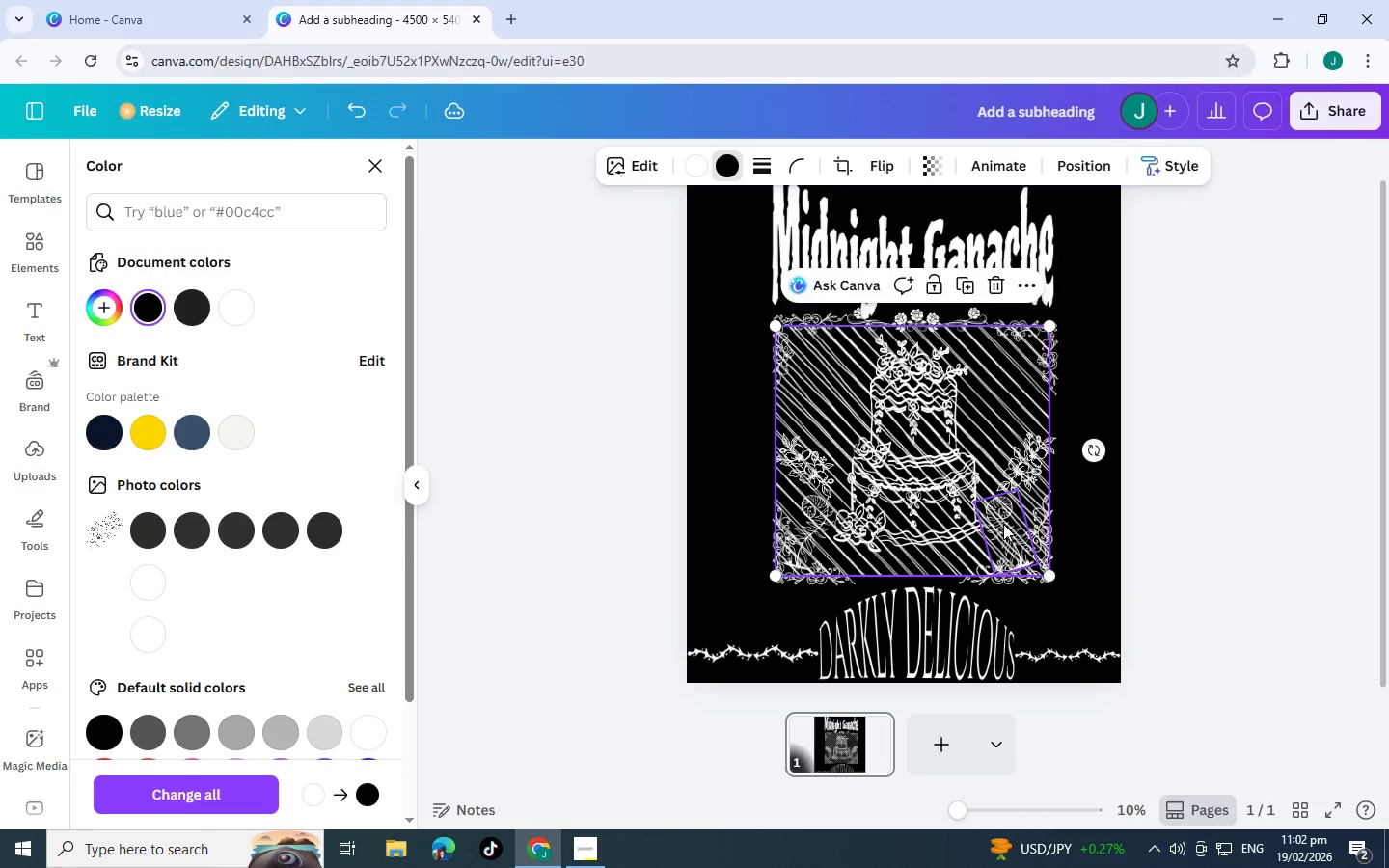 
key(Control+BracketLeft)
 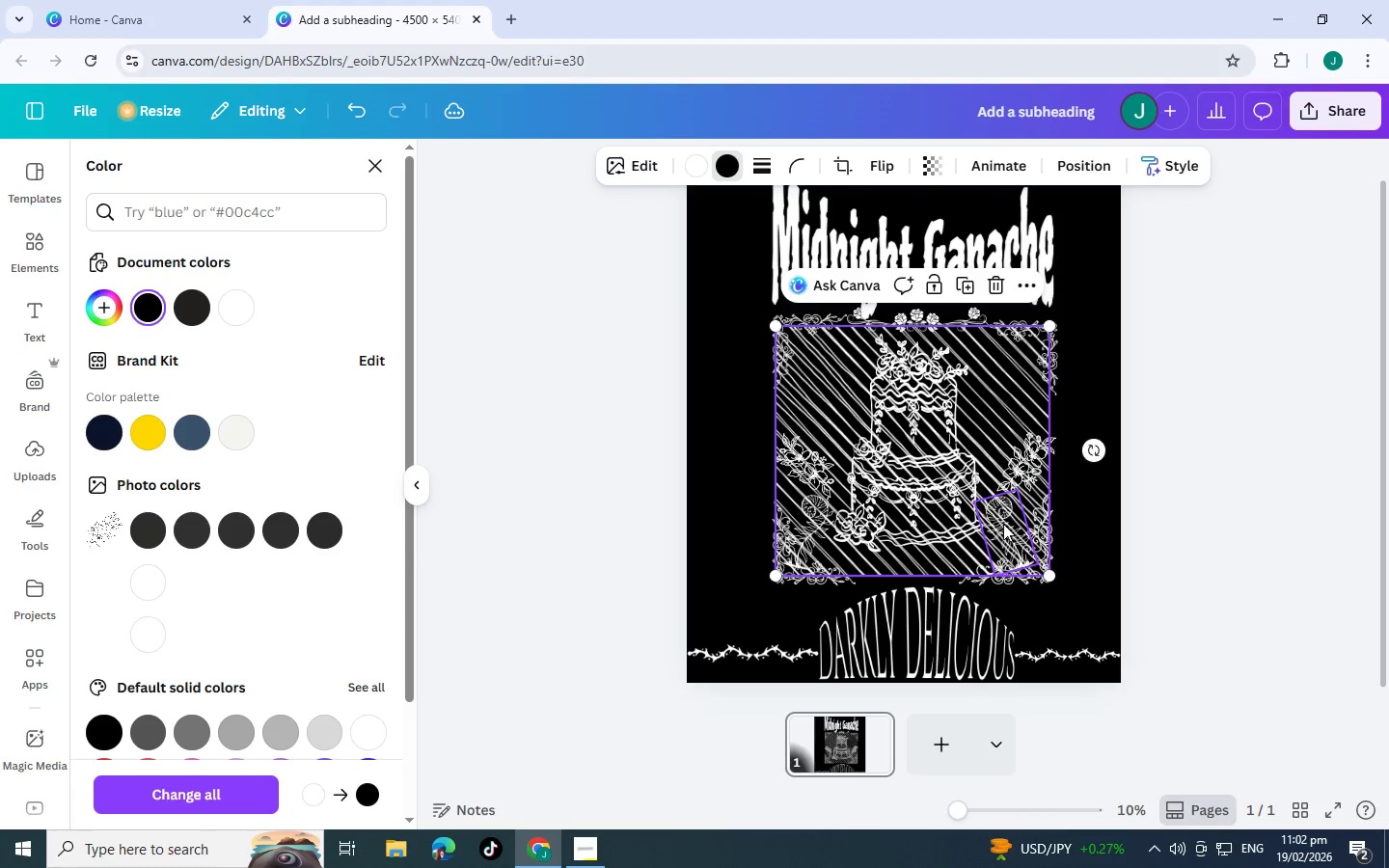 
key(Control+BracketLeft)
 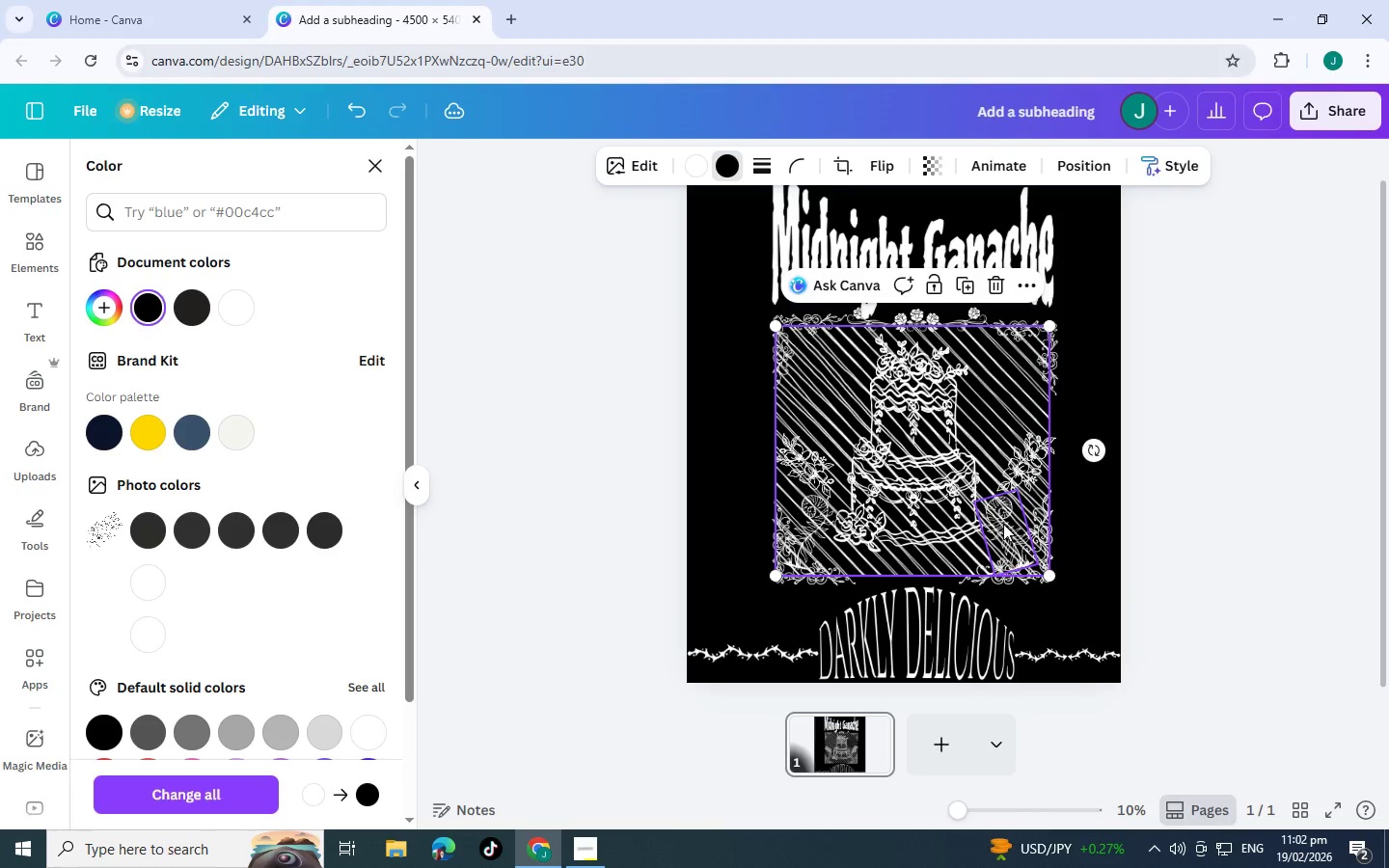 
key(Control+BracketLeft)
 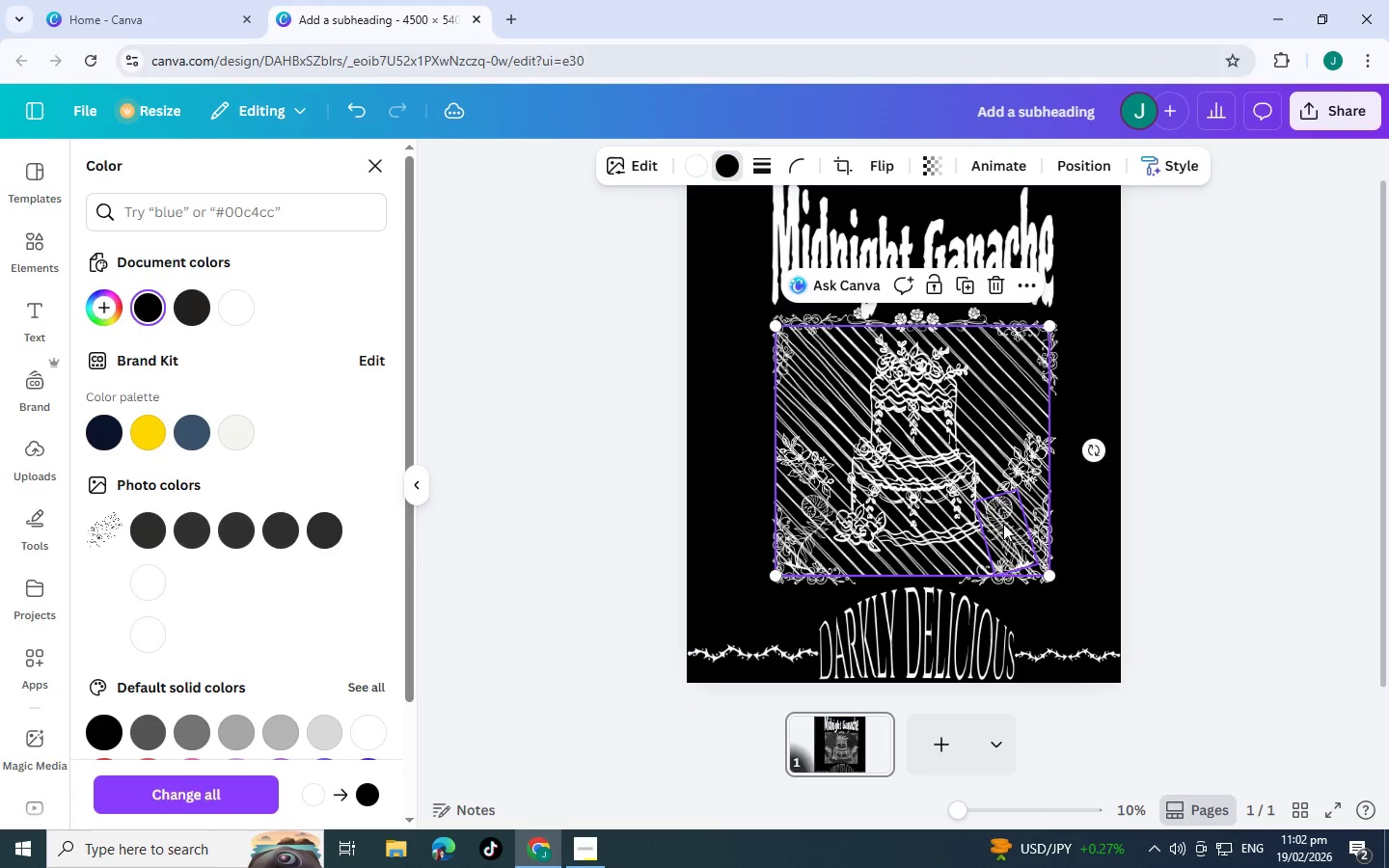 
key(Control+BracketLeft)
 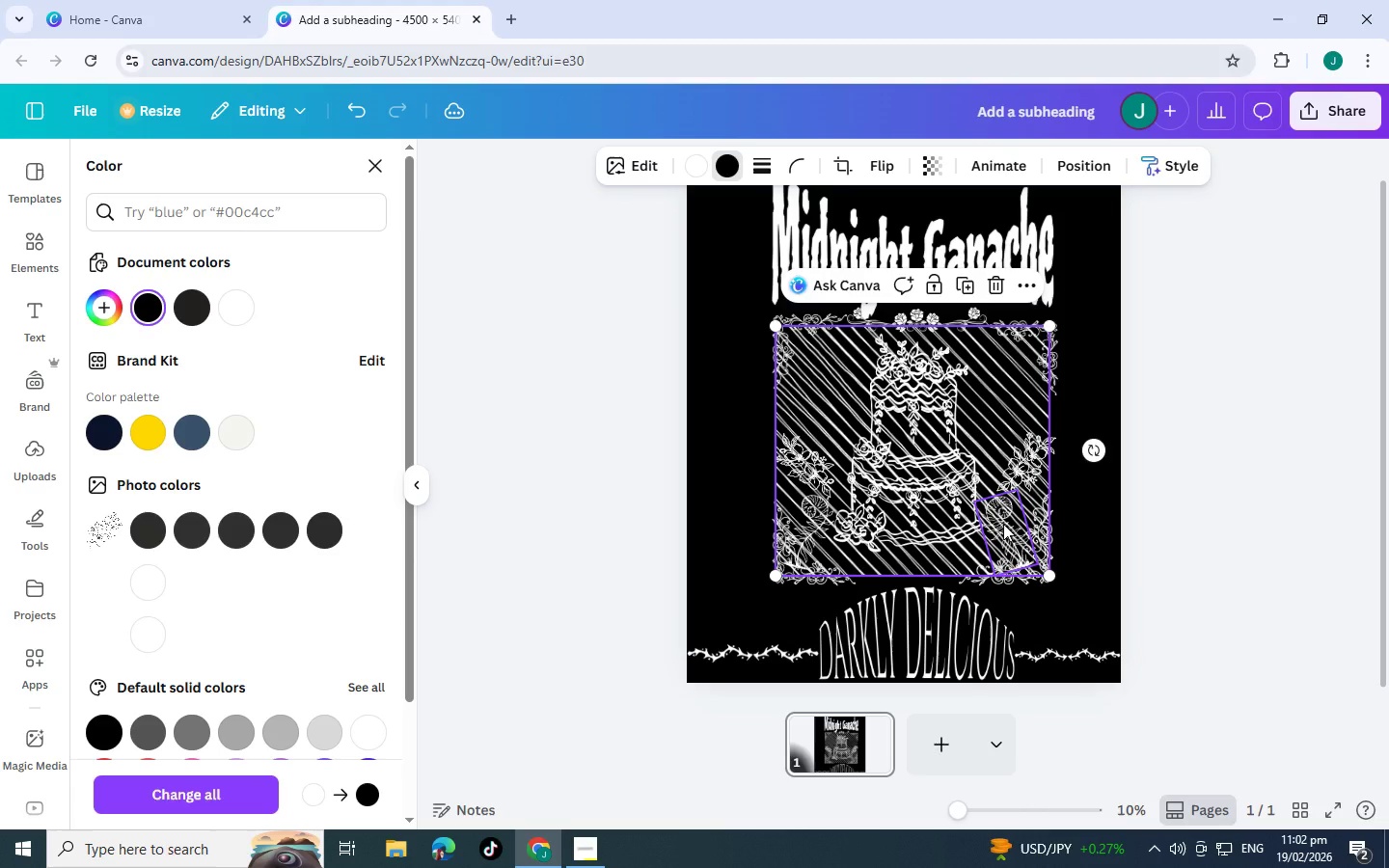 
key(Control+BracketLeft)
 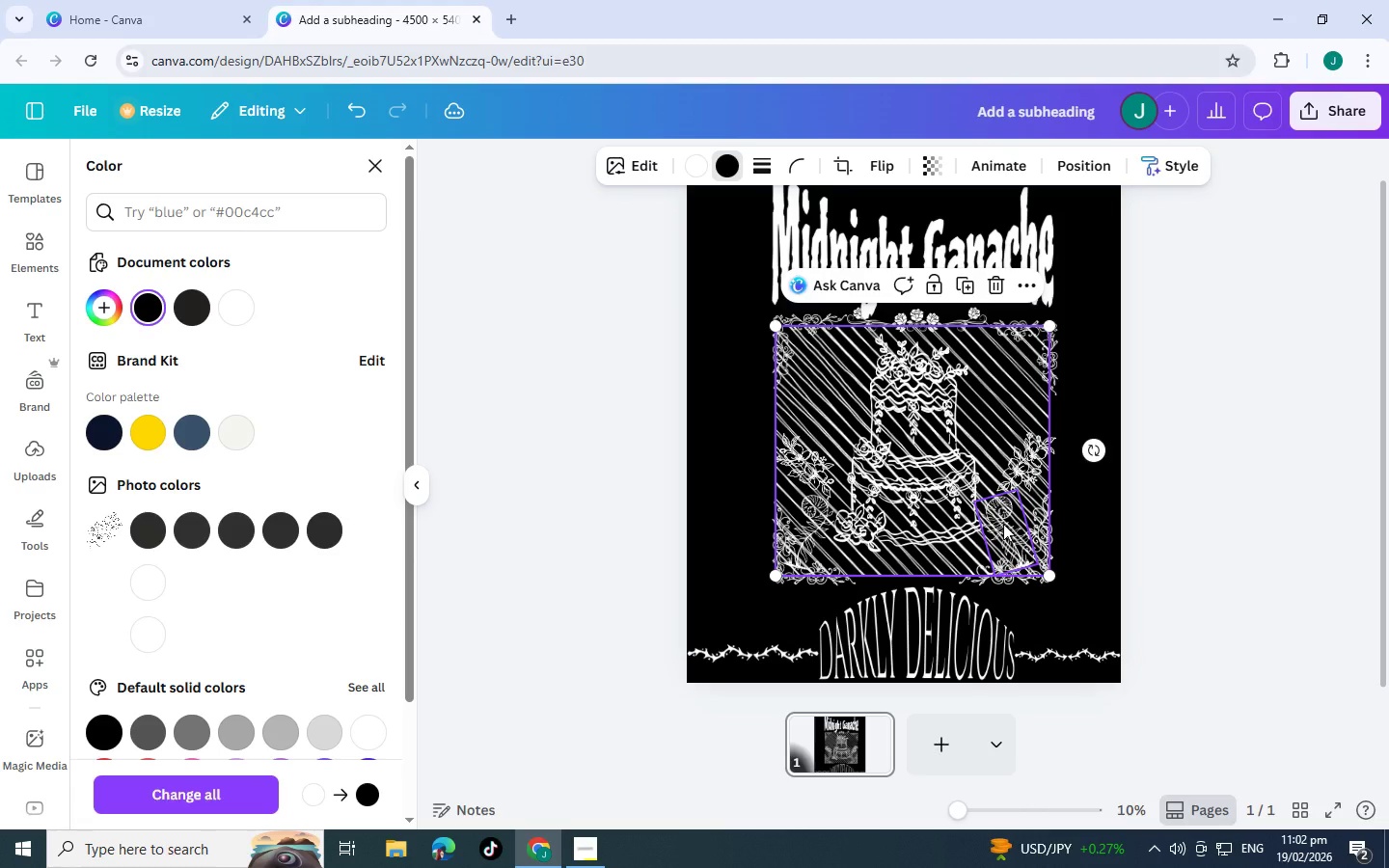 
key(Control+BracketLeft)
 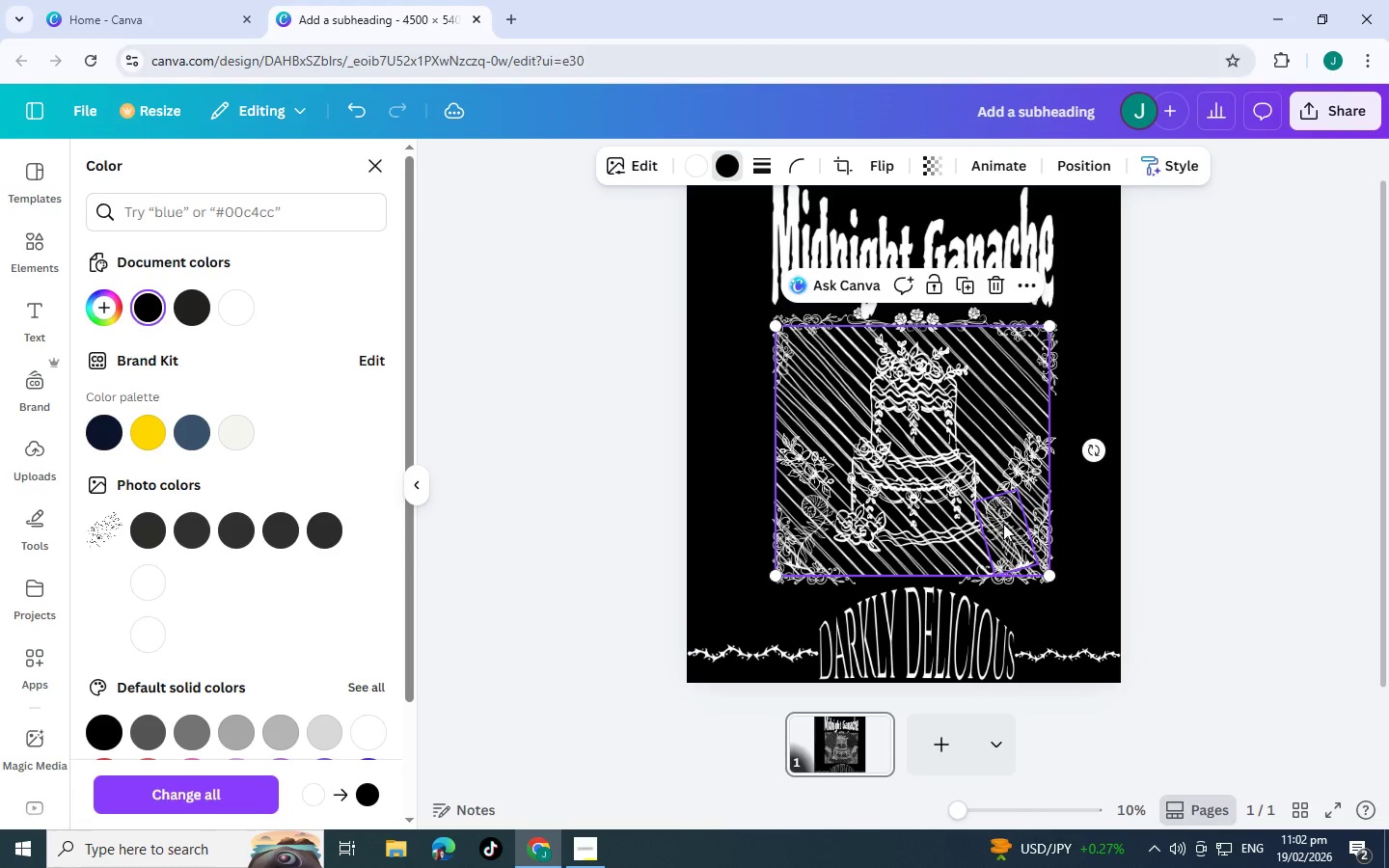 
key(Control+BracketLeft)
 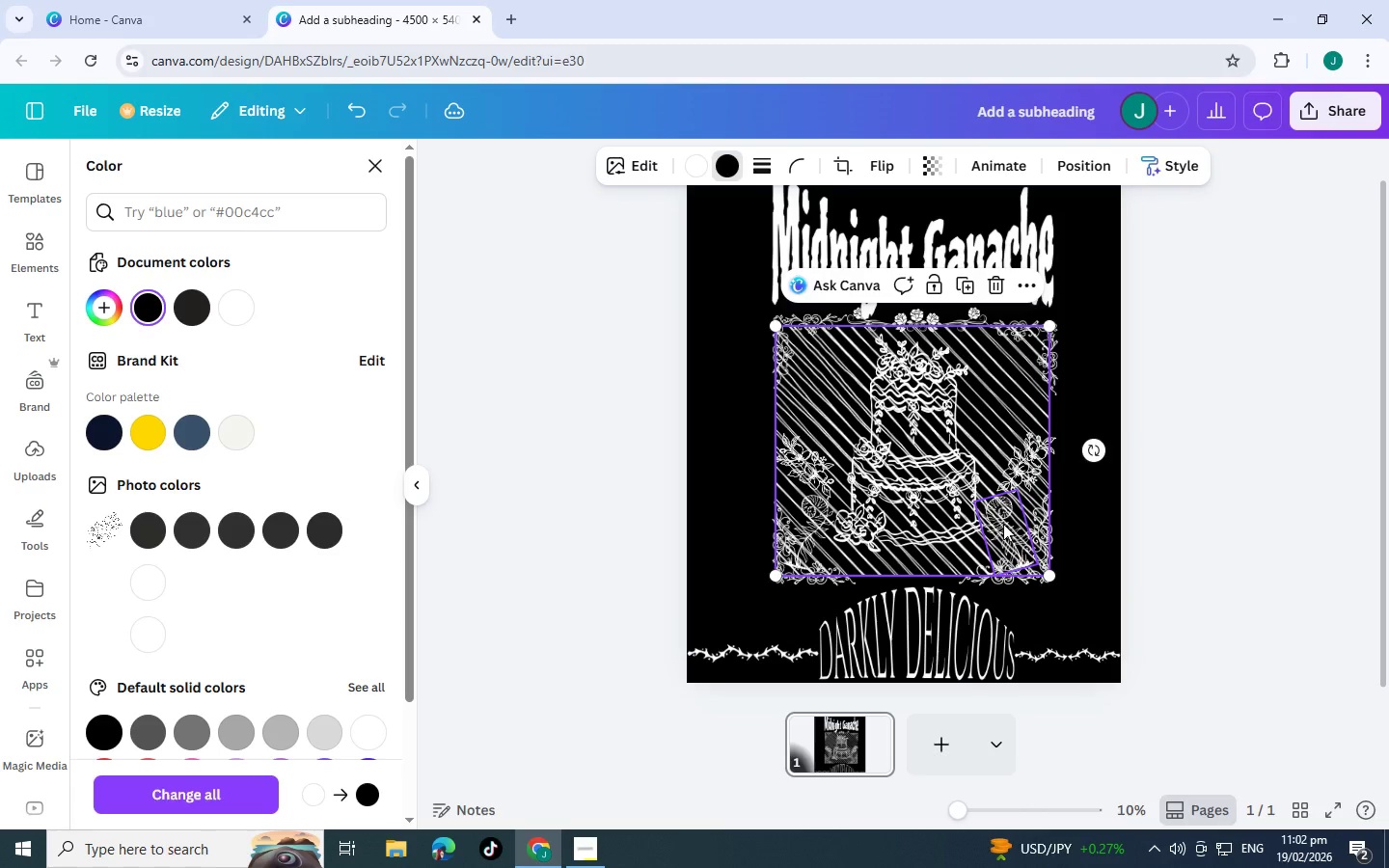 
key(Control+BracketLeft)
 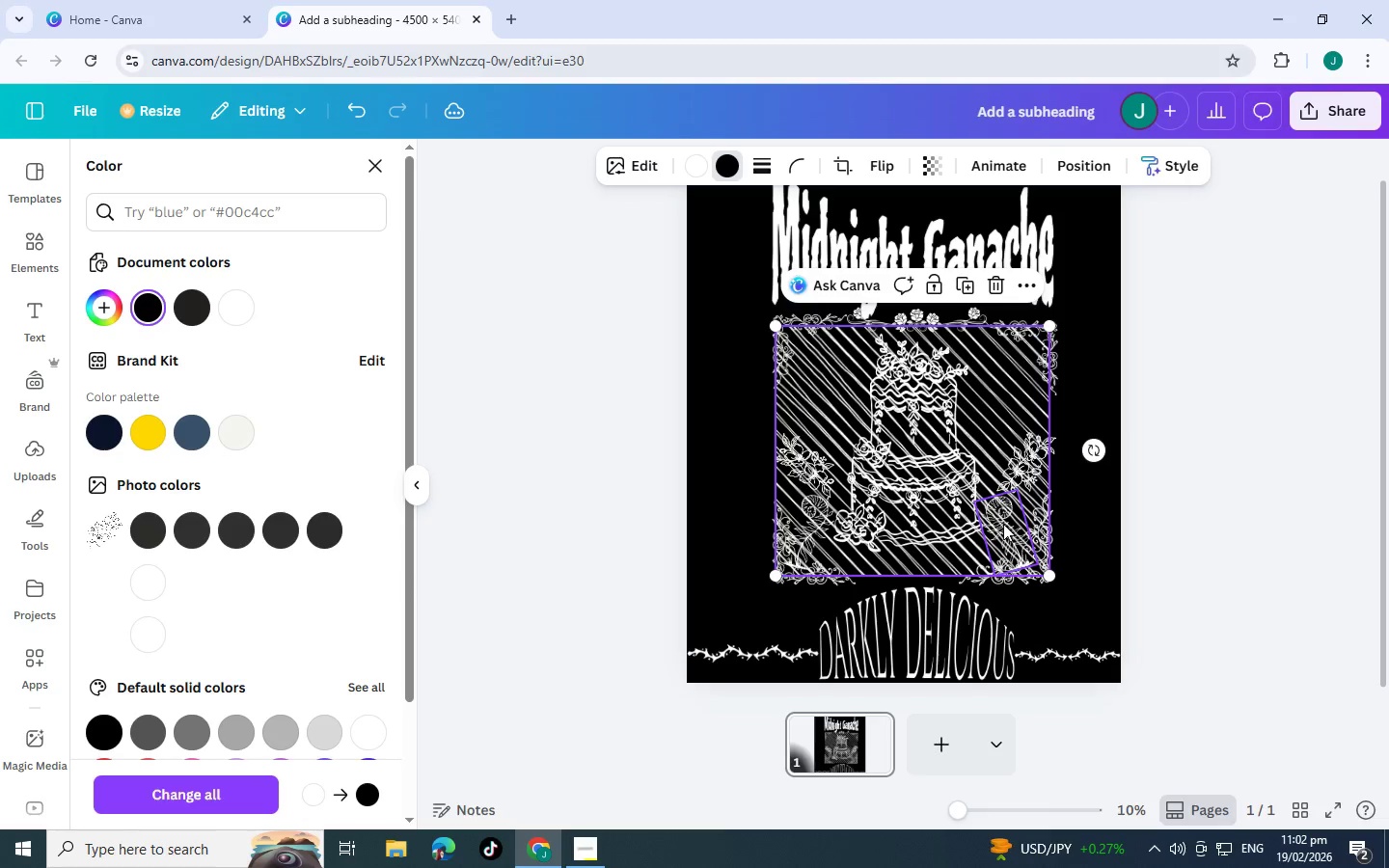 
key(Control+BracketLeft)
 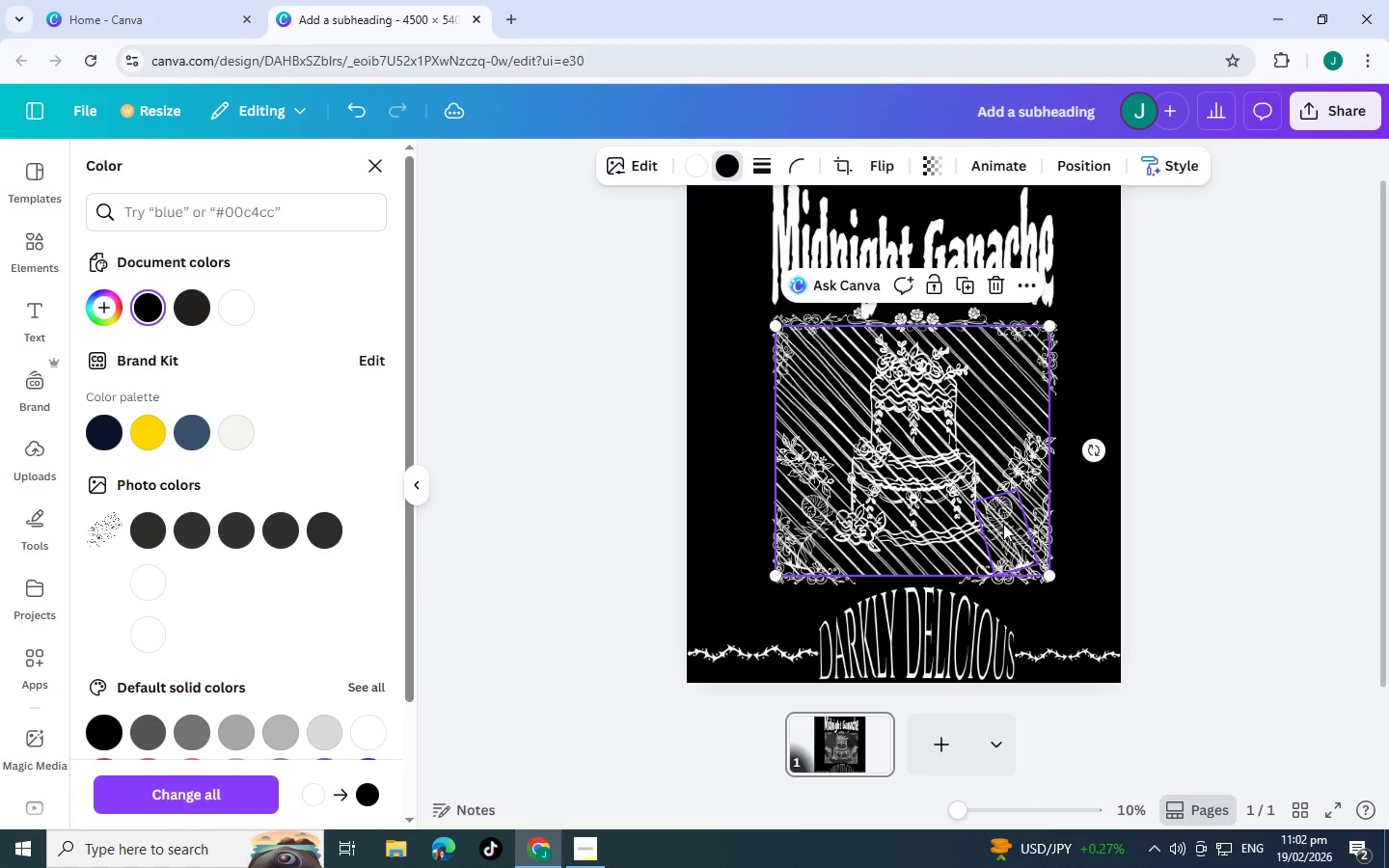 
key(Control+BracketLeft)
 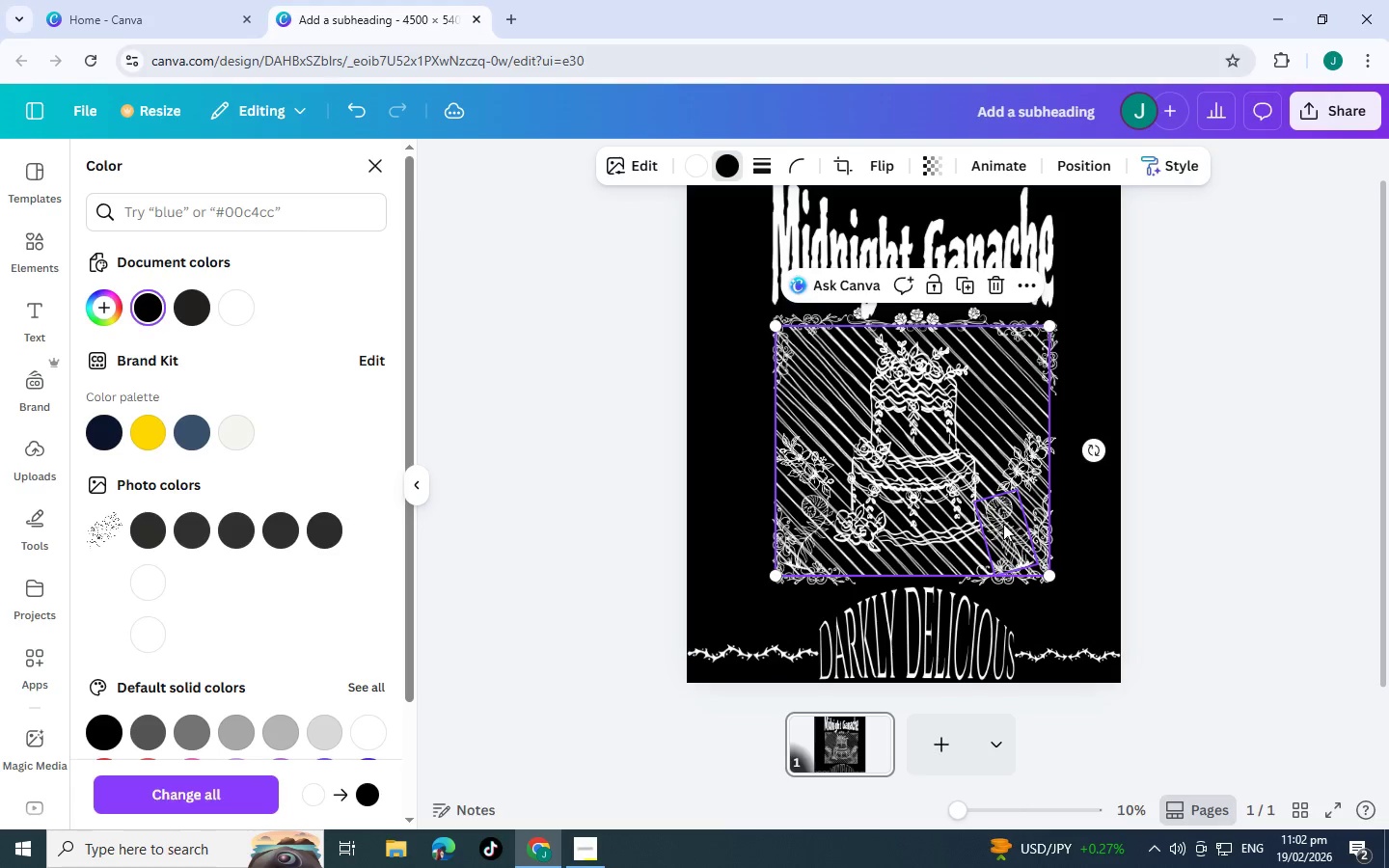 
key(Control+BracketLeft)
 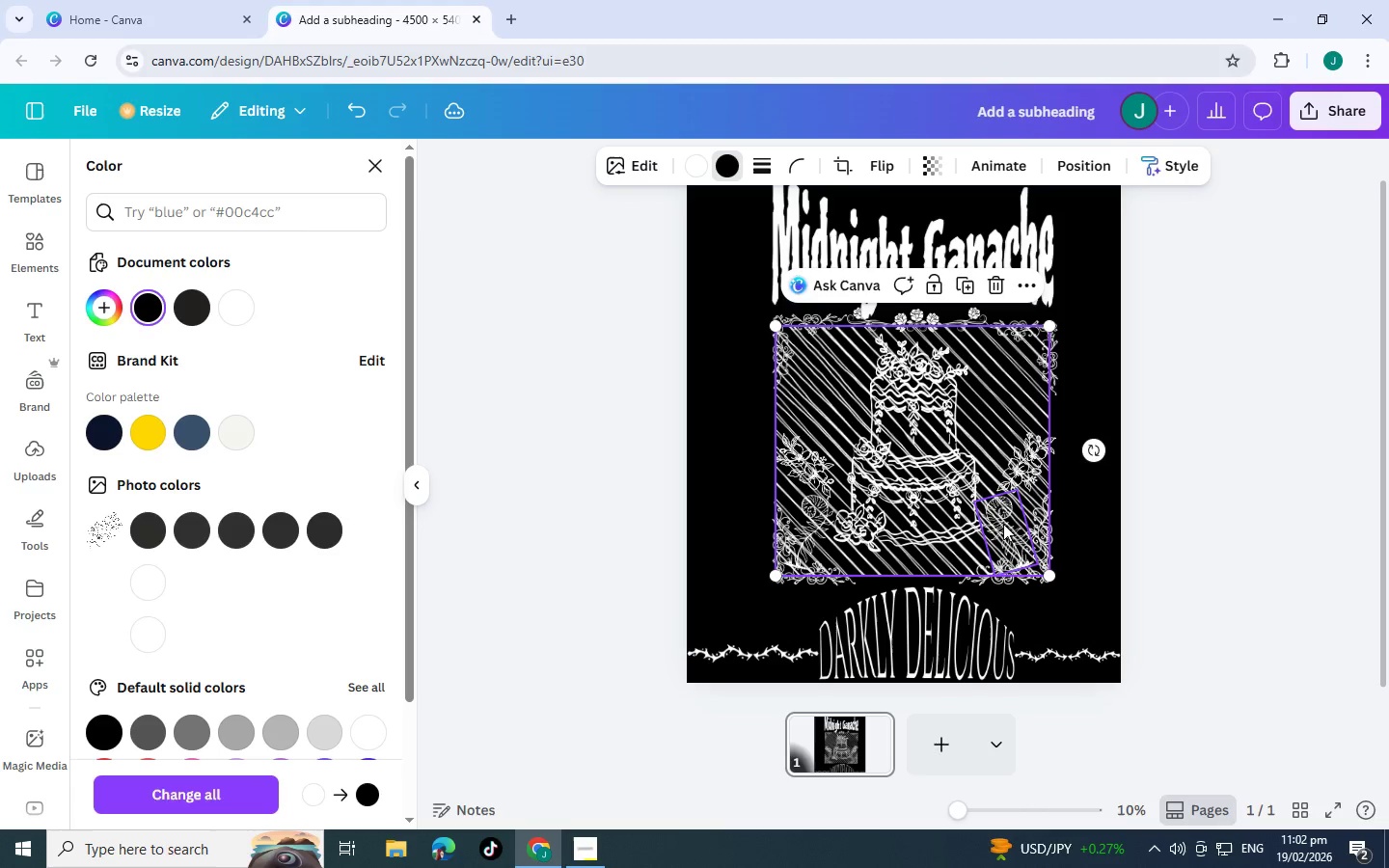 
key(Control+BracketLeft)
 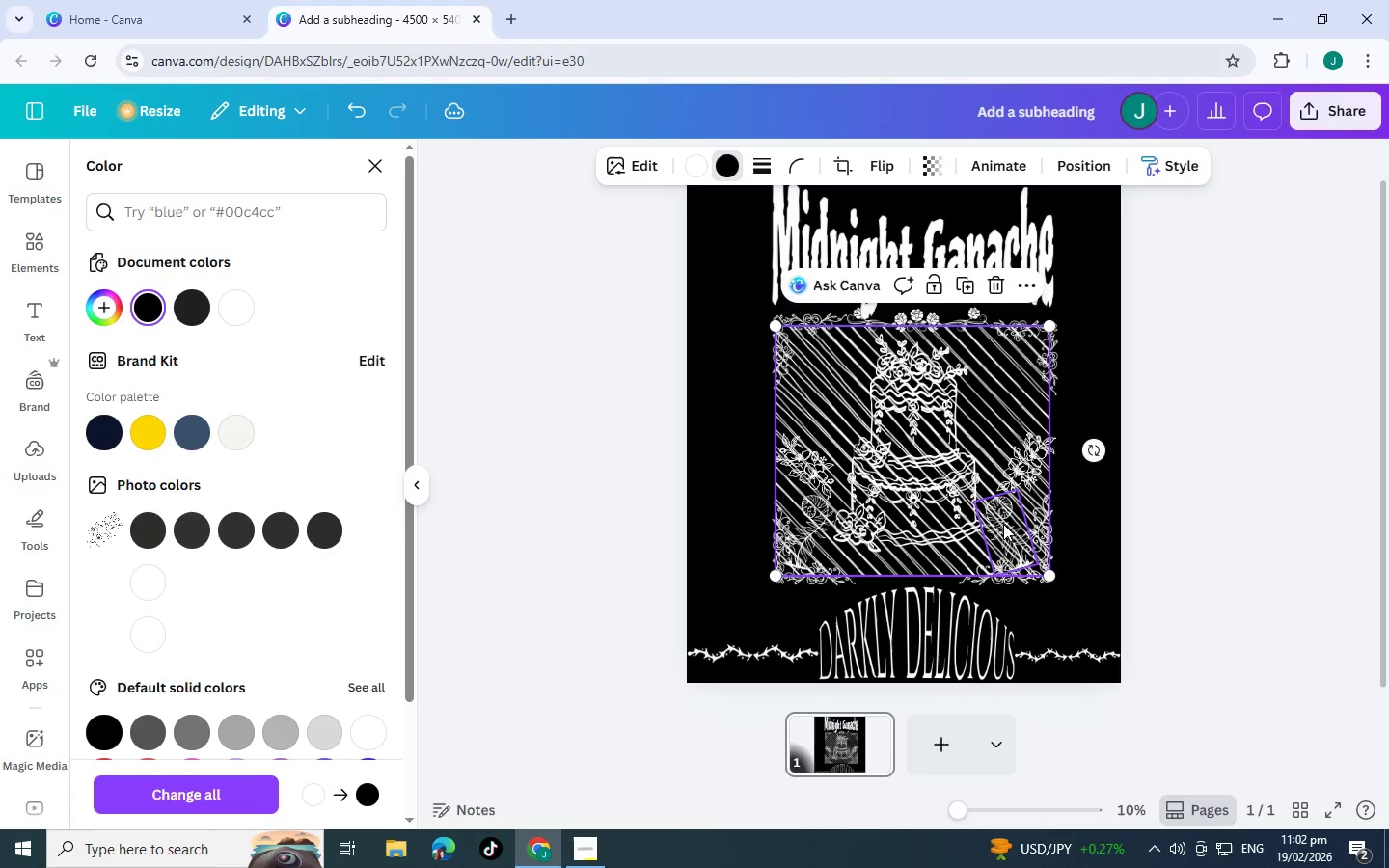 
key(Control+BracketLeft)
 